 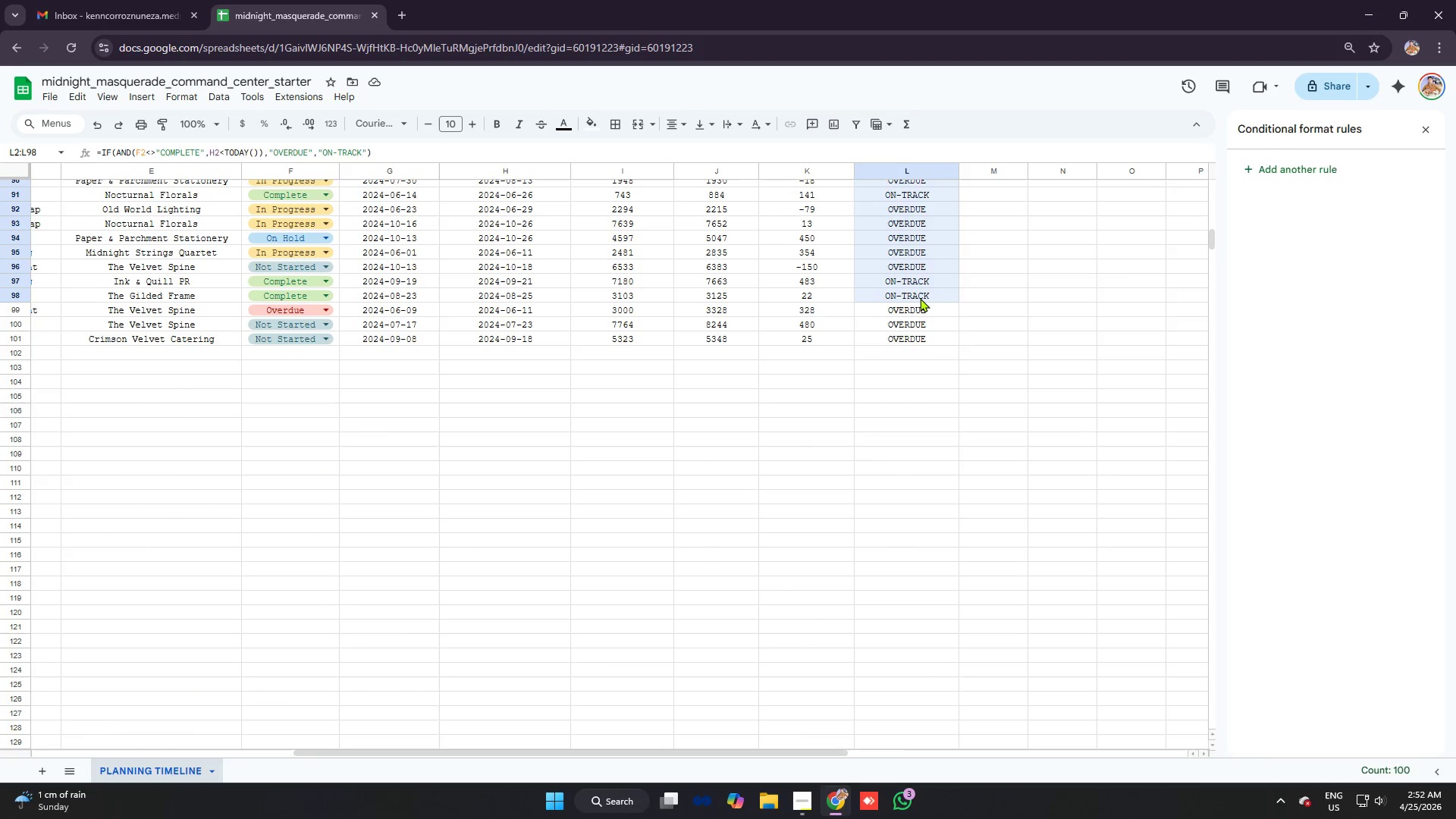 
scroll: coordinate [912, 322], scroll_direction: up, amount: 24.0
 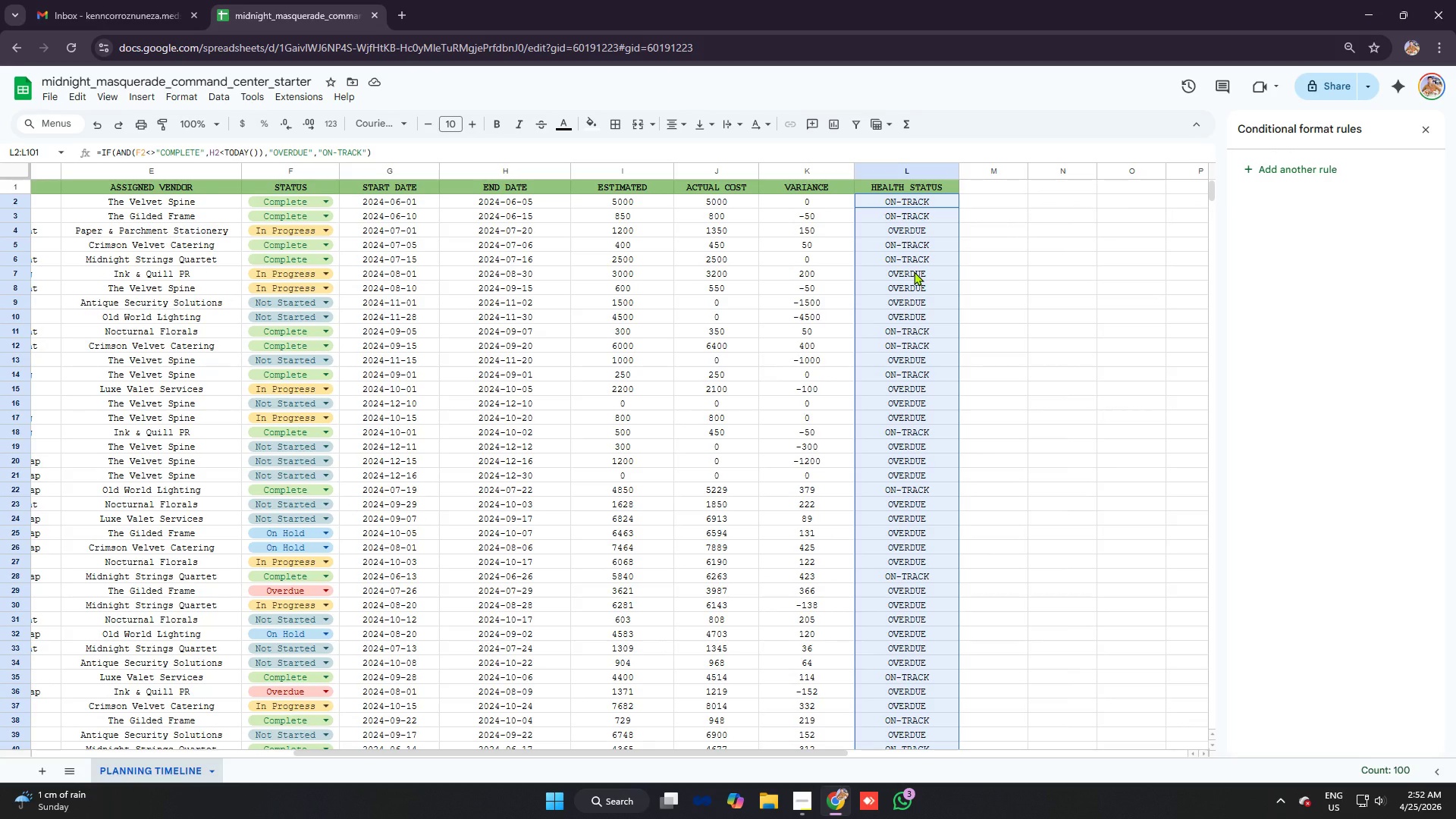 
right_click([914, 271])
 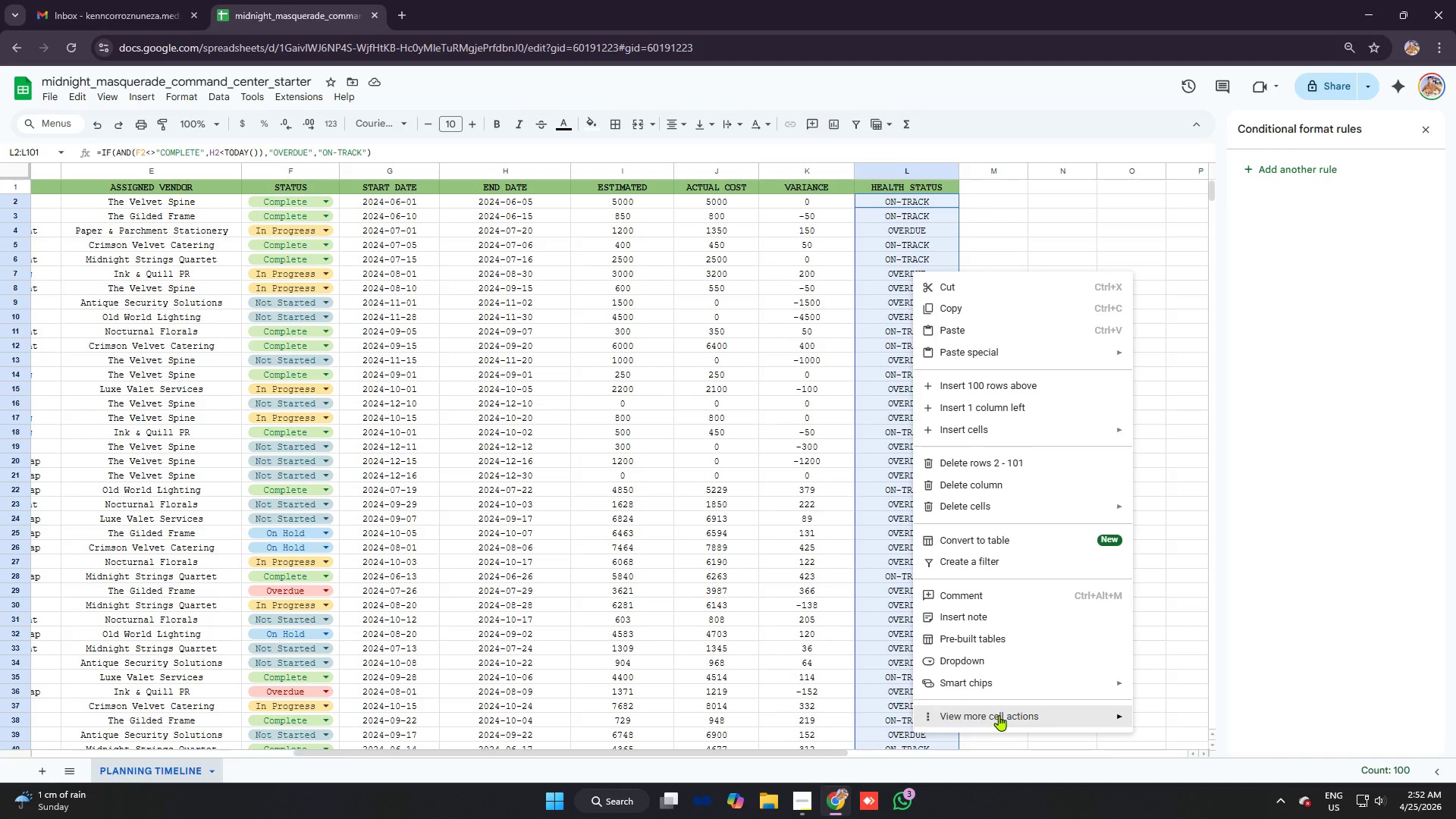 
left_click([1203, 569])
 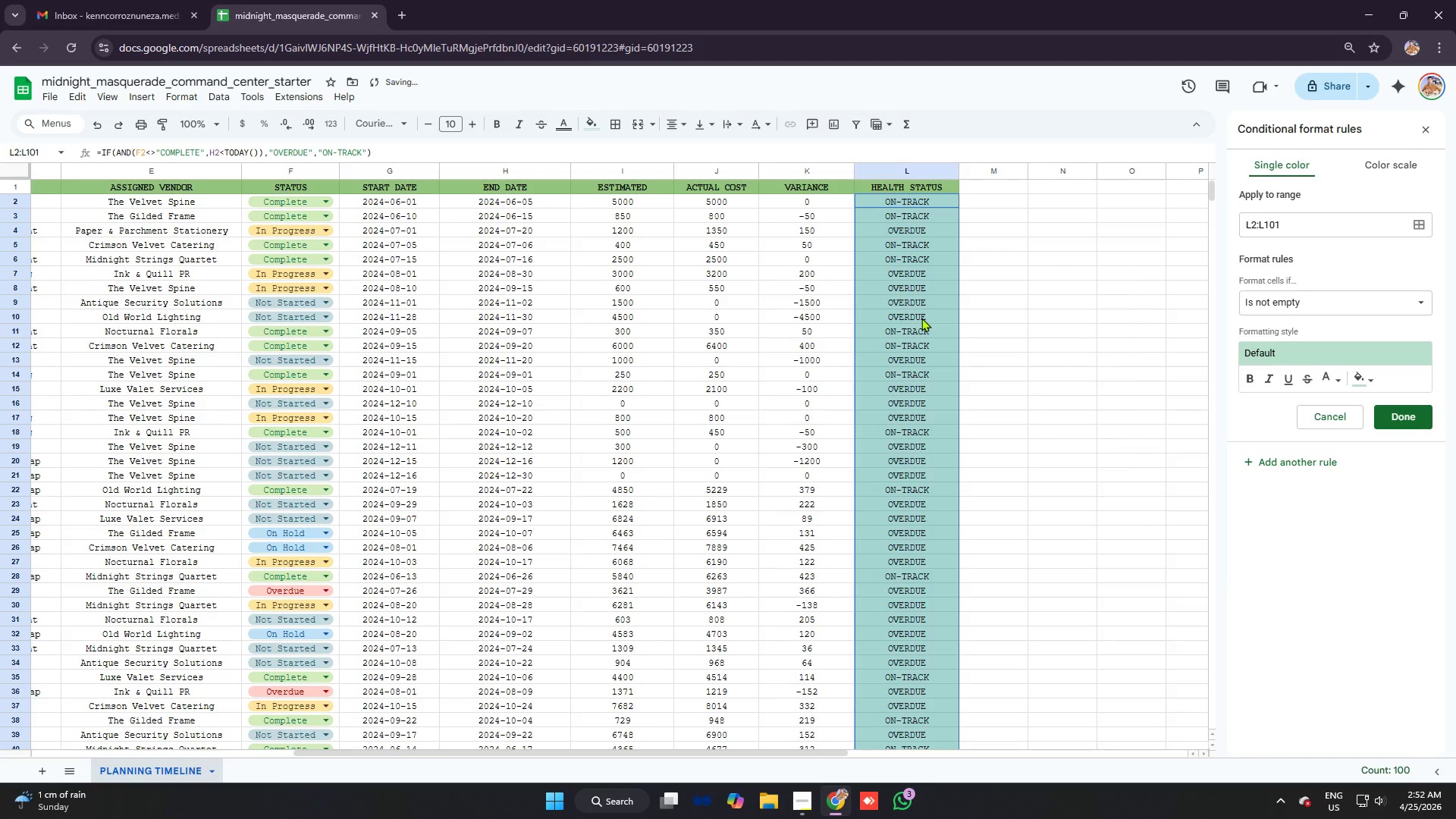 
left_click([921, 318])
 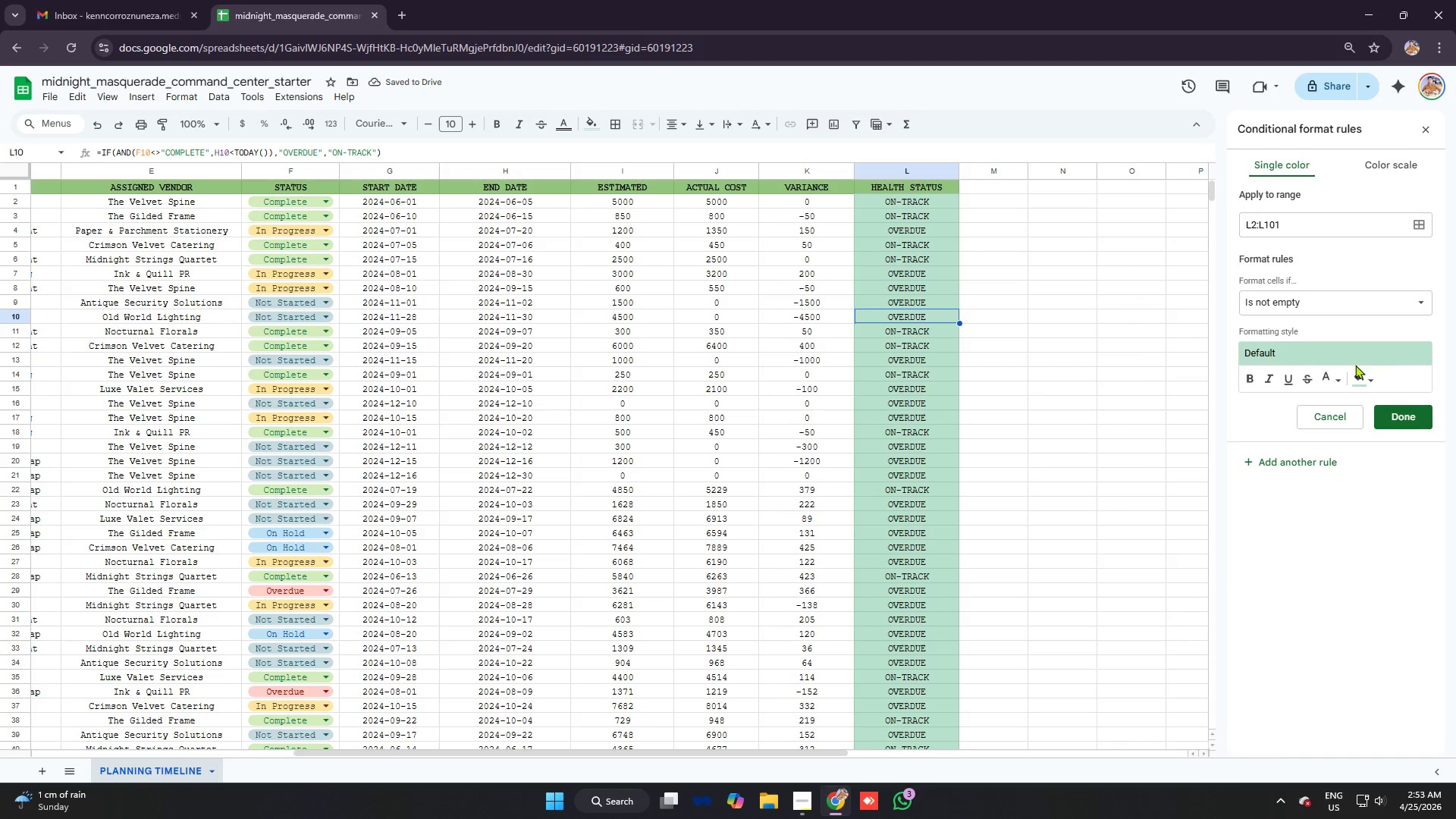 
left_click([1328, 304])
 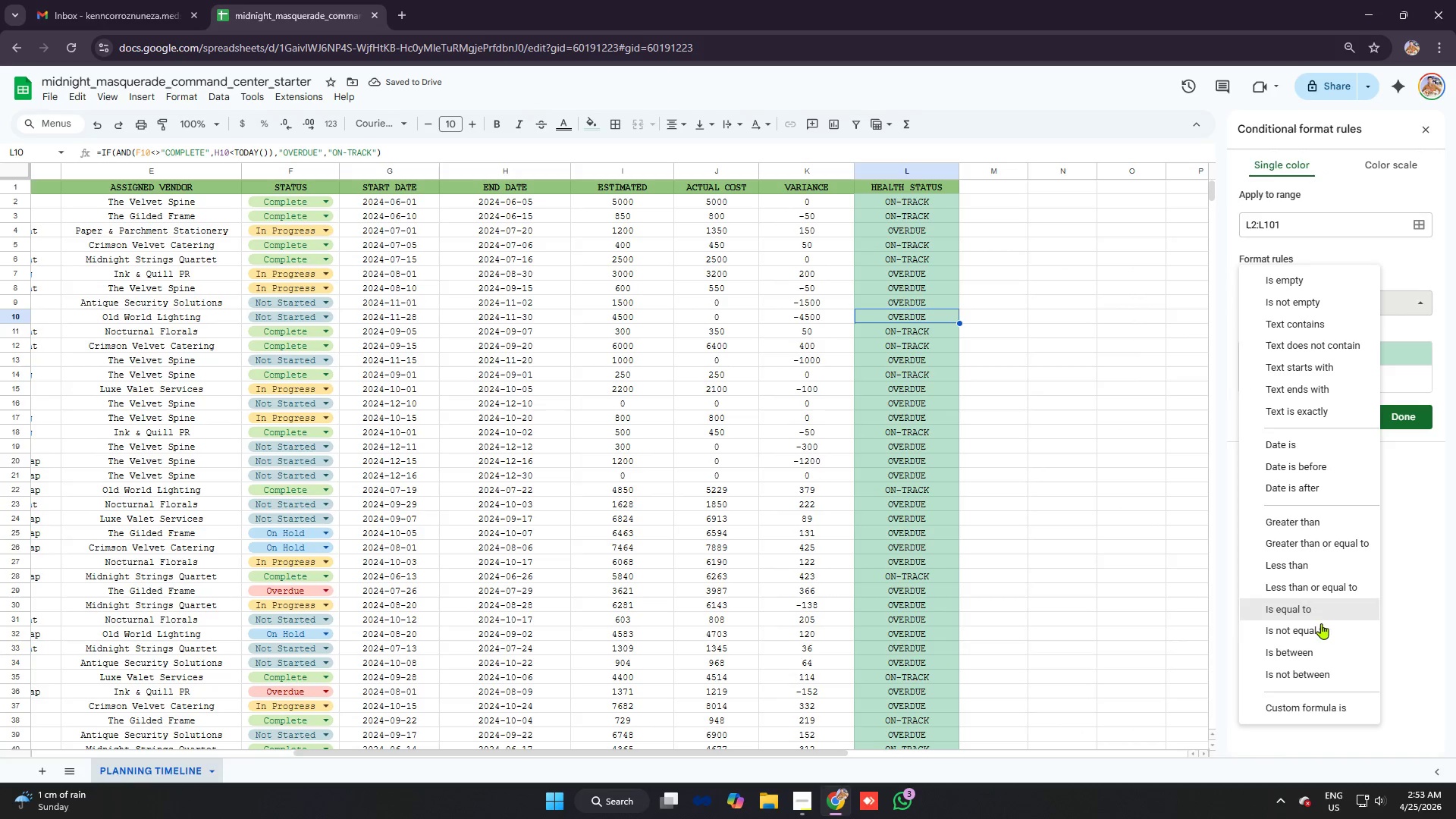 
left_click([1318, 628])
 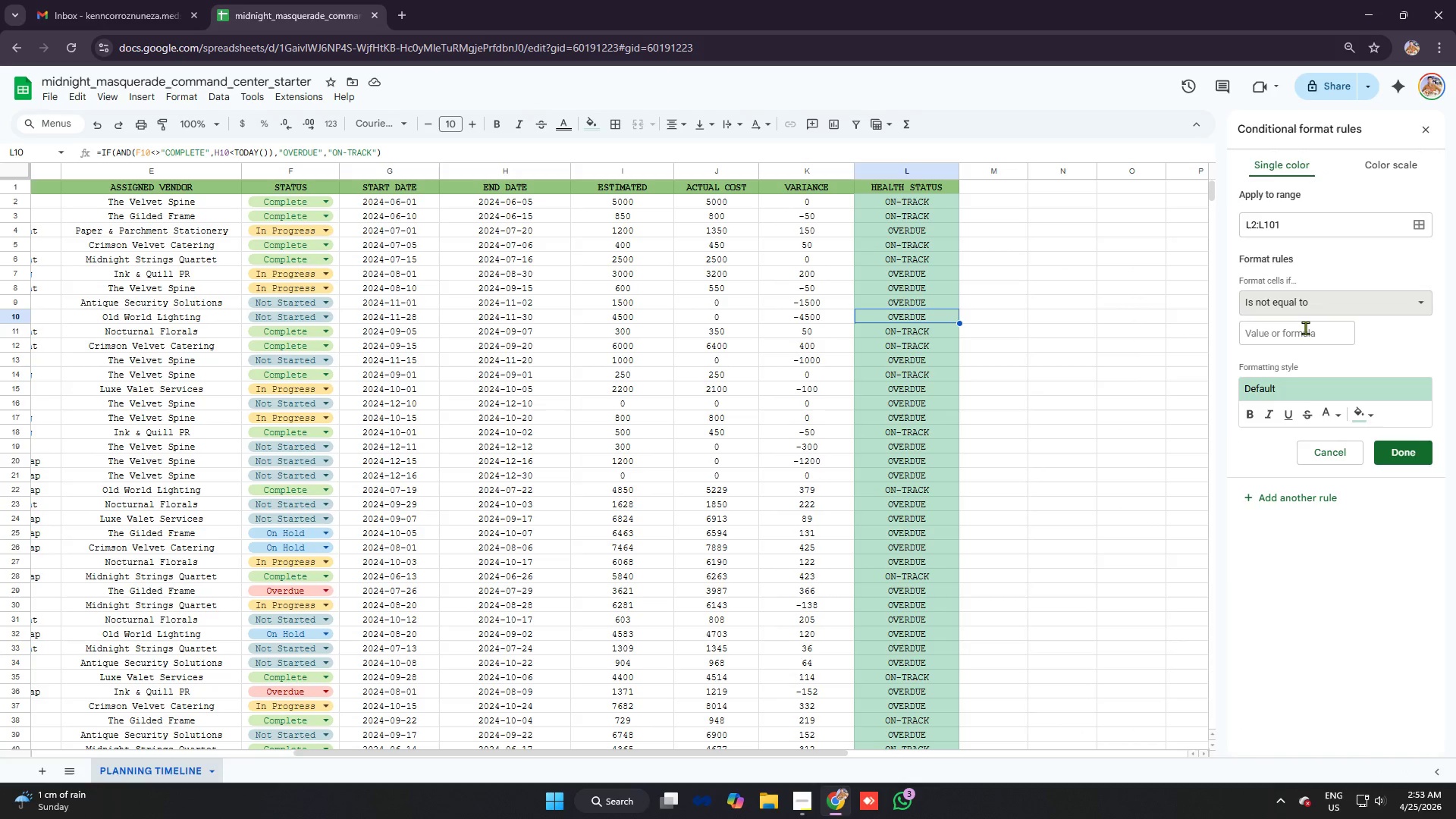 
left_click([1305, 331])
 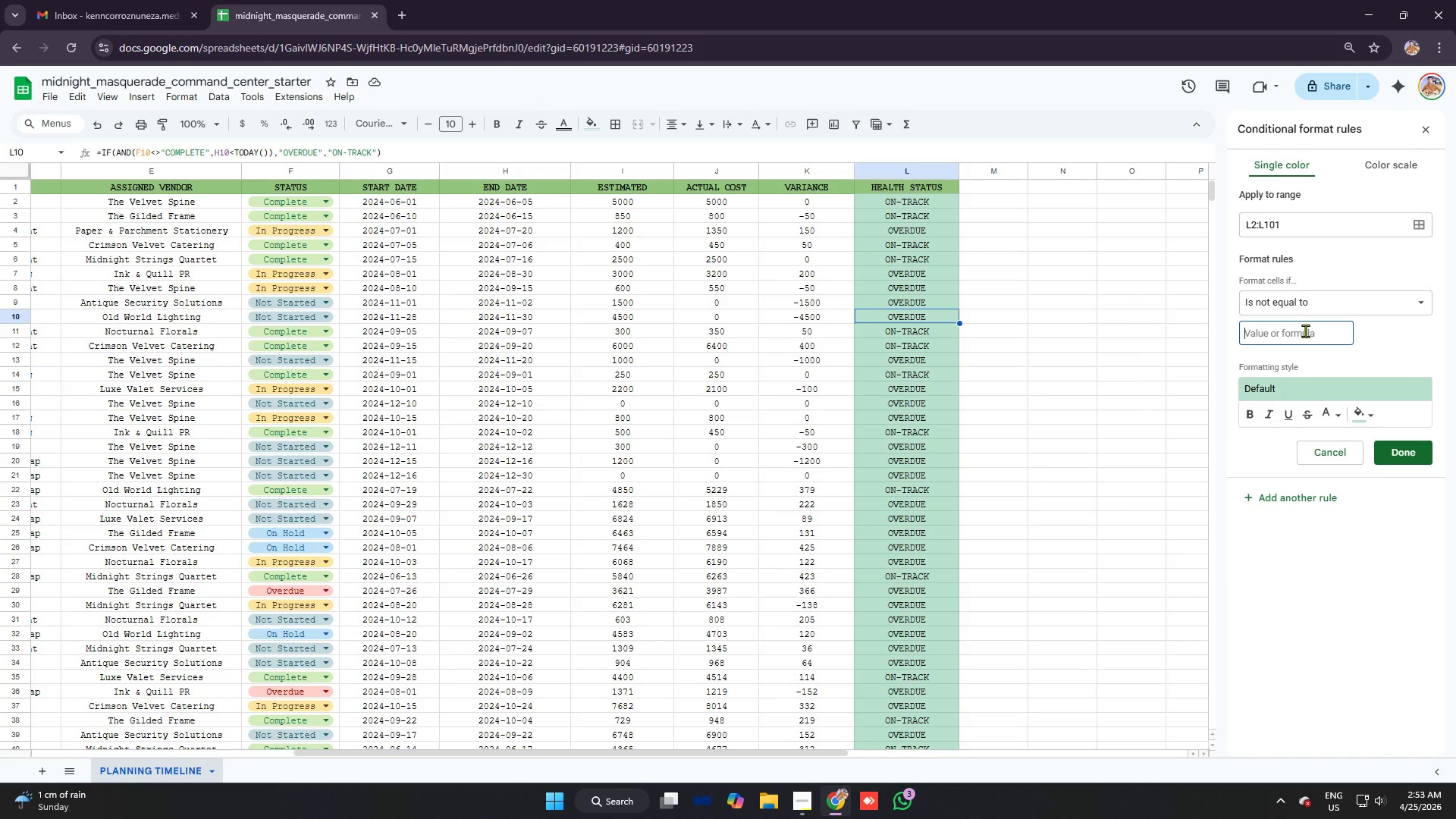 
key(Control+V)
 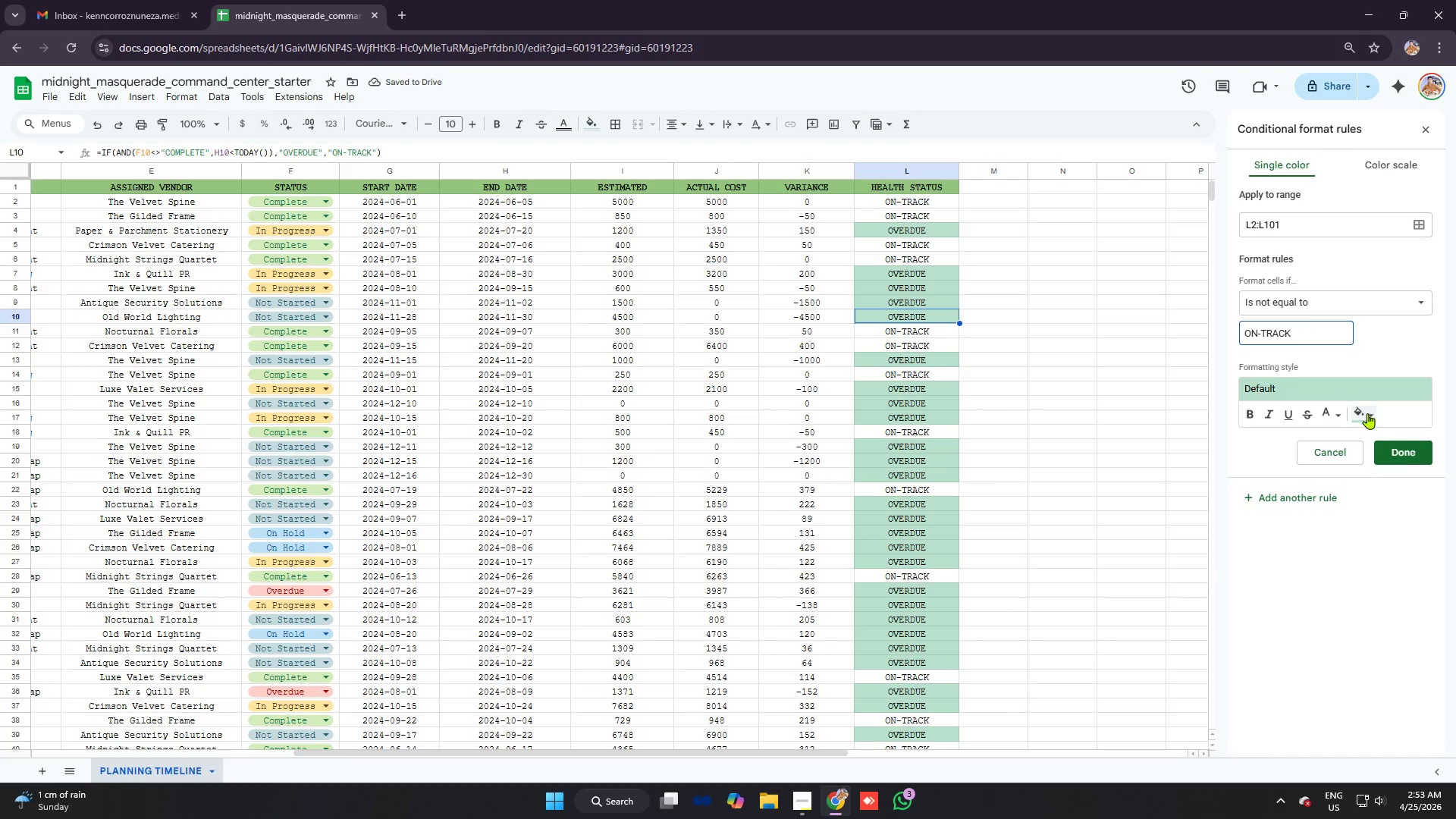 
left_click([1401, 418])
 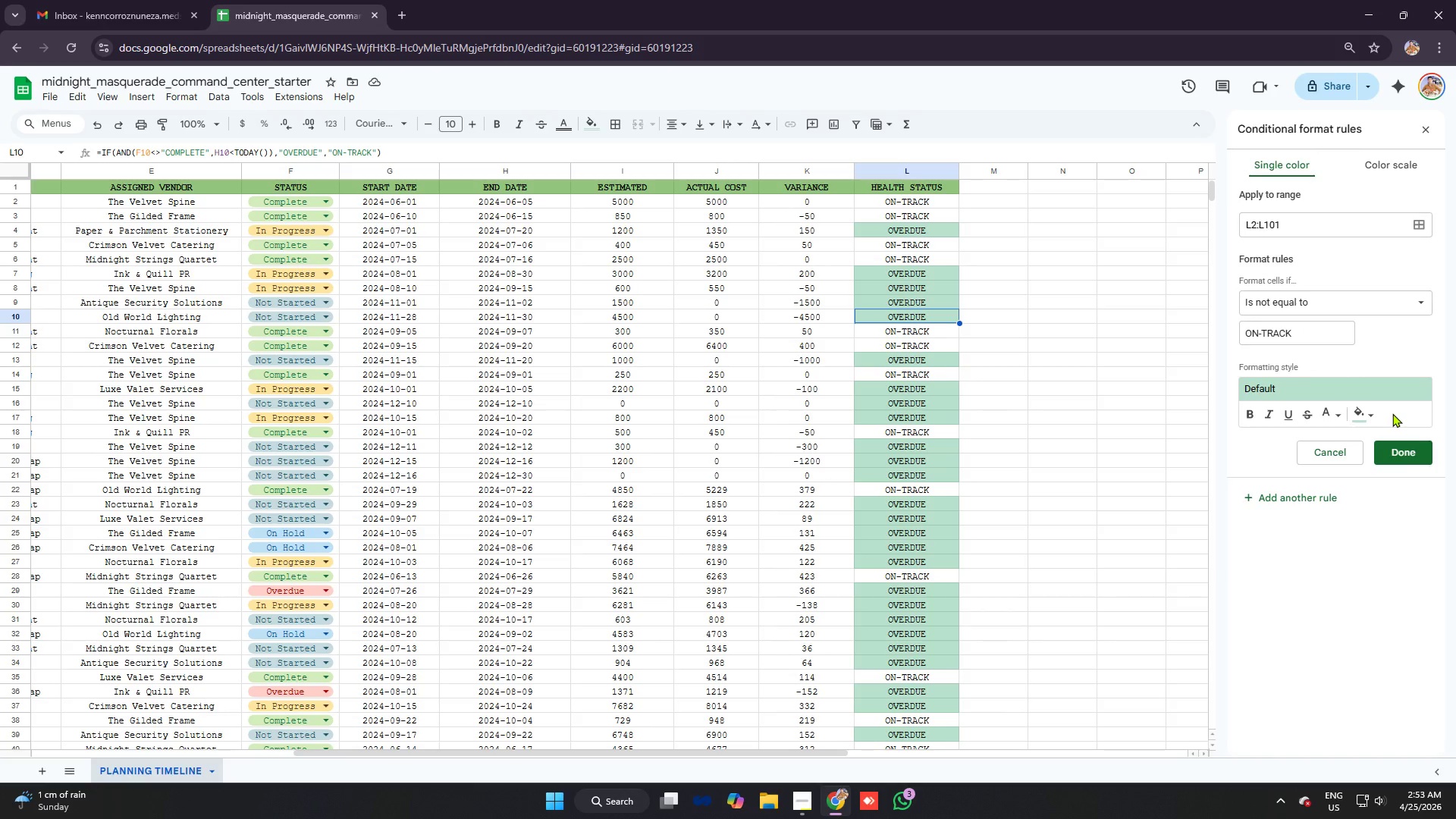 
left_click([1404, 413])
 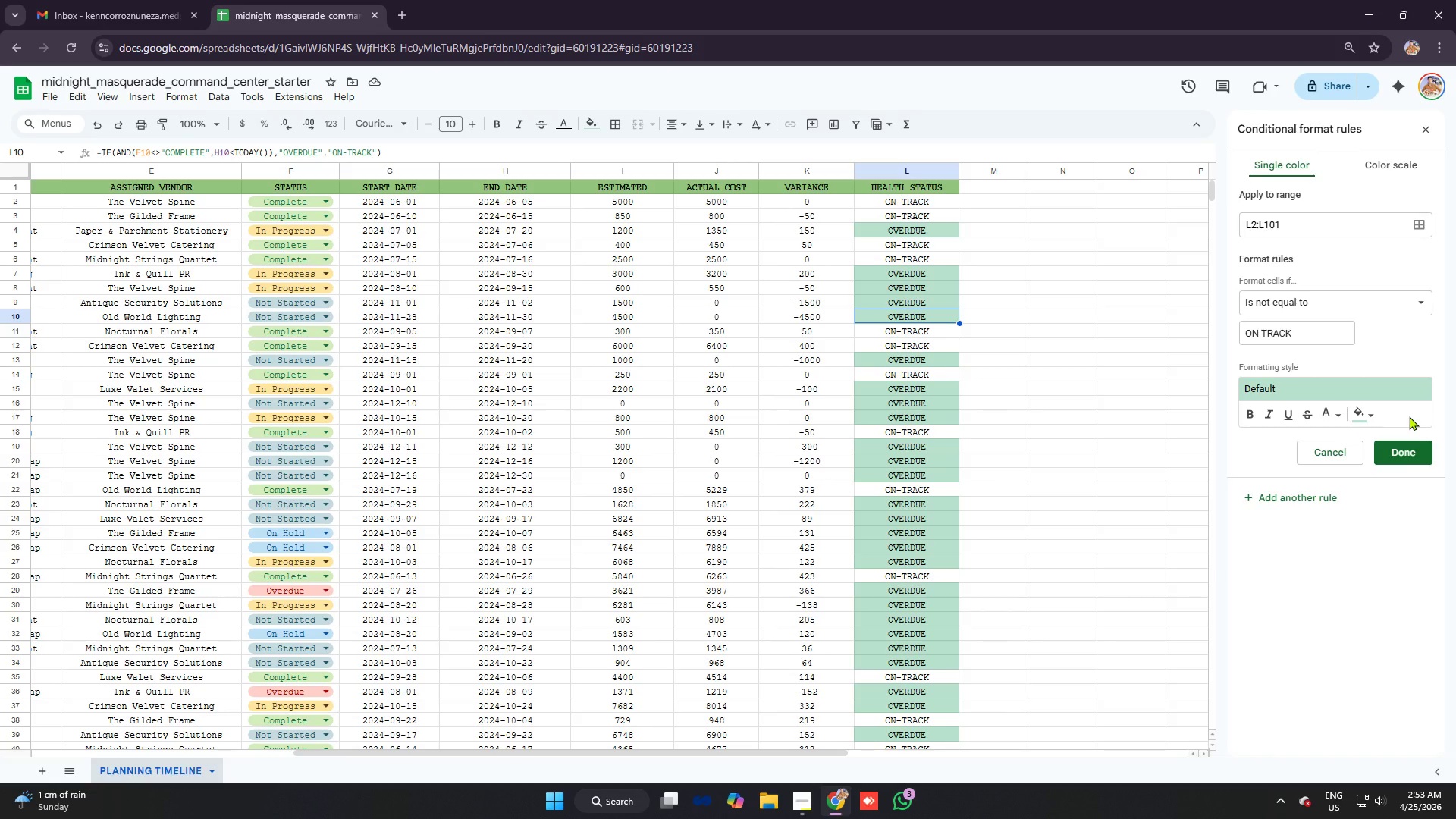 
wait(12.0)
 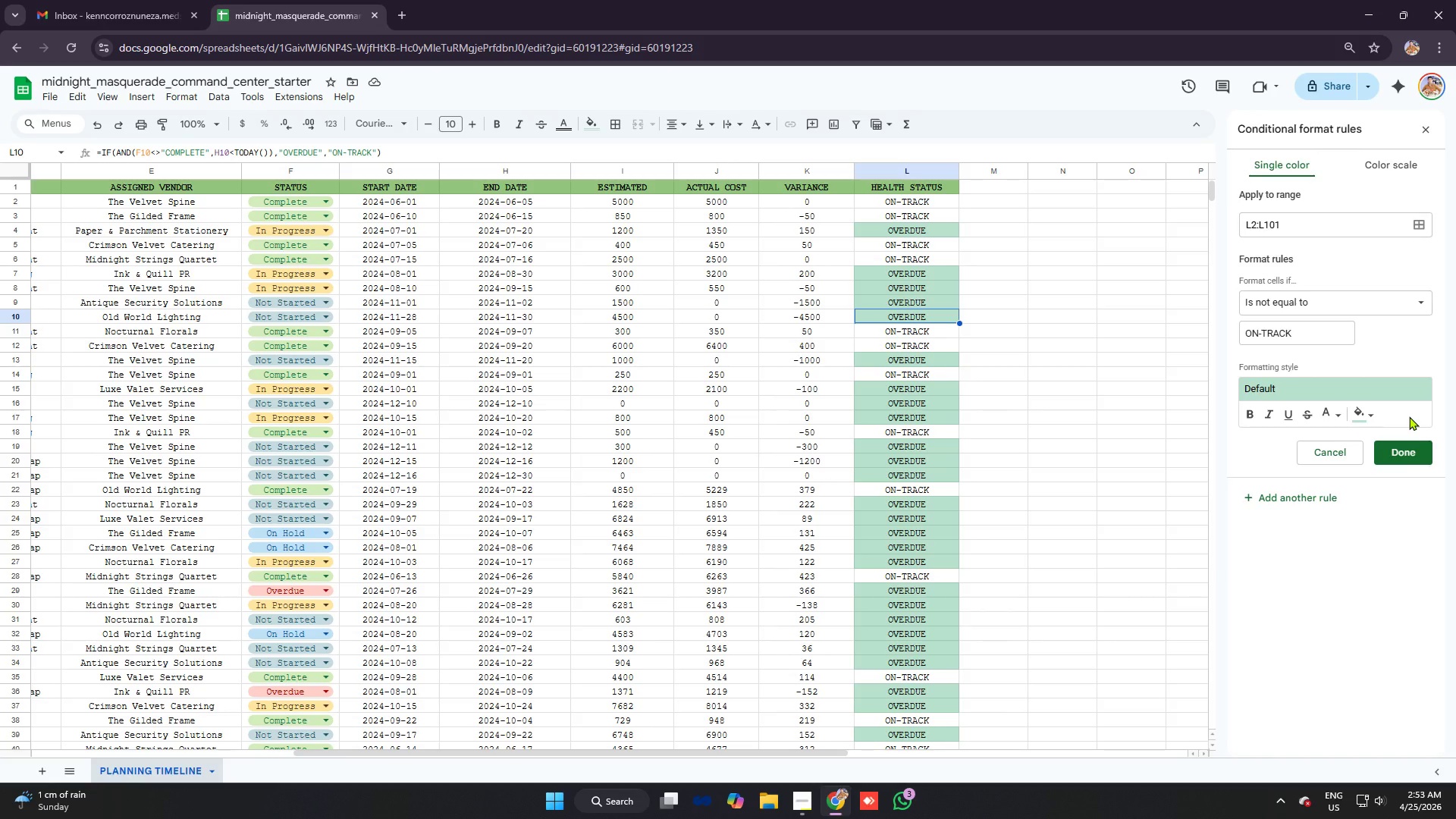 
left_click([1389, 418])
 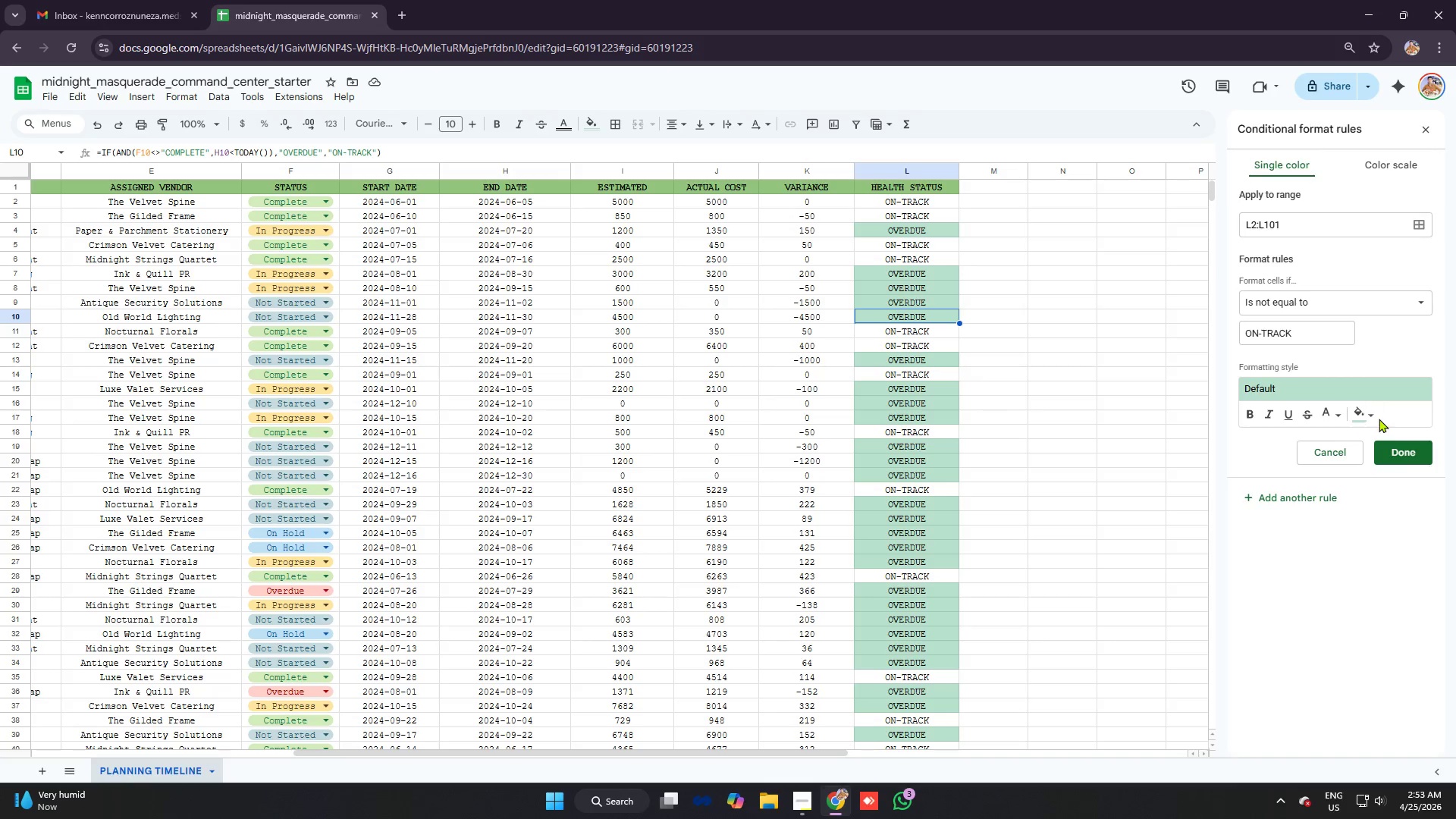 
left_click([1367, 409])
 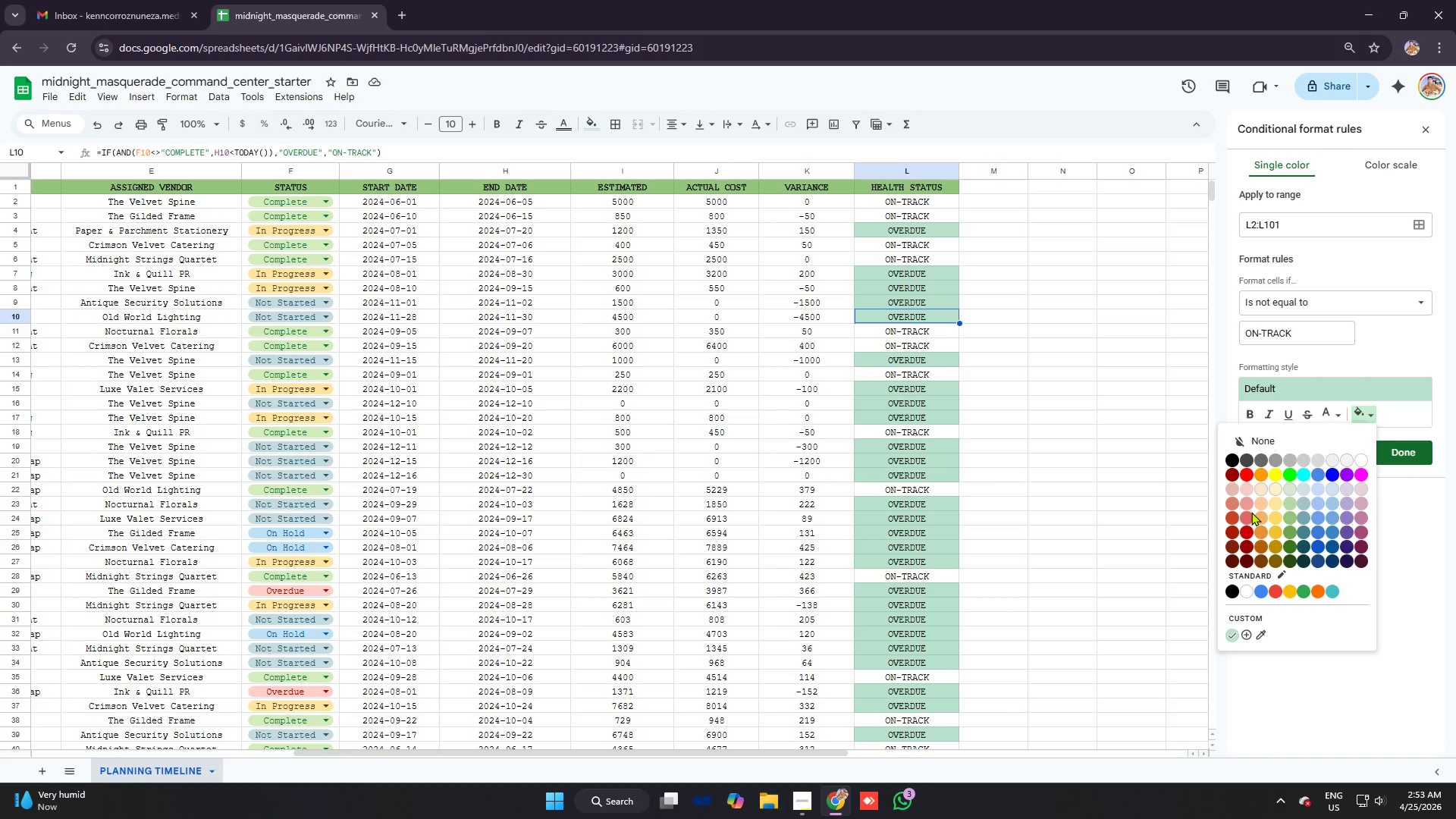 
left_click([1250, 500])
 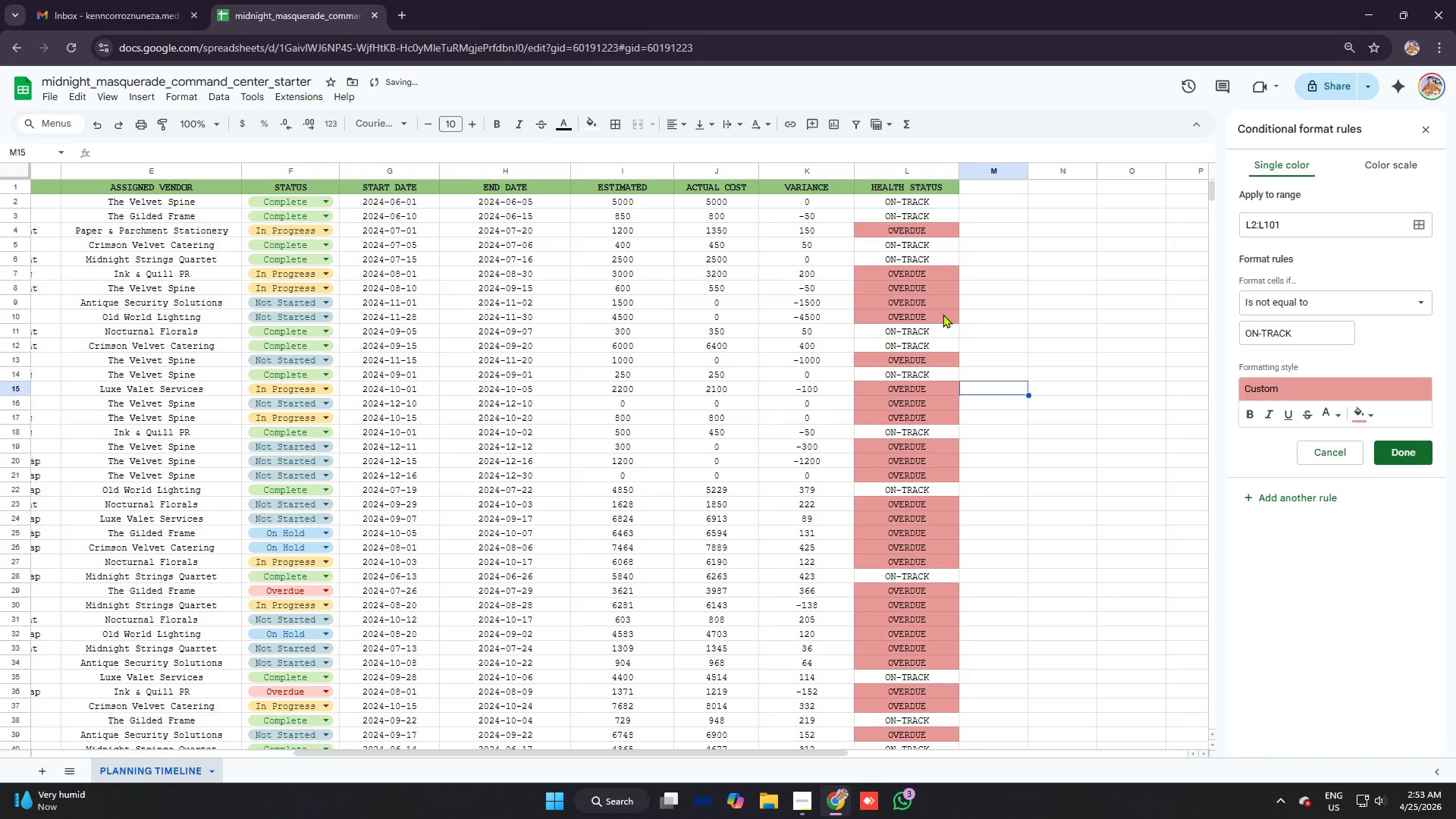 
left_click([938, 284])
 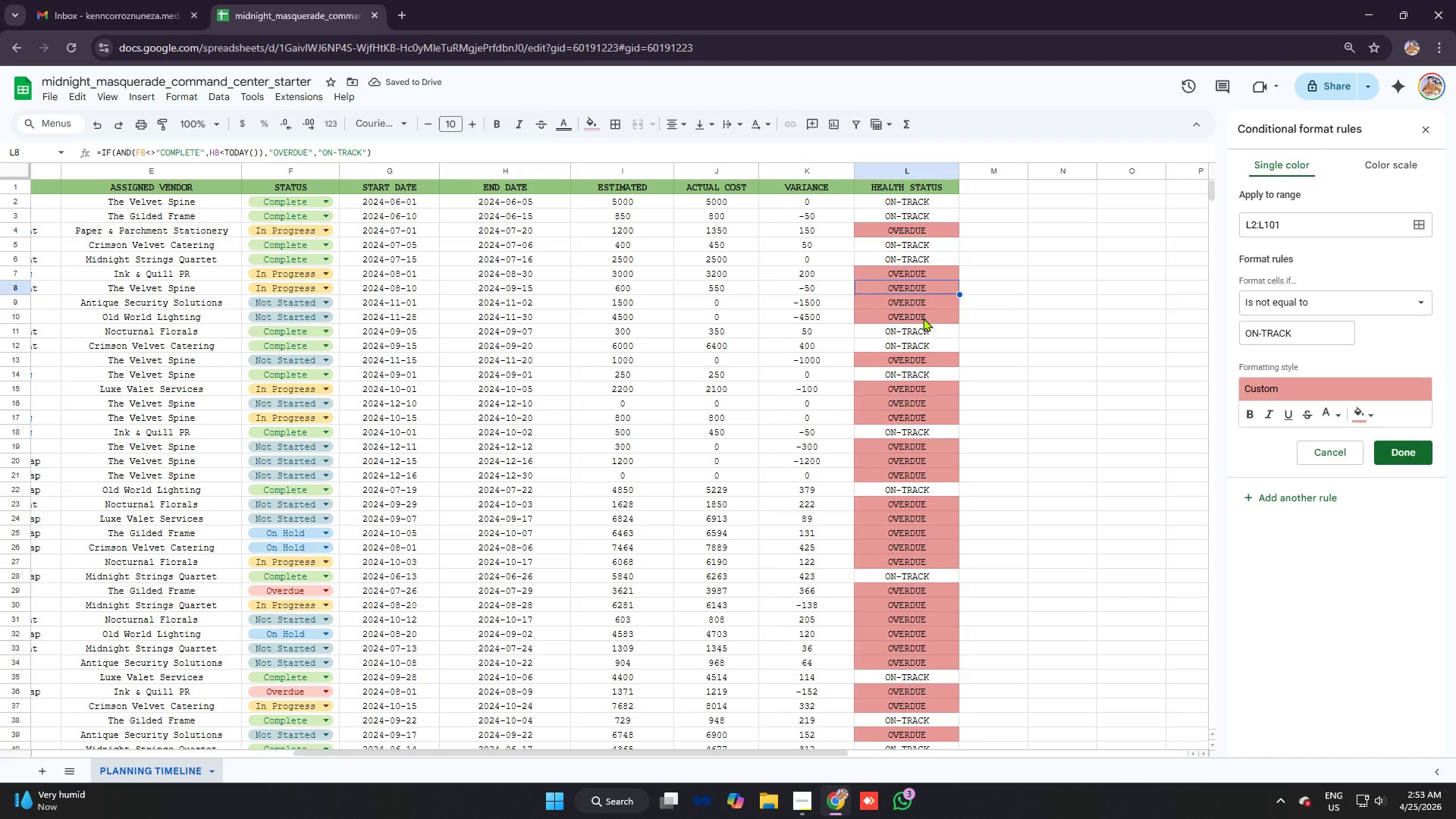 
left_click([923, 318])
 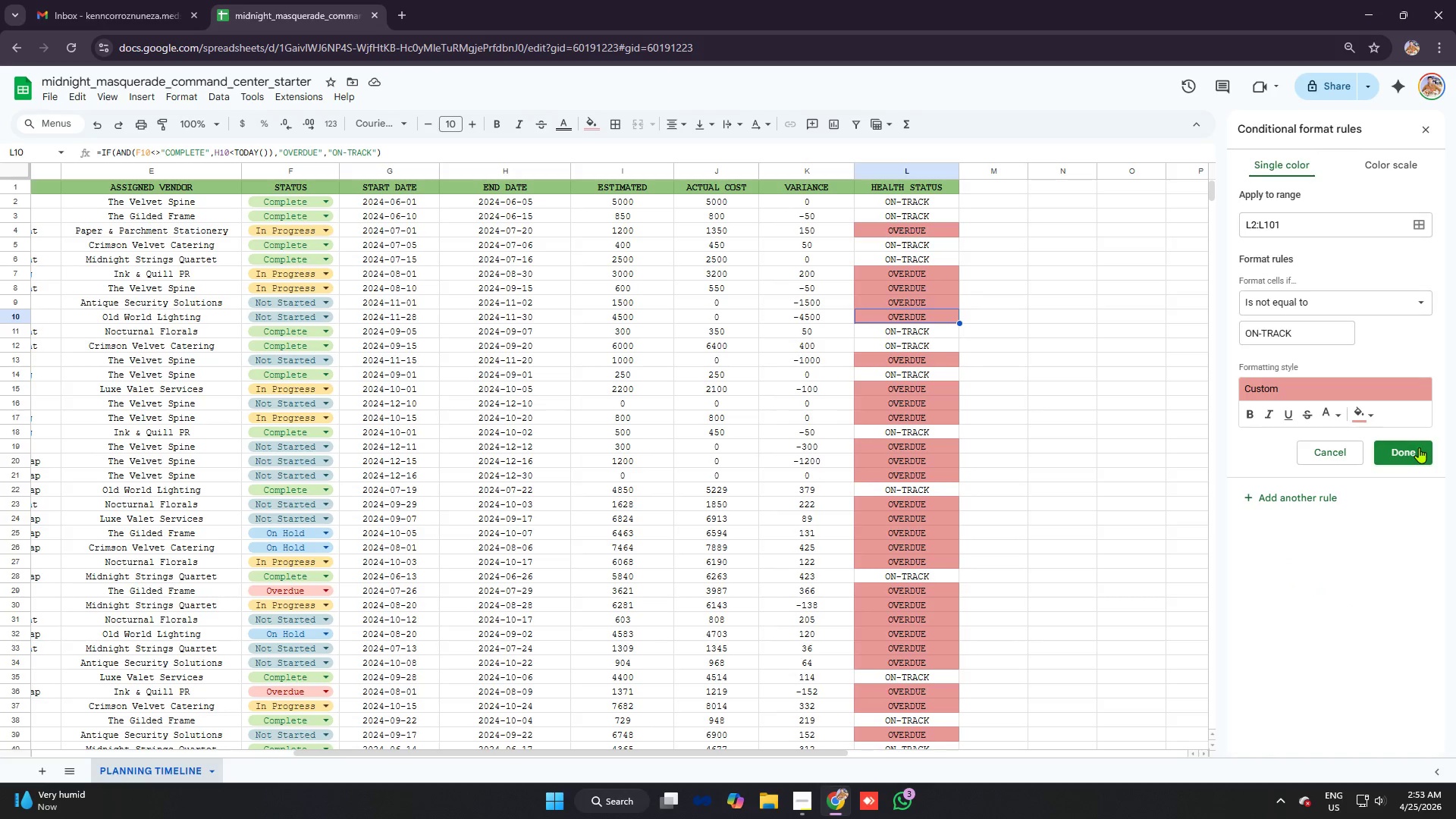 
left_click([1419, 447])
 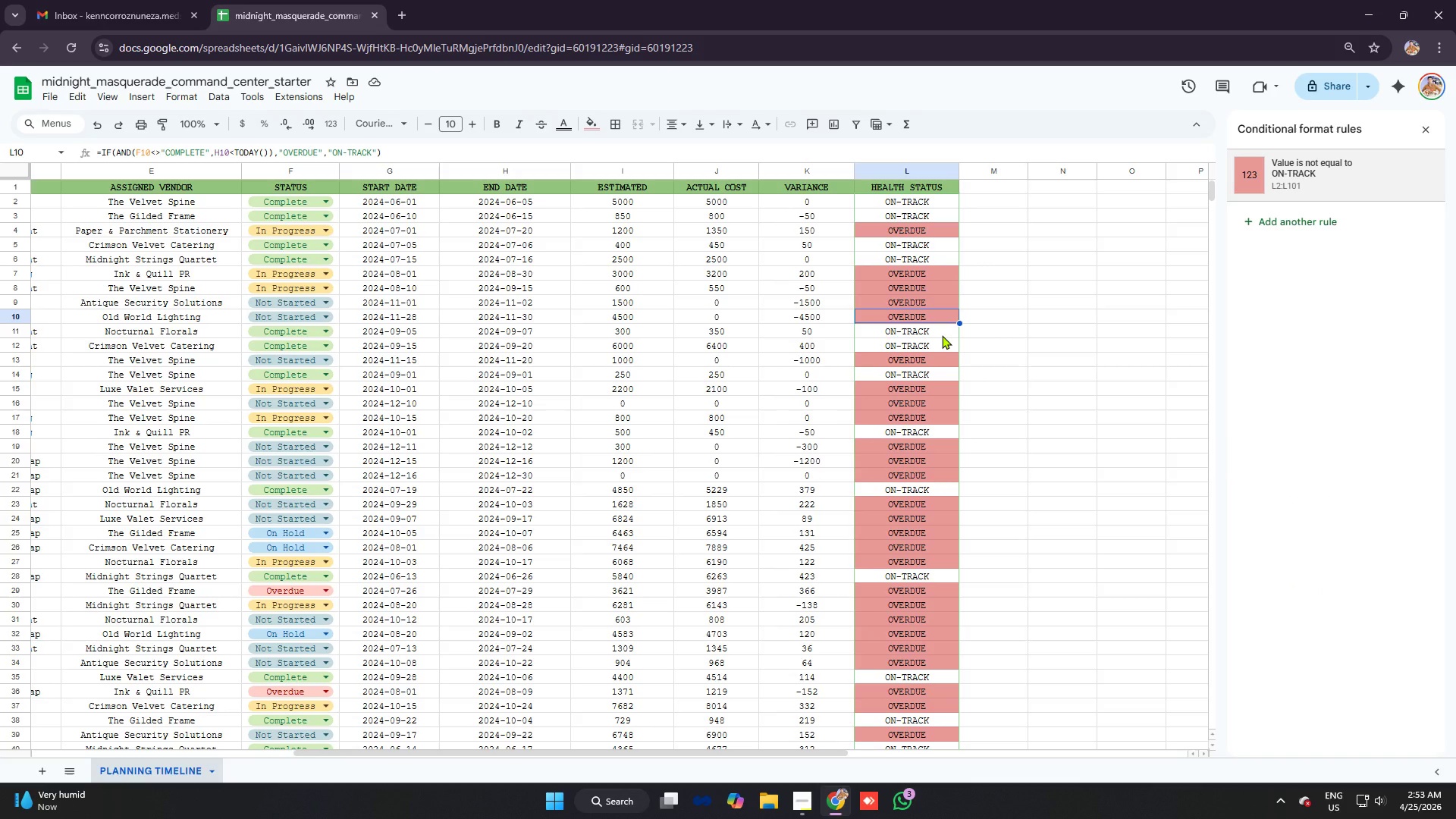 
left_click([942, 335])
 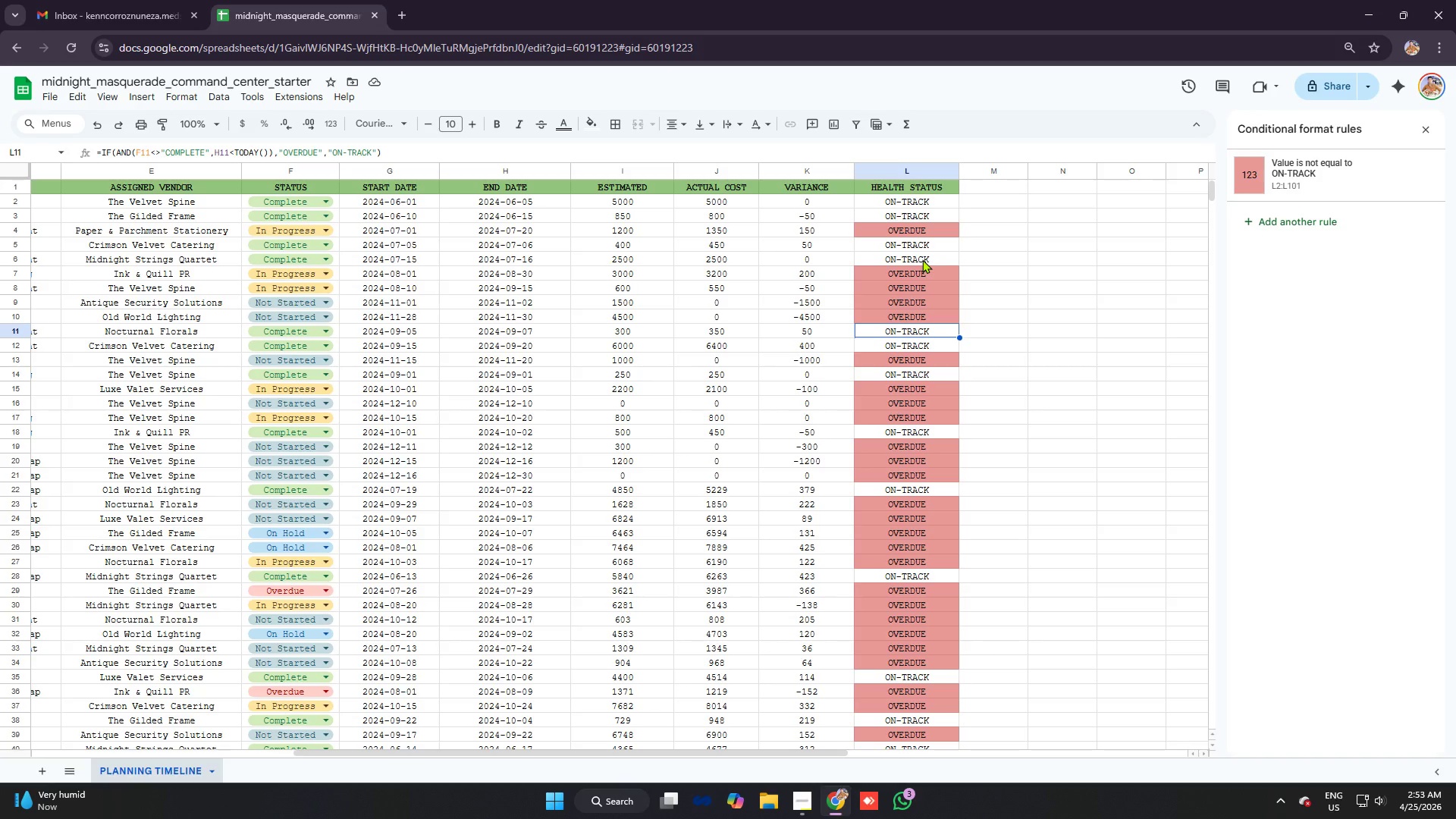 
scroll: coordinate [949, 283], scroll_direction: up, amount: 8.0
 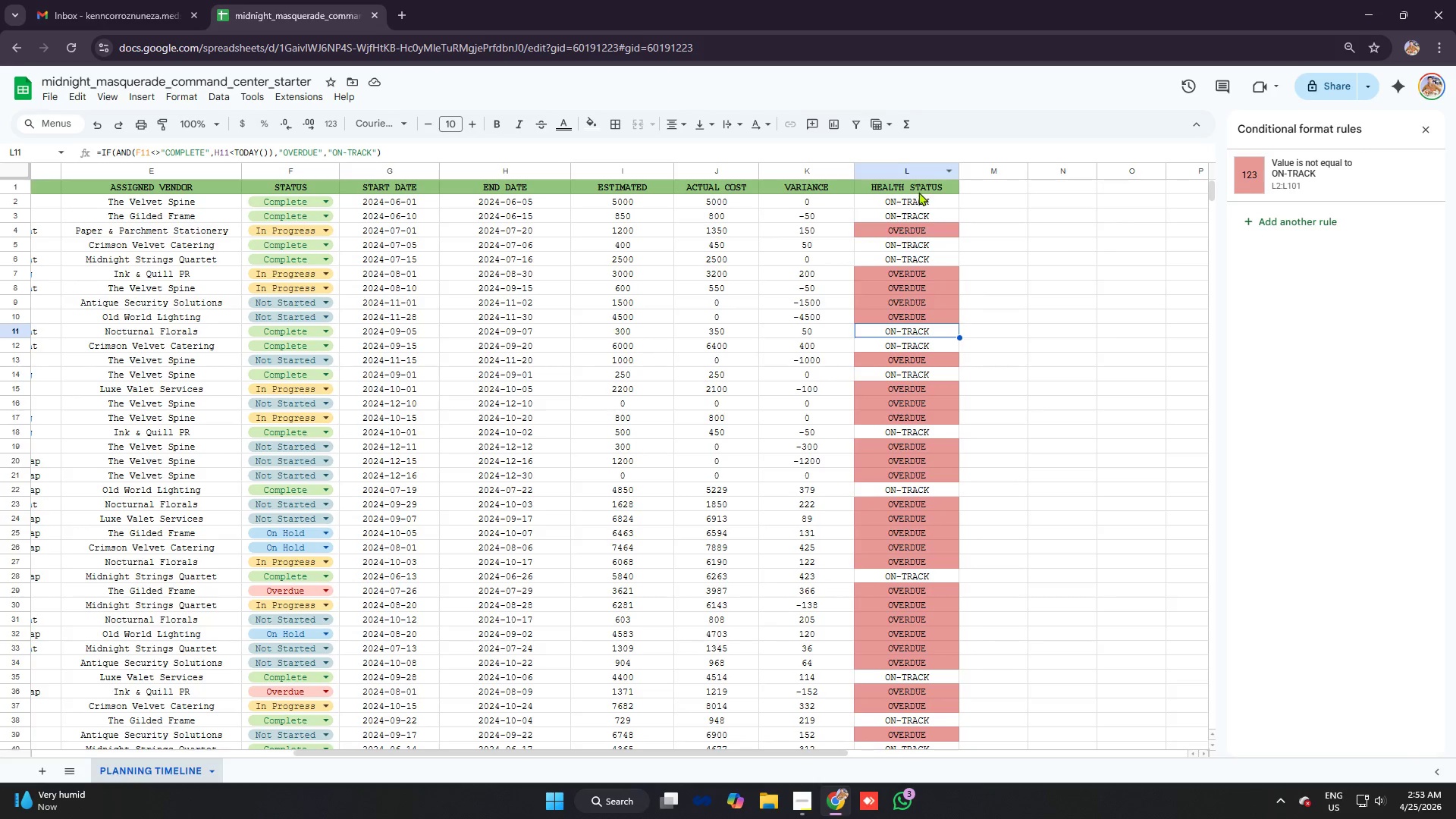 
left_click_drag(start_coordinate=[918, 185], to_coordinate=[64, 190])
 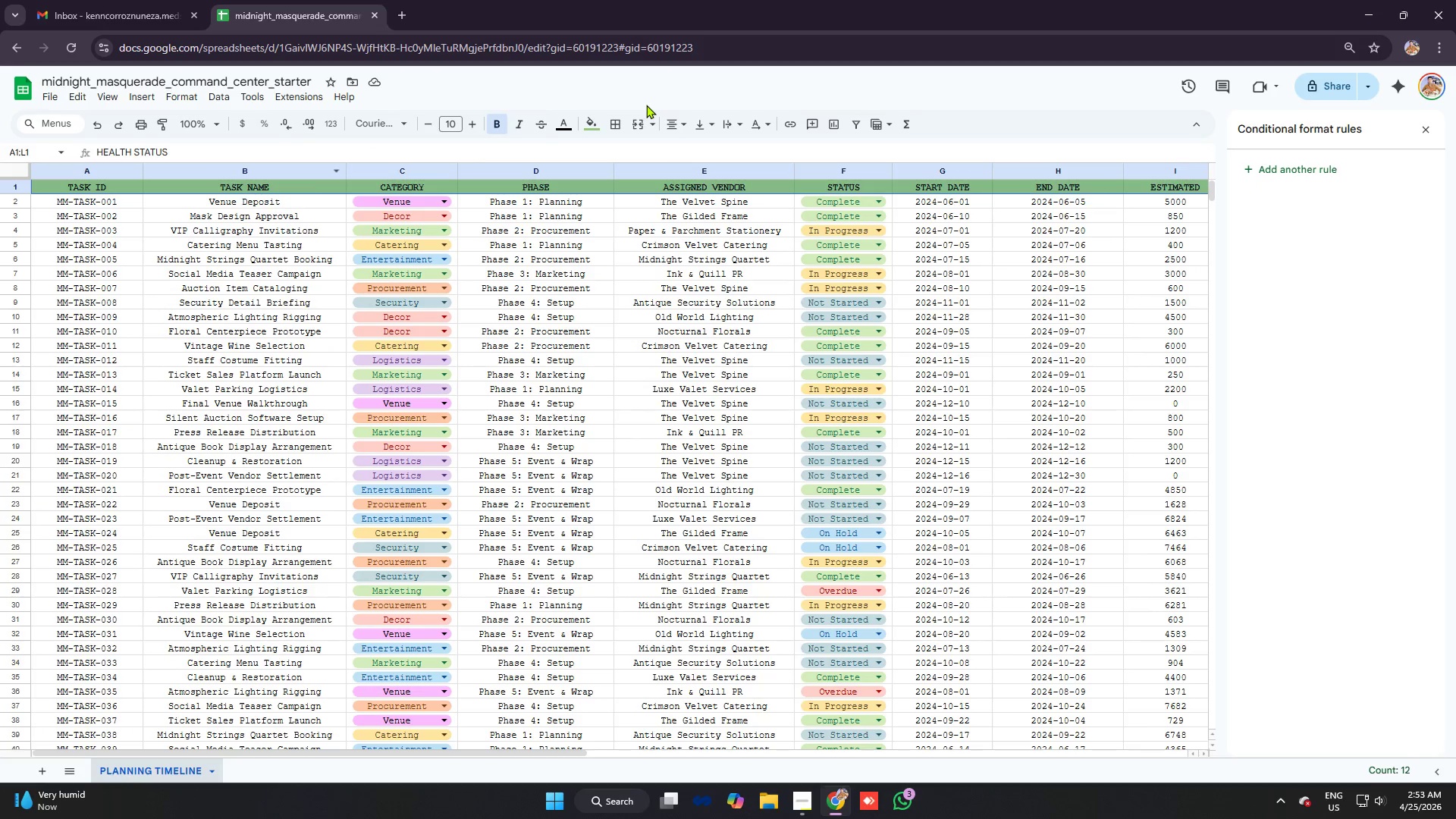 
mouse_move([601, 134])
 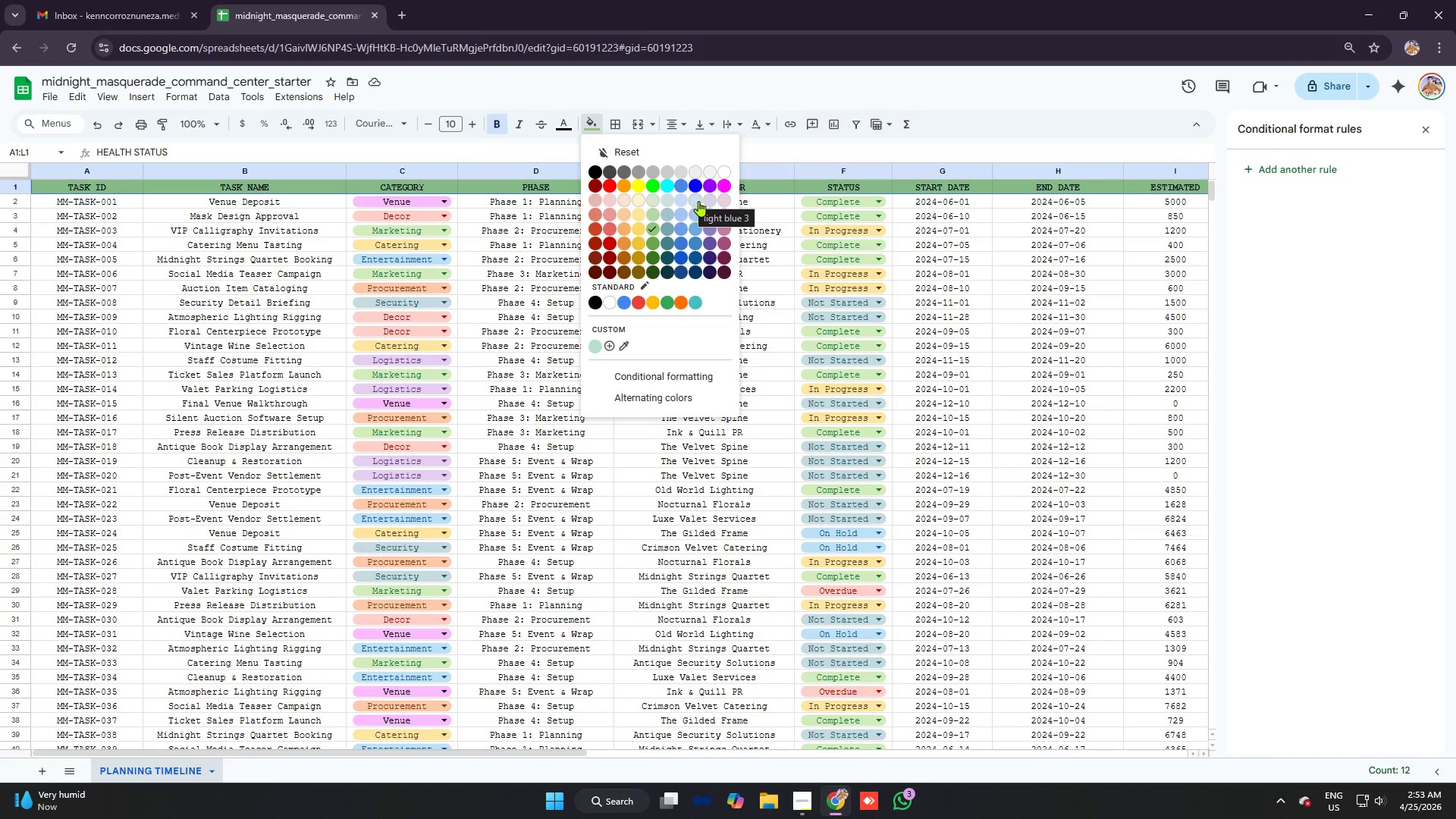 
left_click([680, 227])
 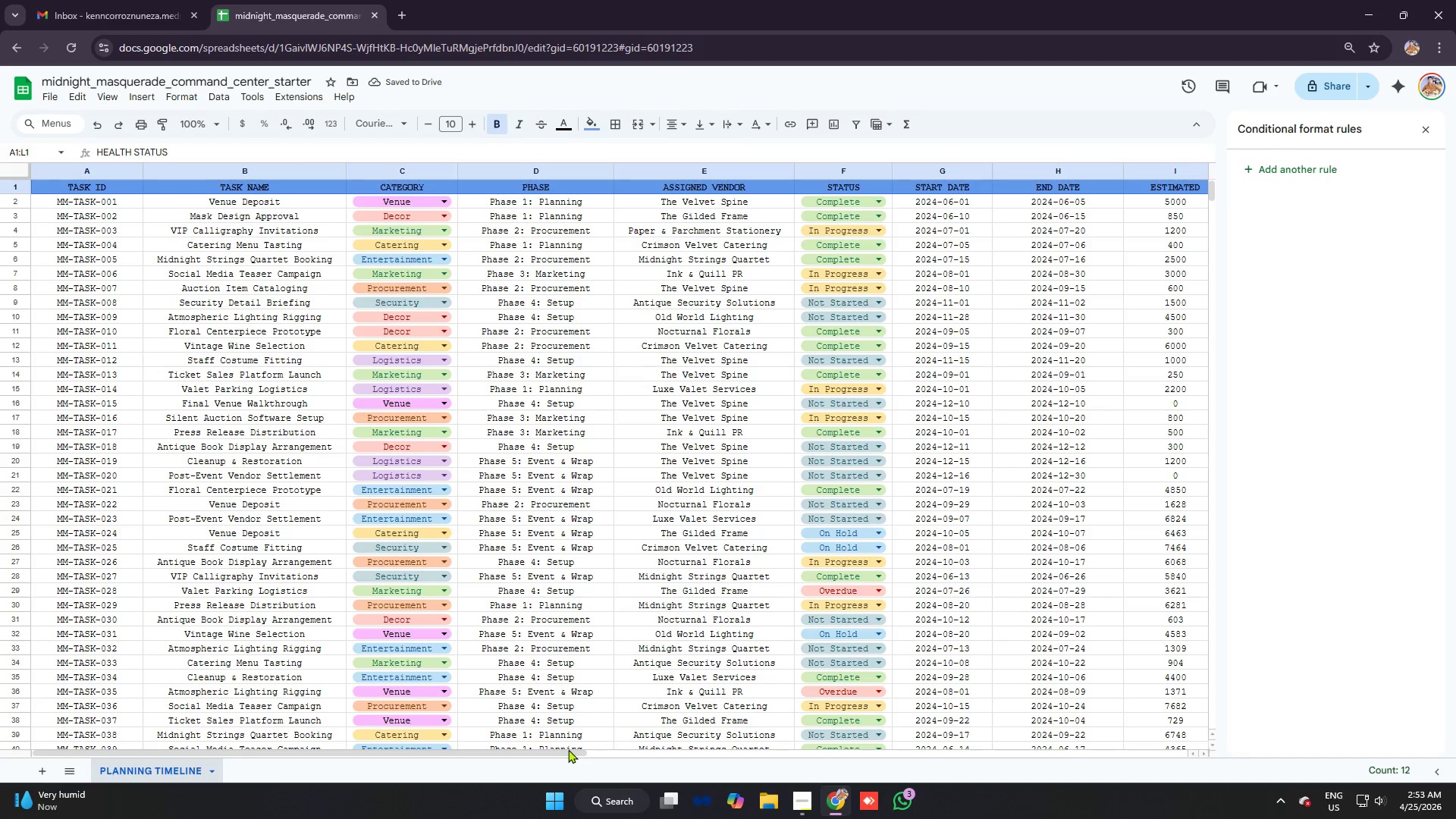 
wait(5.28)
 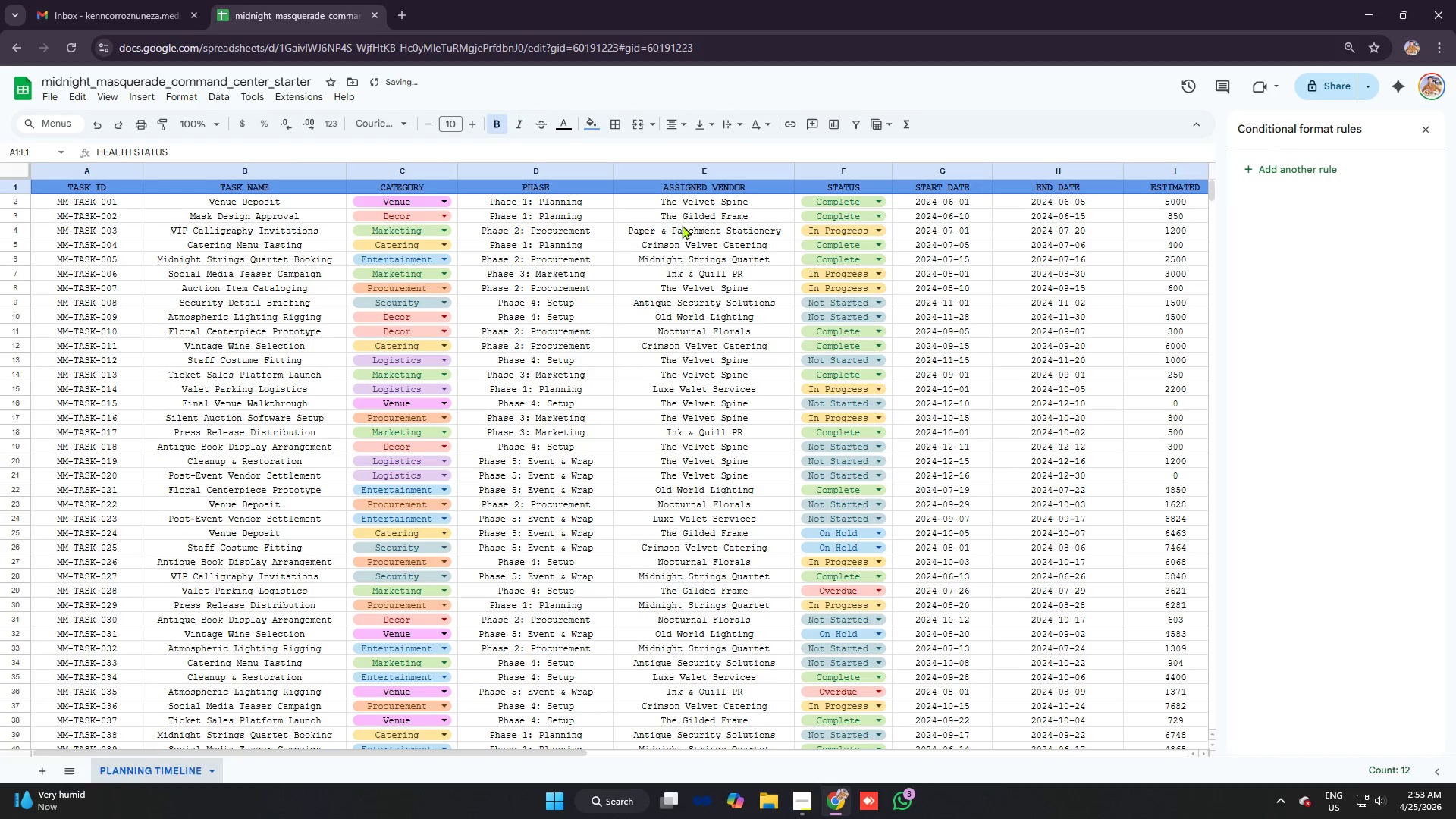 
left_click_drag(start_coordinate=[558, 755], to_coordinate=[827, 742])
 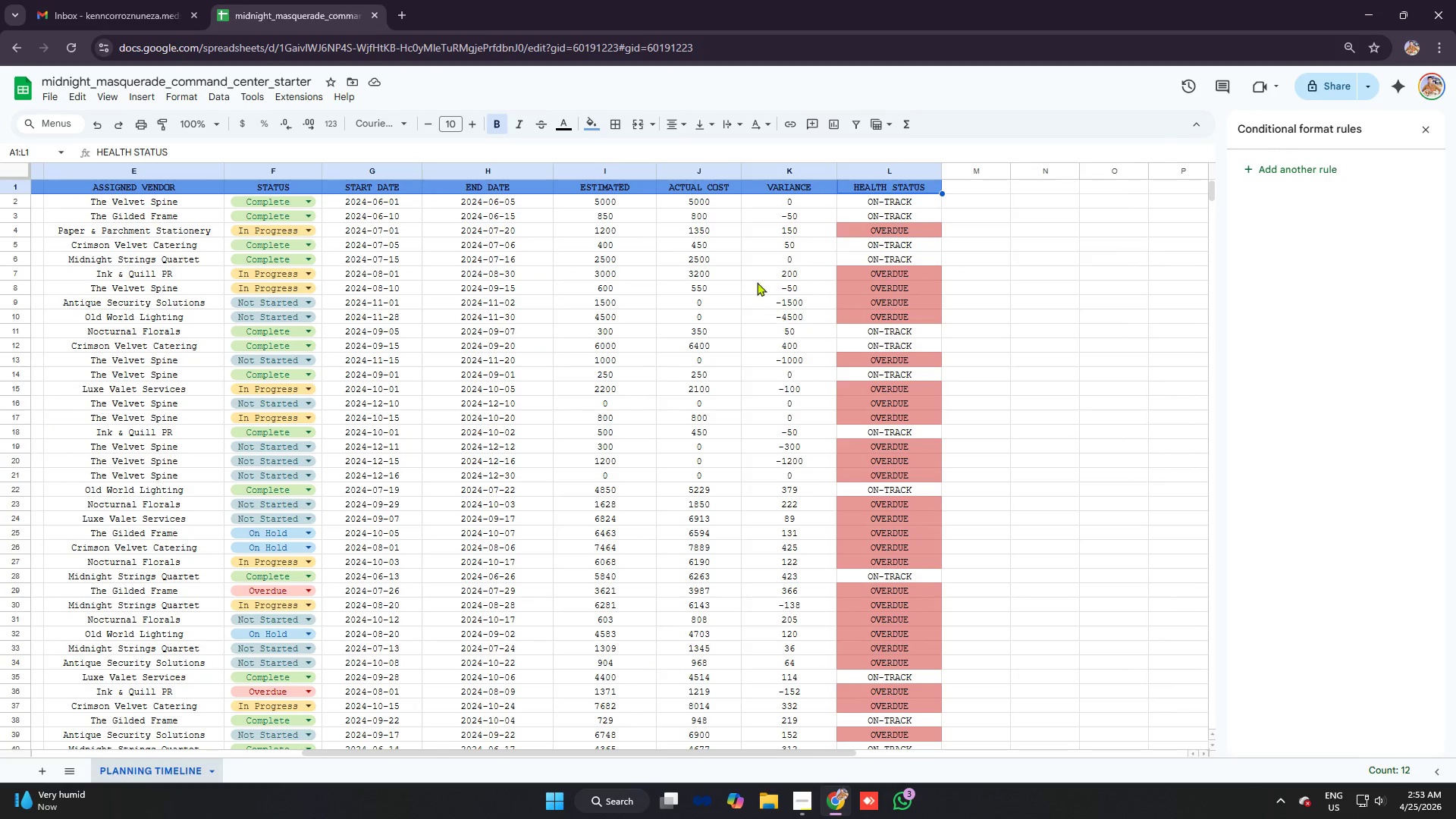 
left_click([736, 251])
 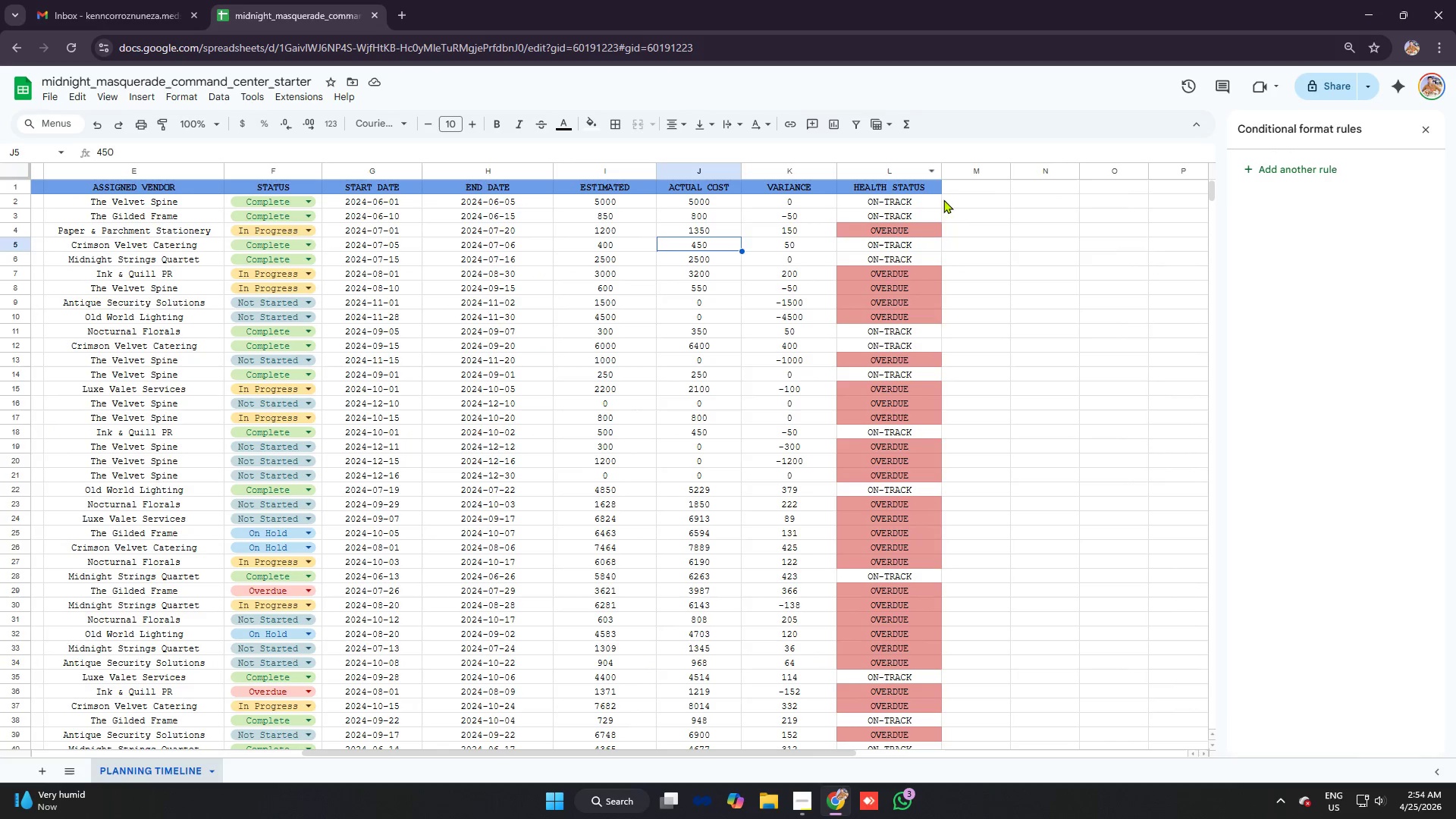 
left_click([904, 196])
 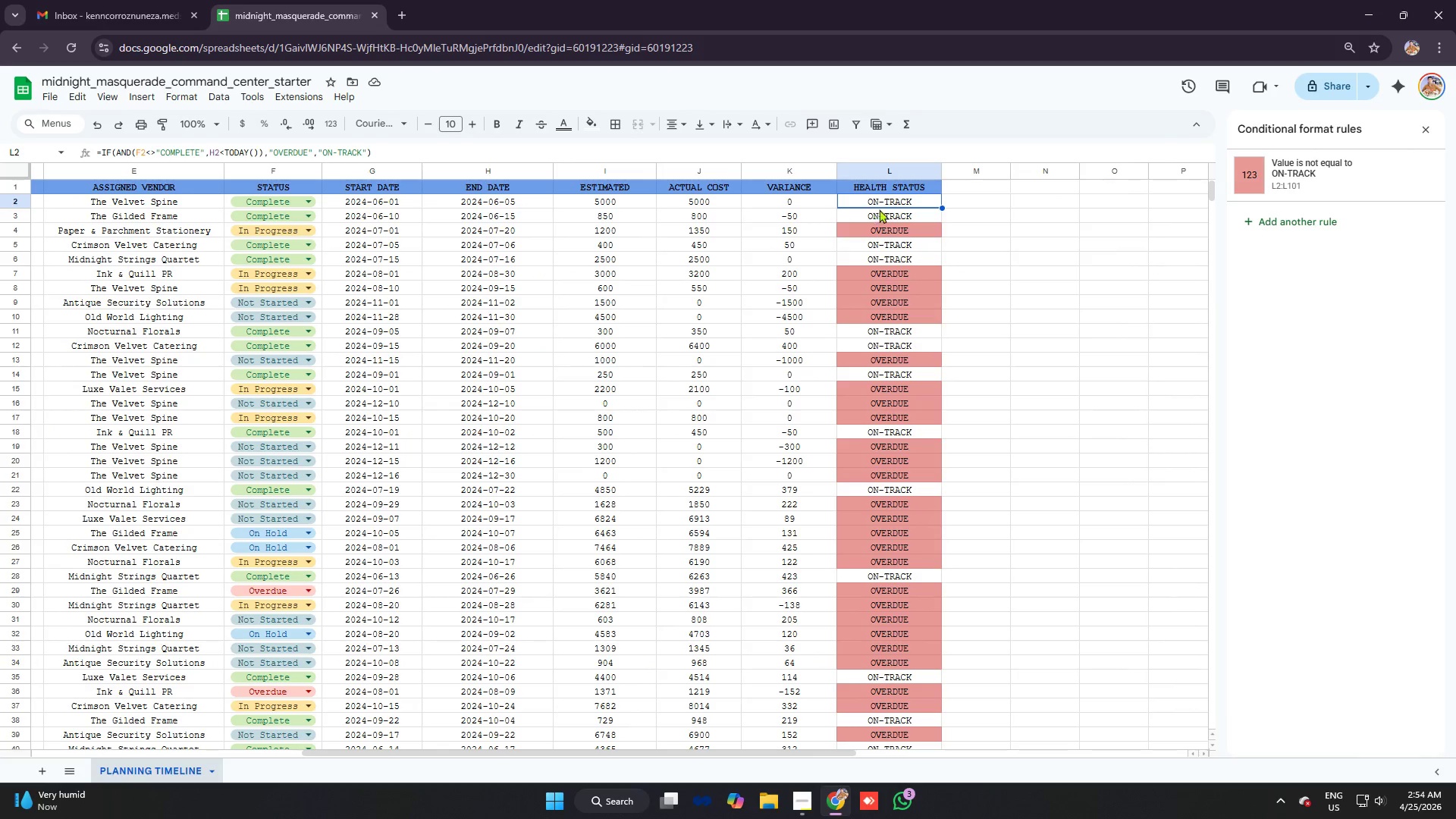 
right_click([883, 207])
 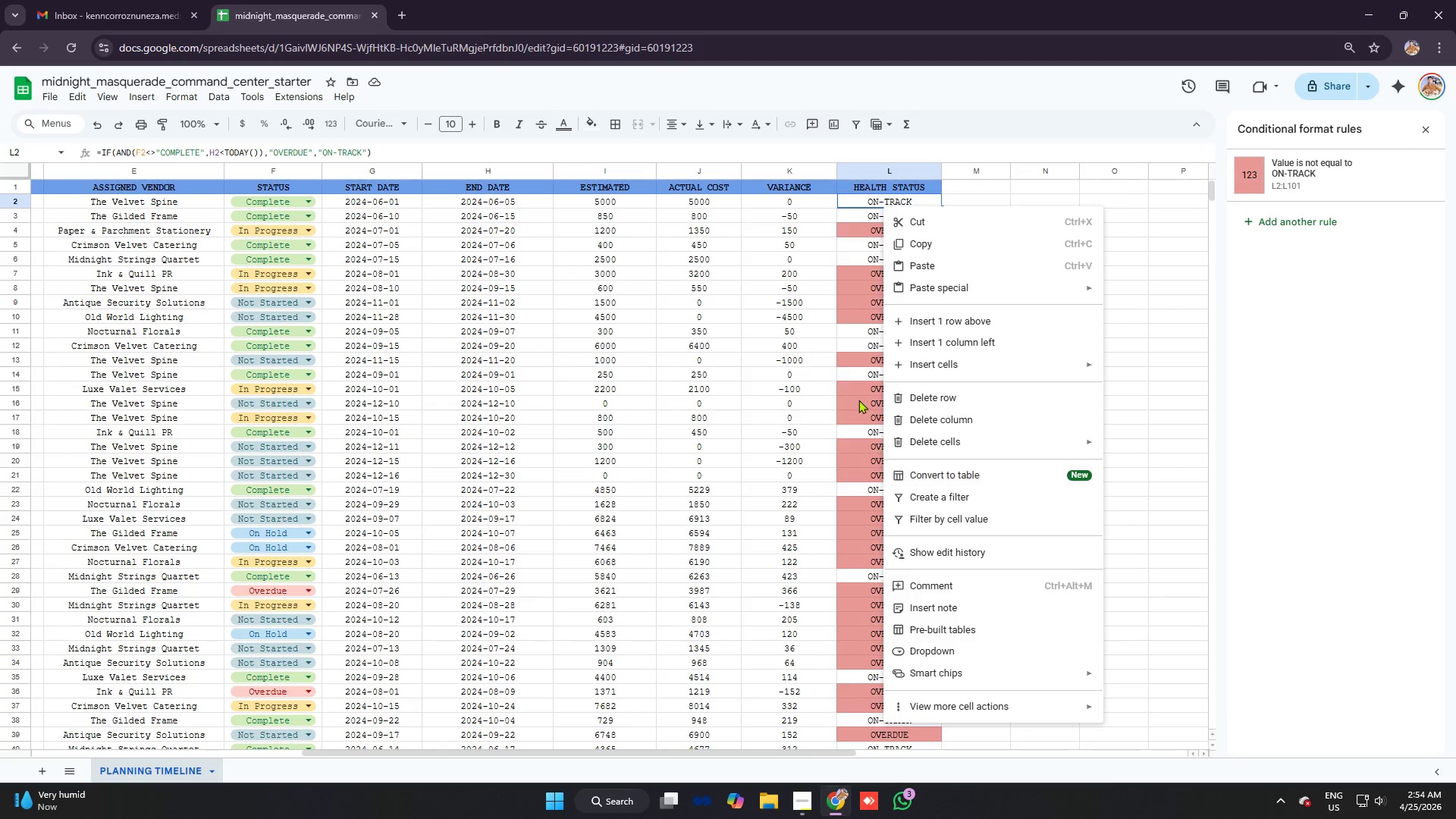 
left_click([853, 343])
 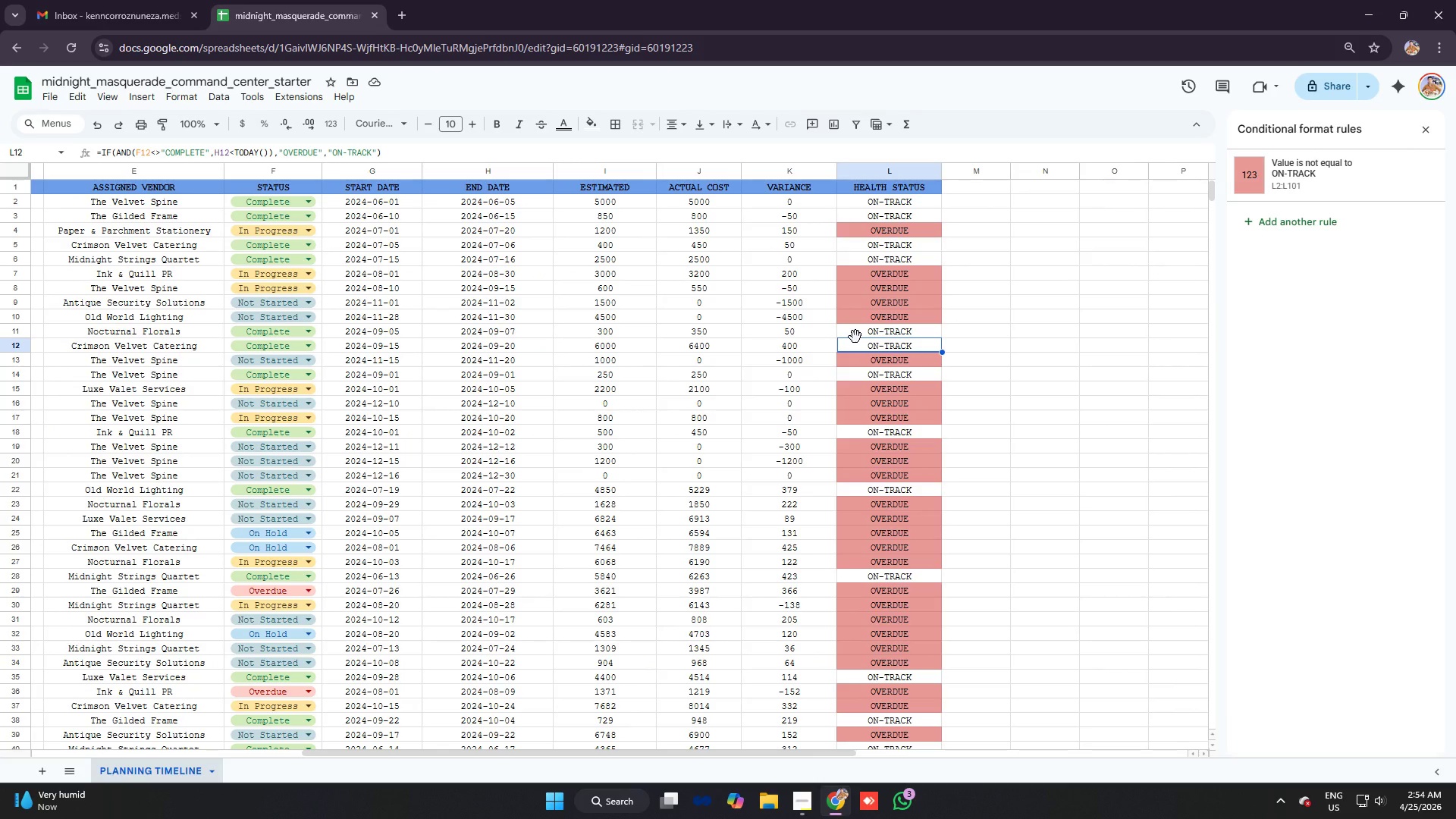 
right_click([855, 337])
 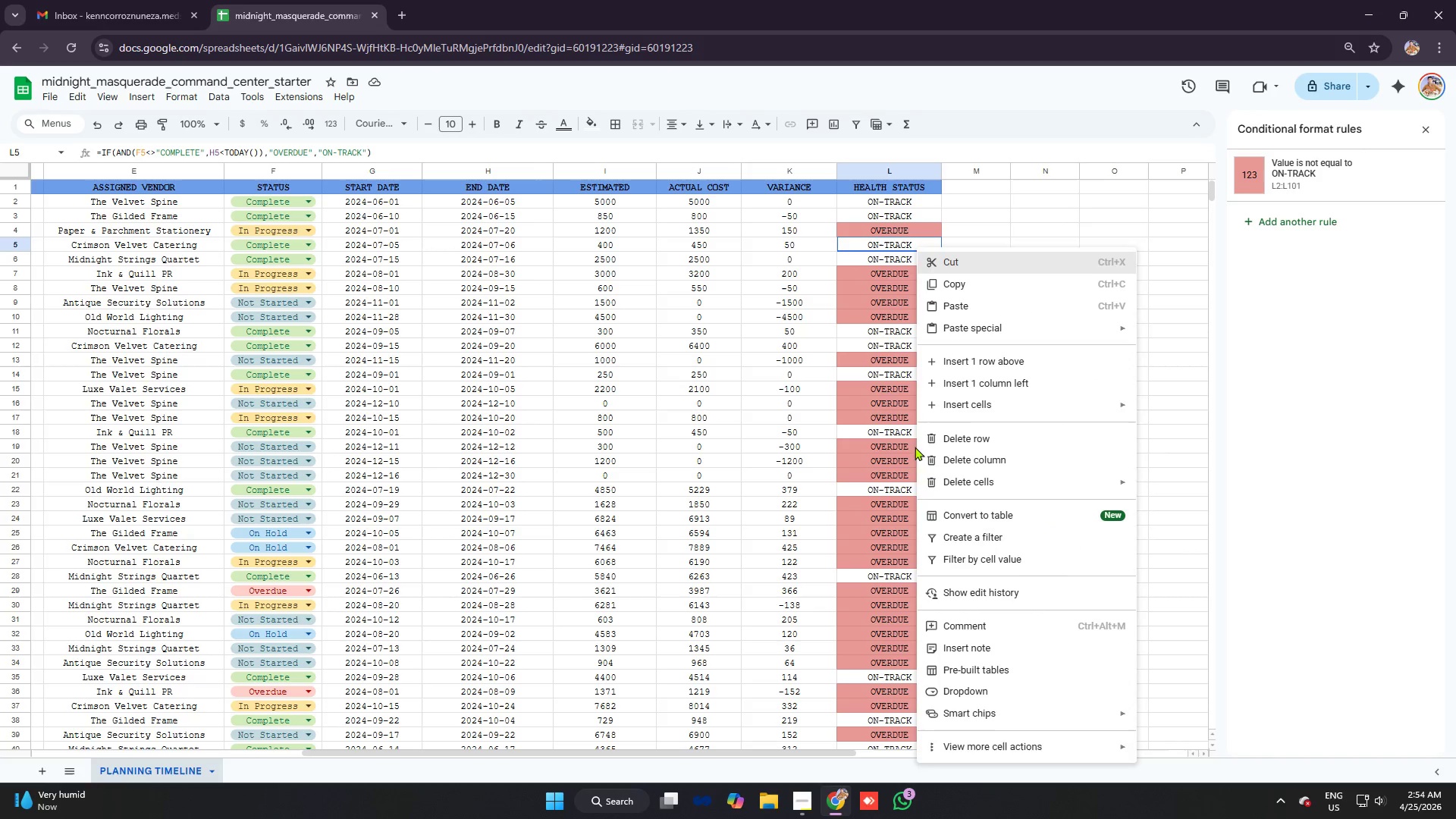 
wait(5.23)
 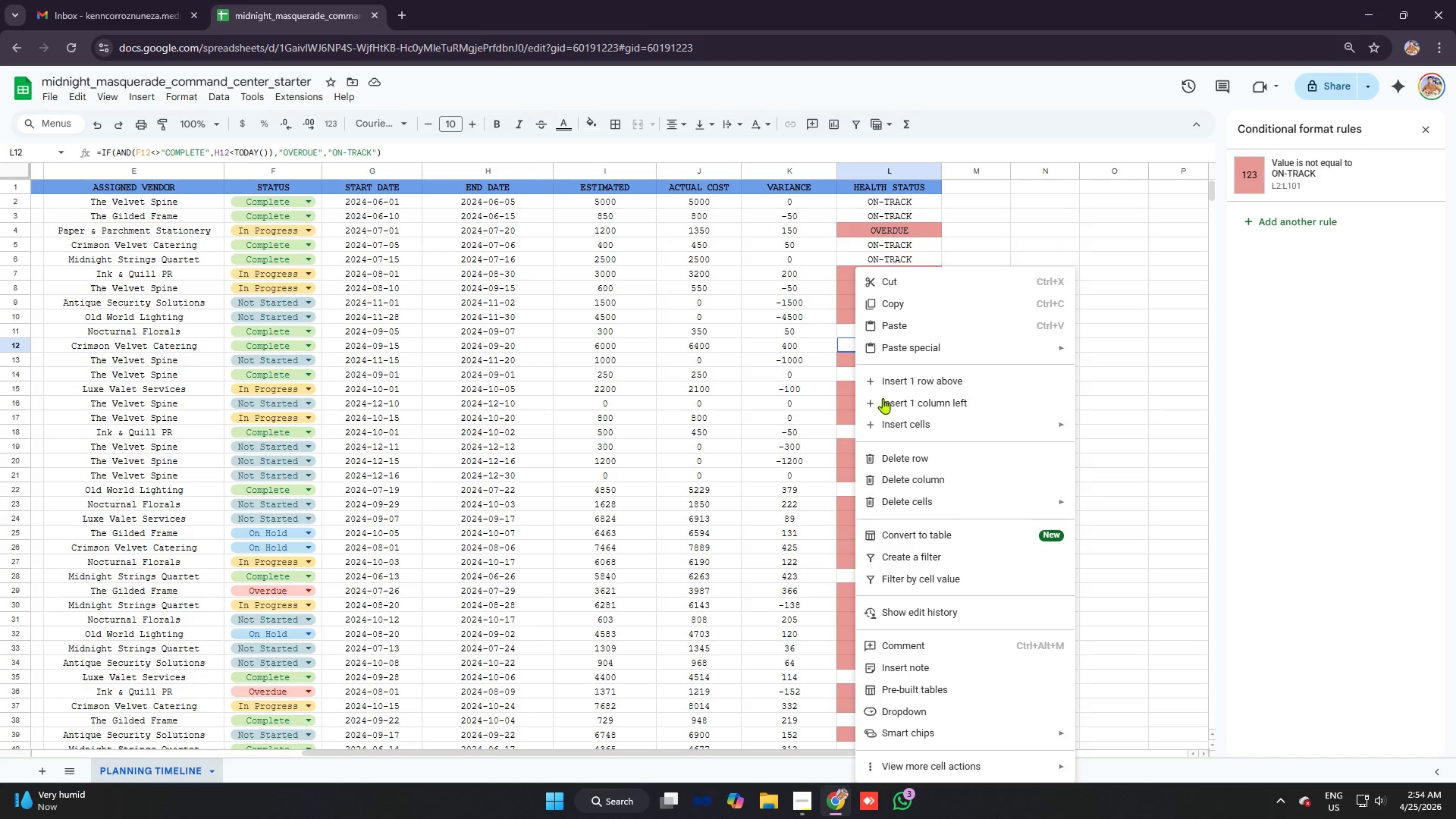 
left_click([1023, 747])
 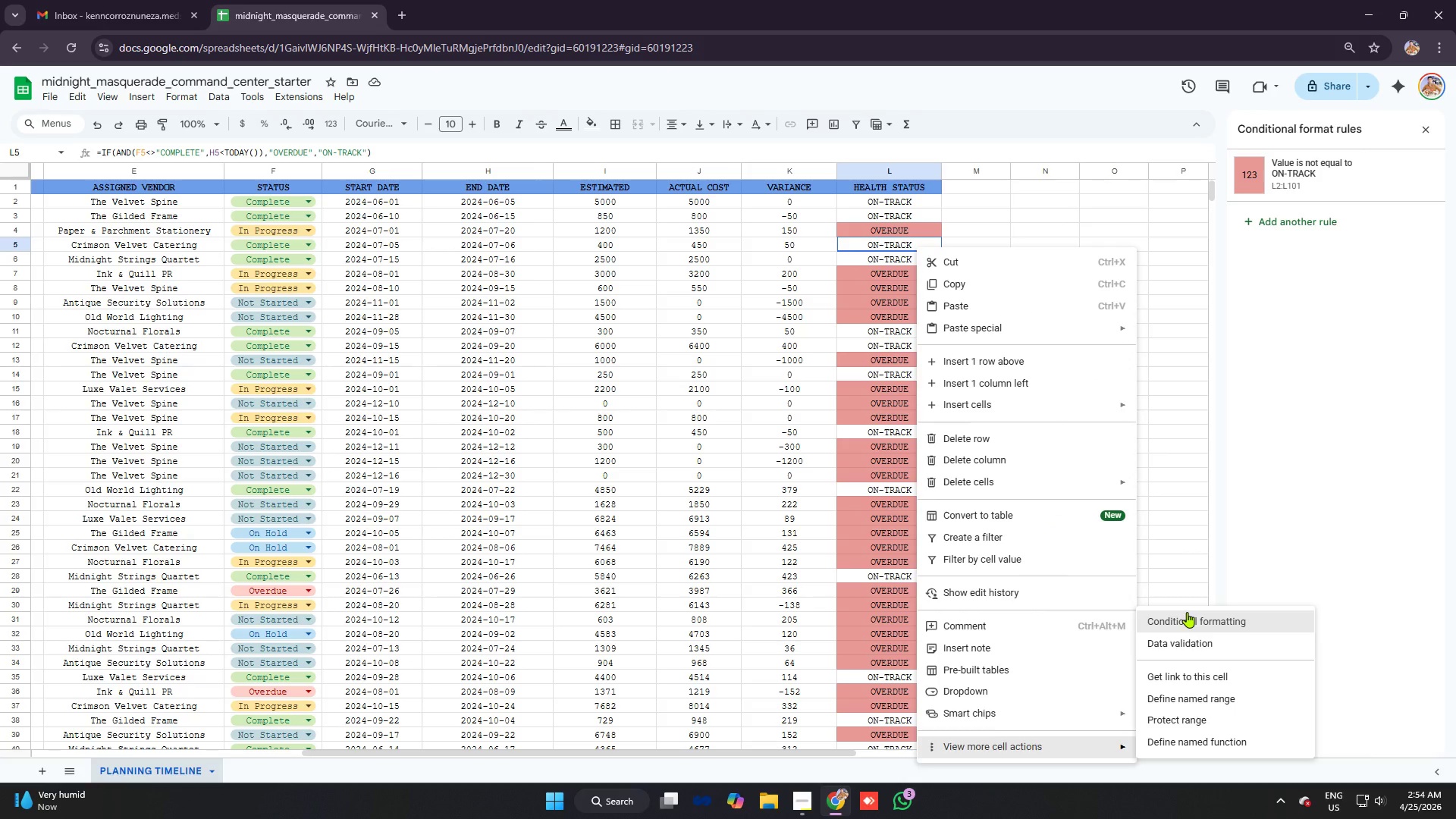 
left_click([1186, 612])
 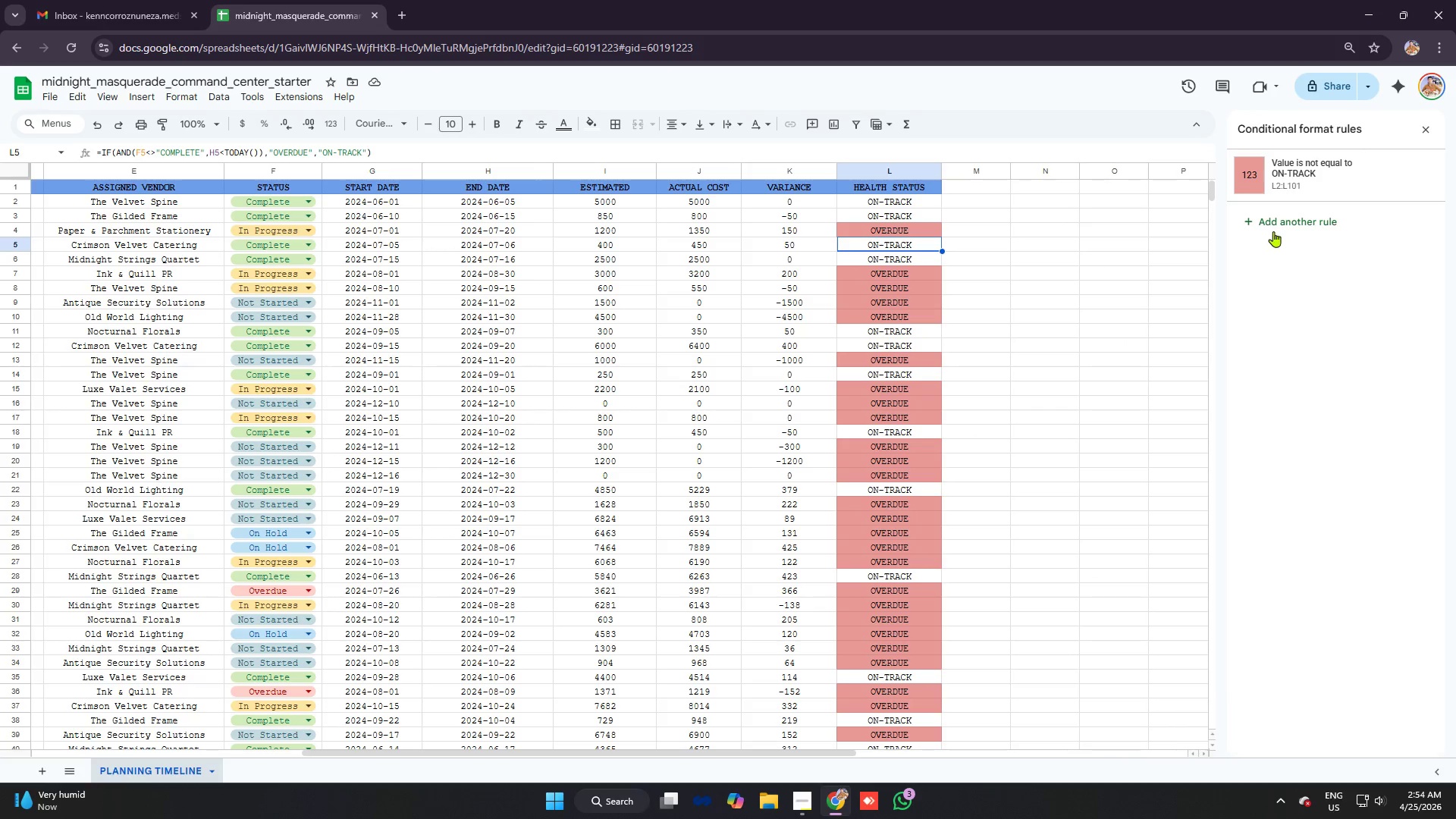 
left_click([1282, 225])
 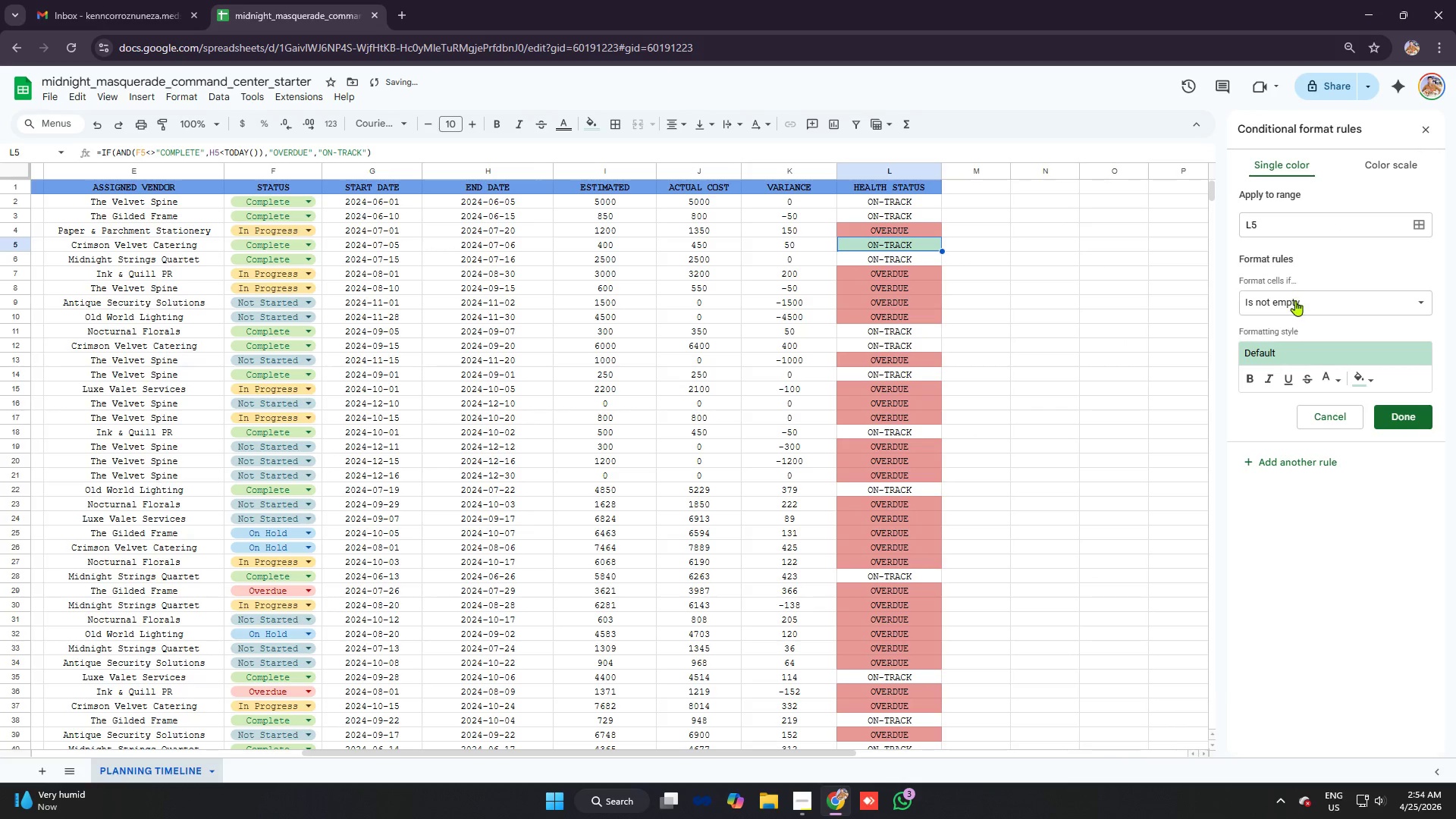 
left_click([1298, 303])
 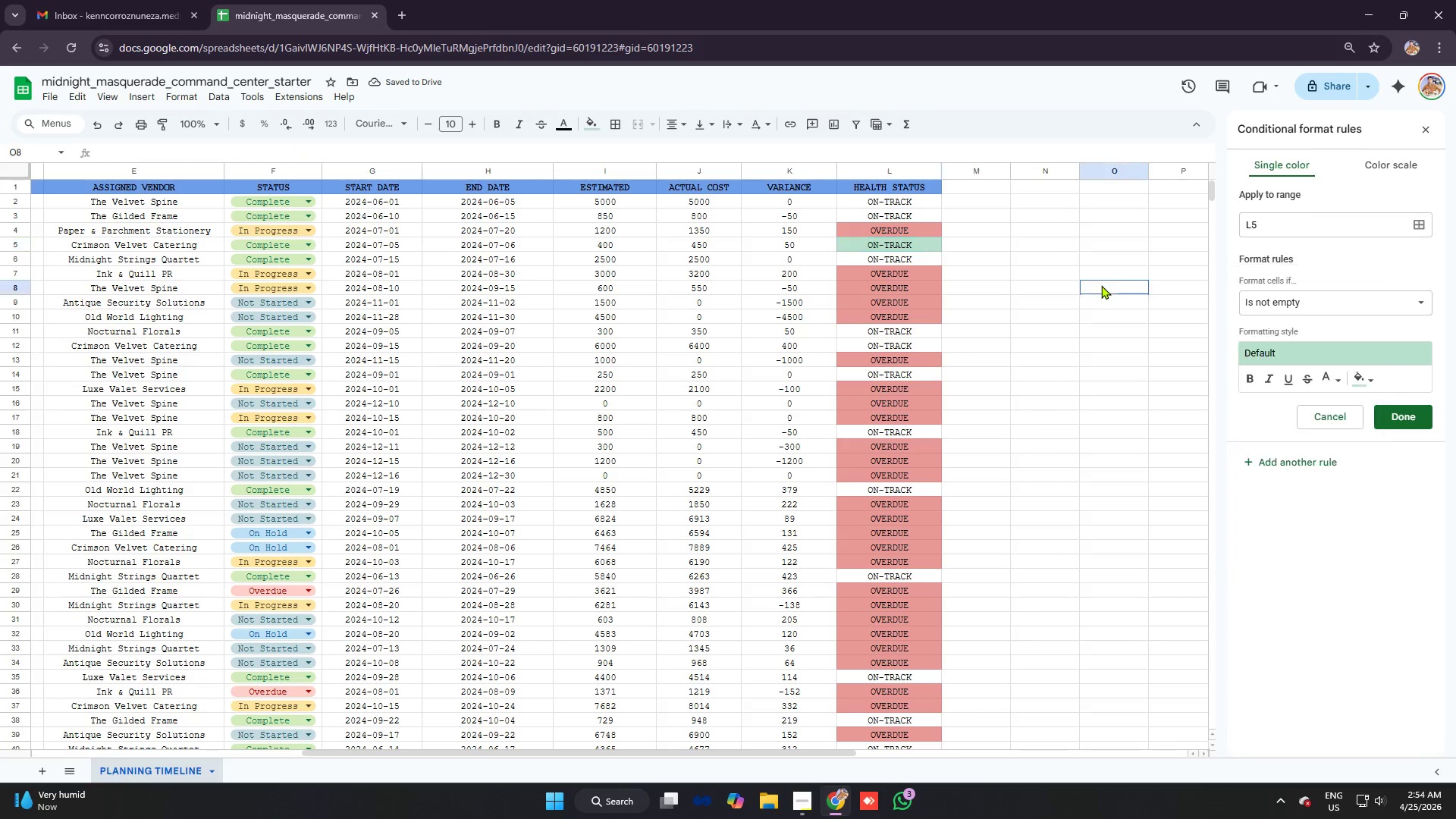 
left_click([1338, 418])
 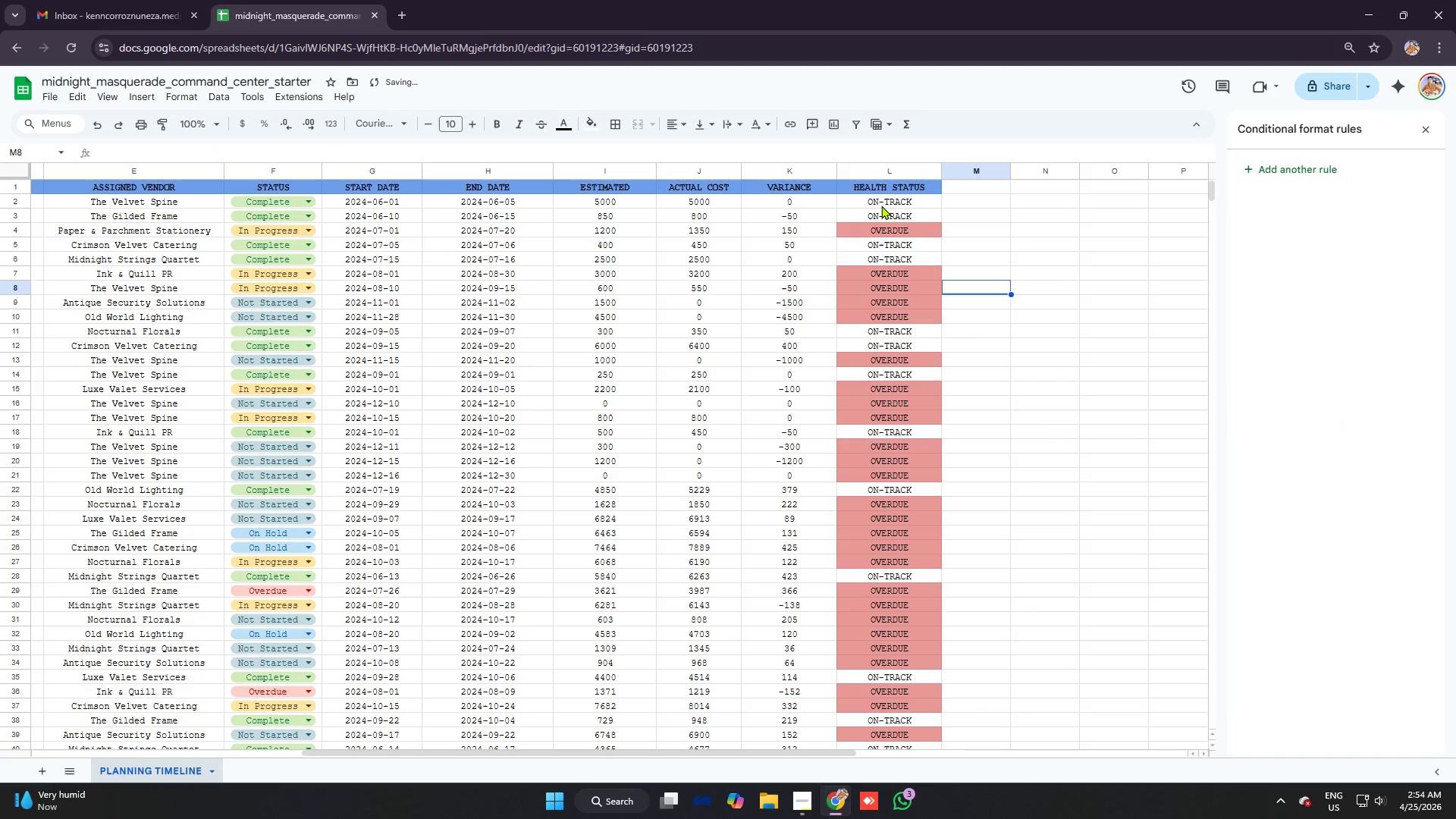 
left_click_drag(start_coordinate=[881, 199], to_coordinate=[908, 646])
 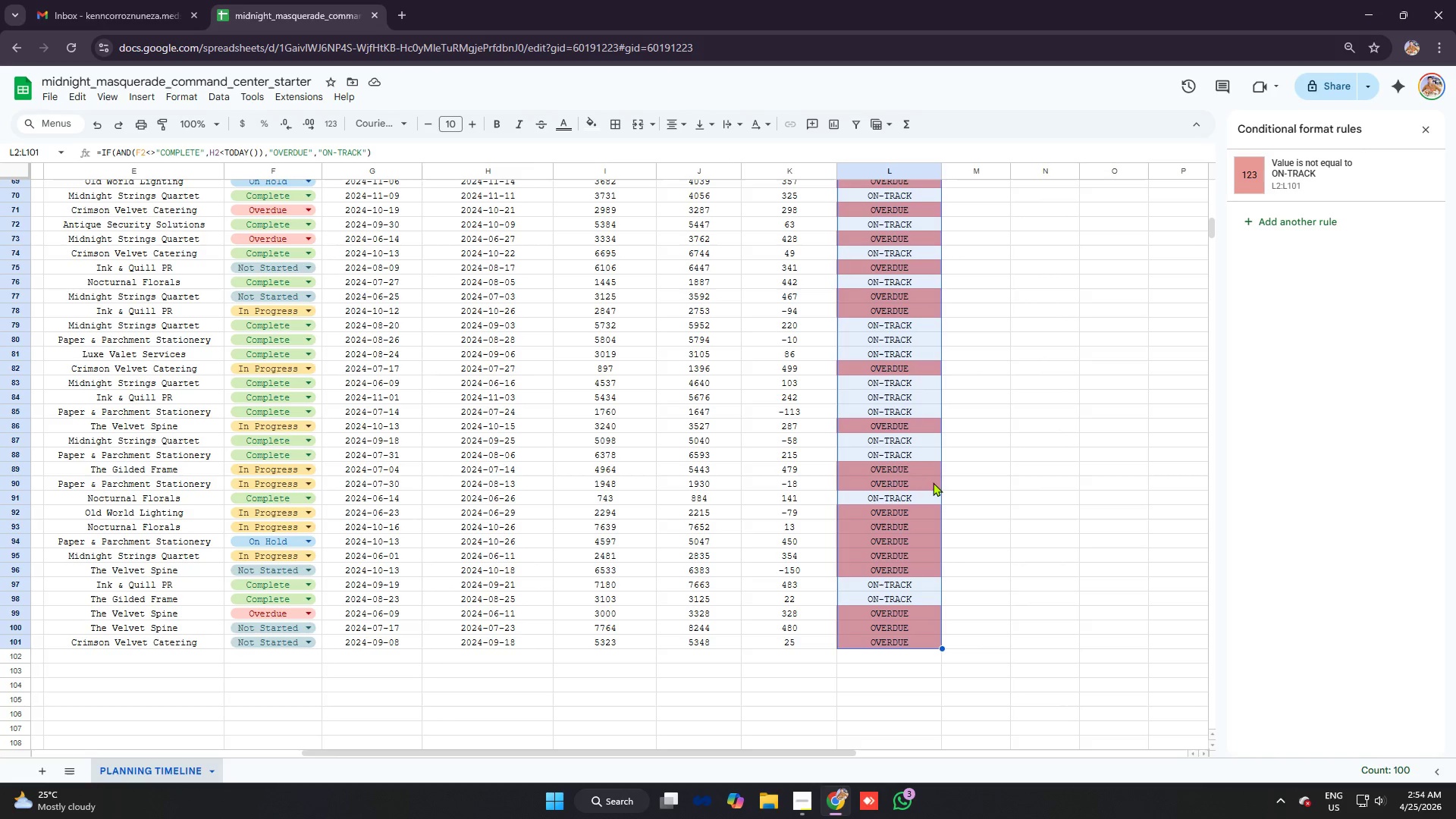 
scroll: coordinate [904, 578], scroll_direction: down, amount: 13.0
 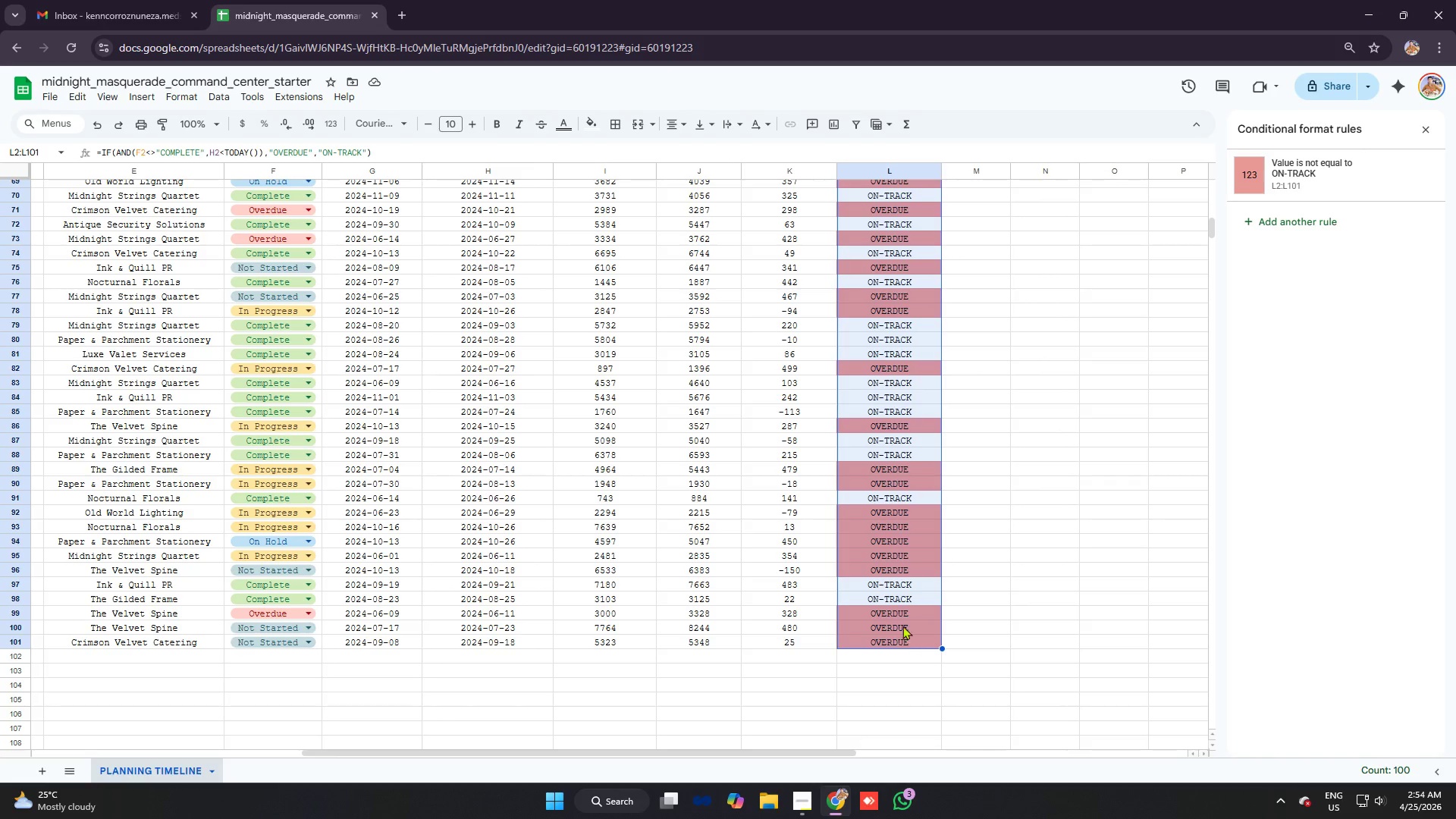 
scroll: coordinate [920, 344], scroll_direction: up, amount: 17.0
 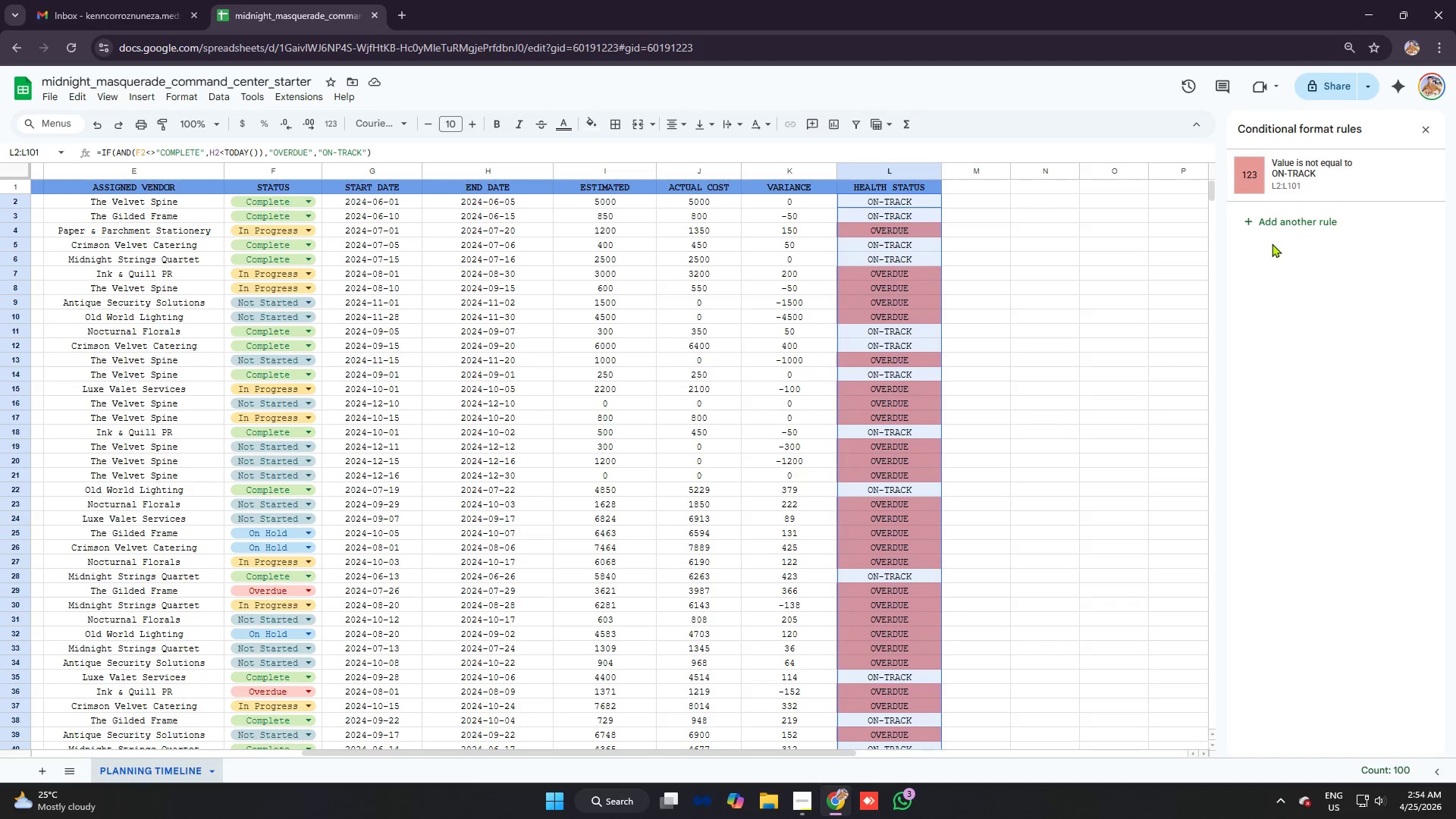 
left_click([1280, 218])
 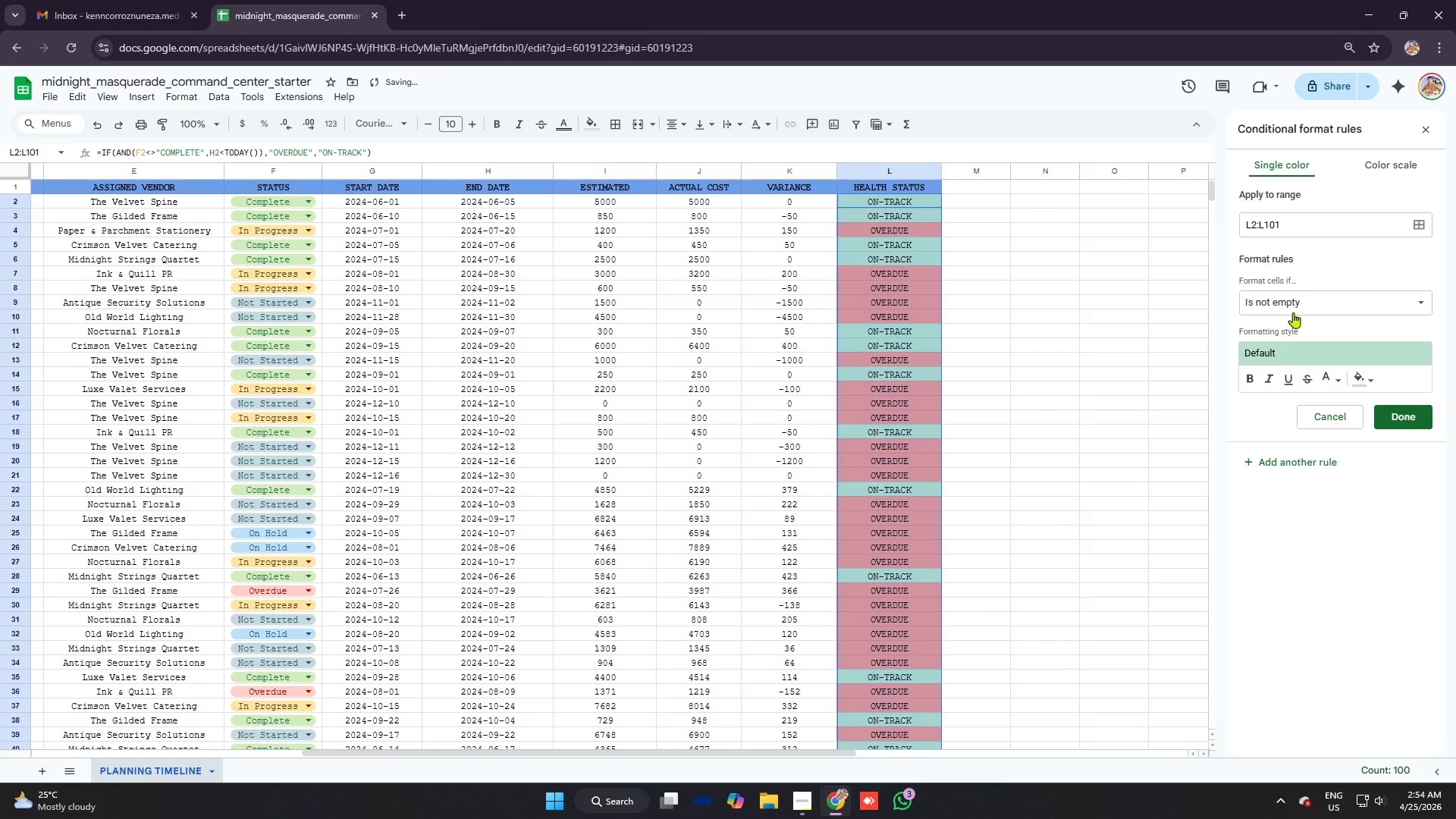 
left_click([1295, 303])
 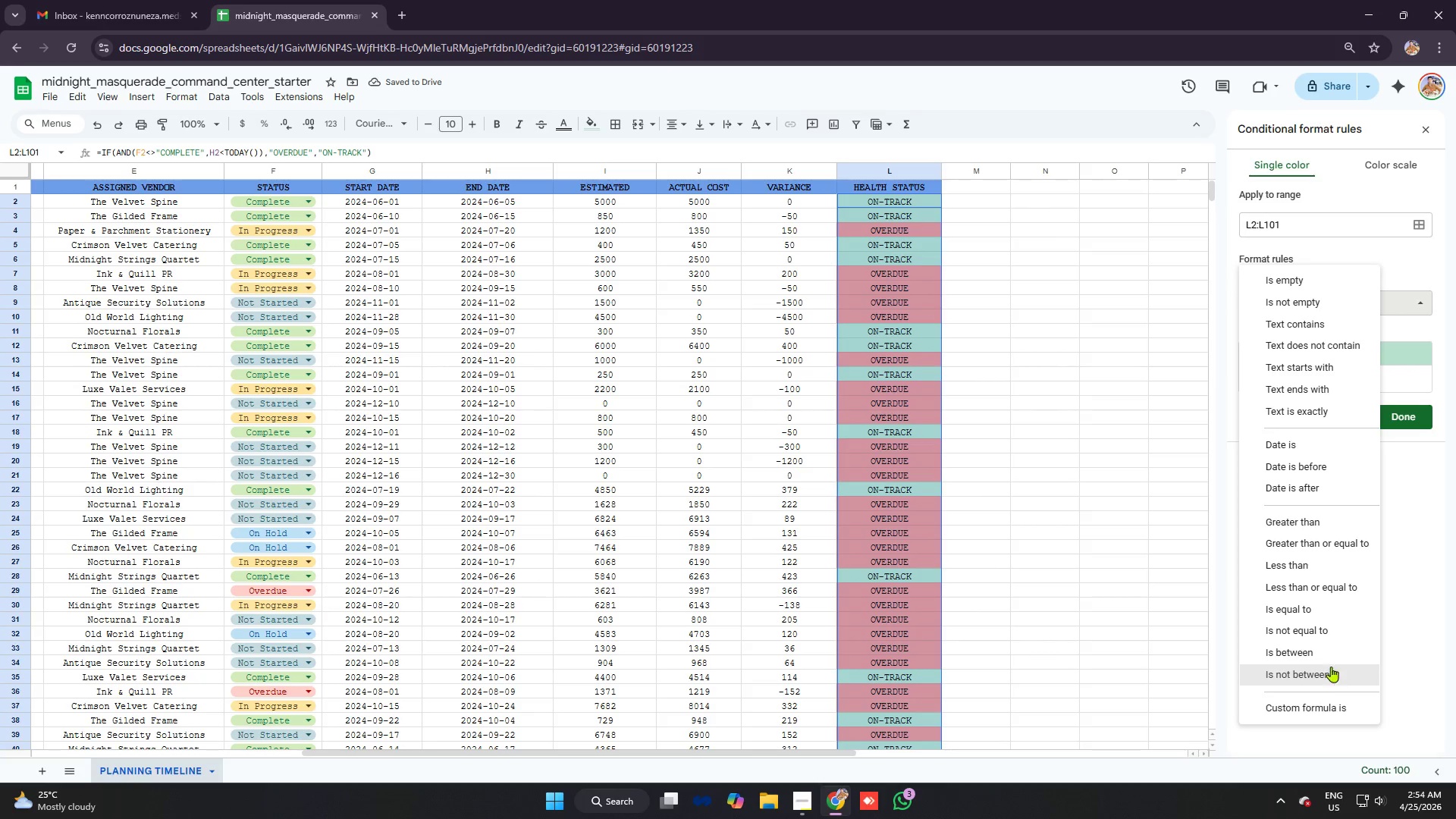 
left_click([1315, 635])
 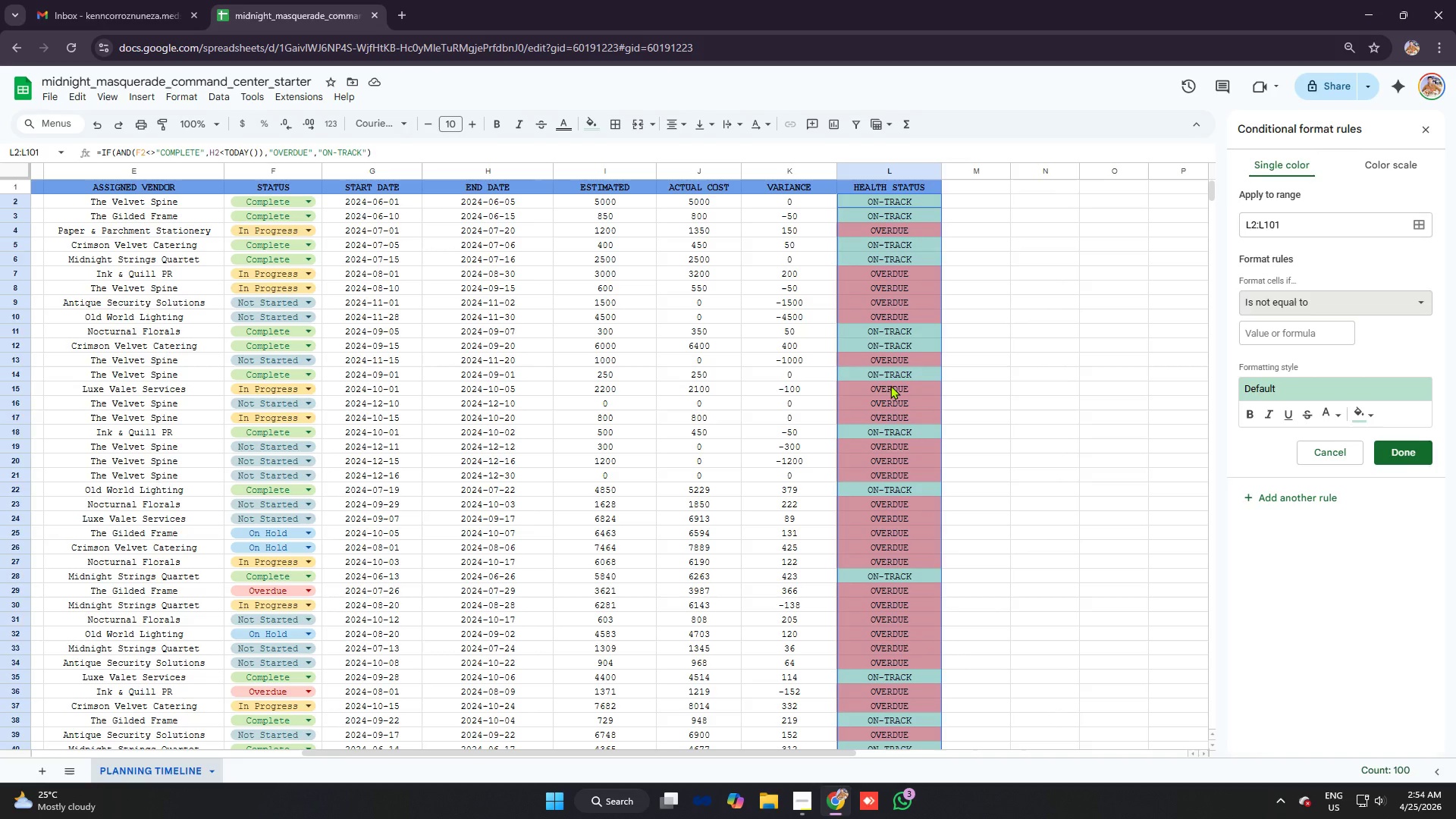 
left_click([890, 385])
 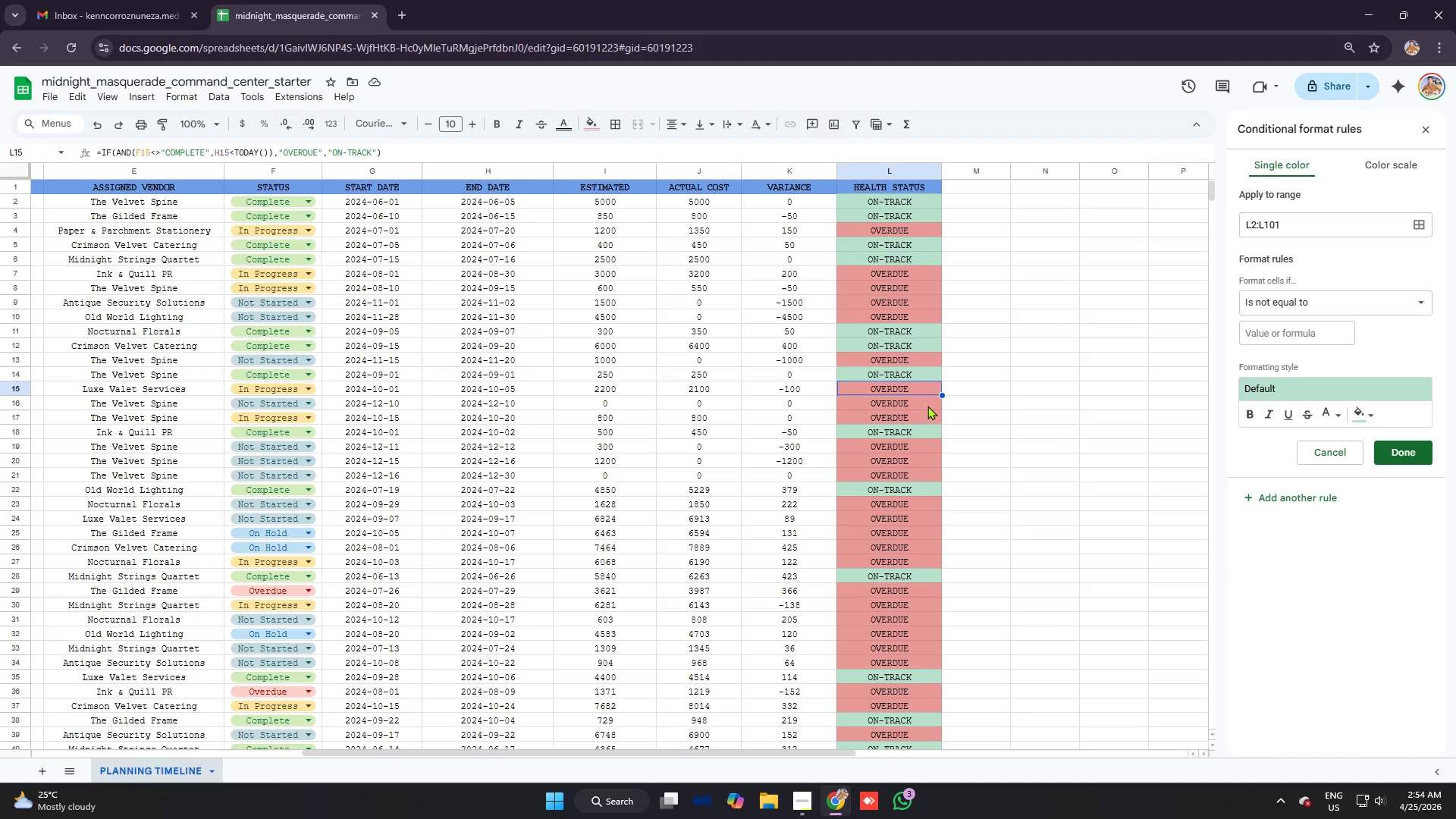 
key(Control+C)
 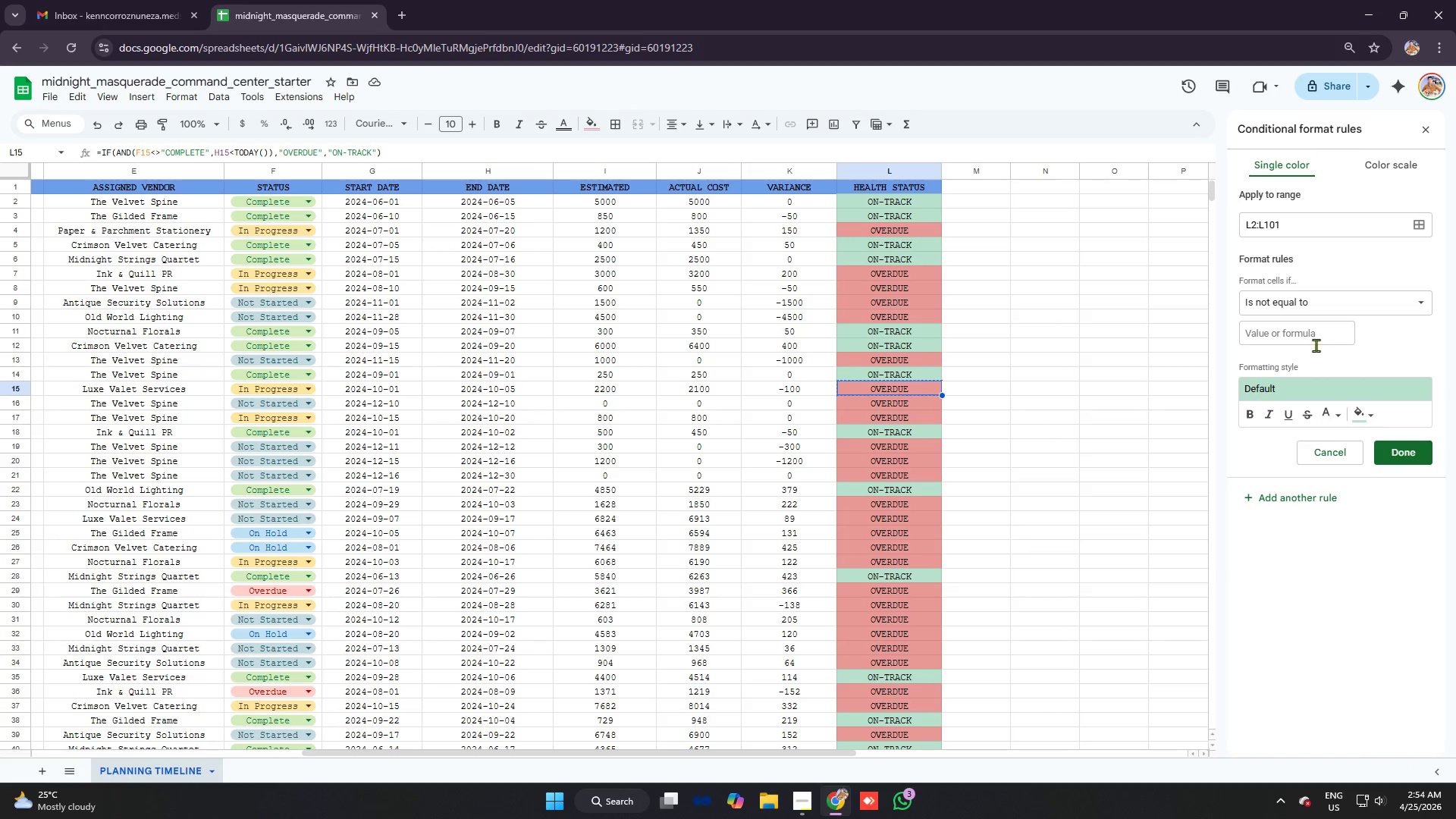 
left_click([1313, 340])
 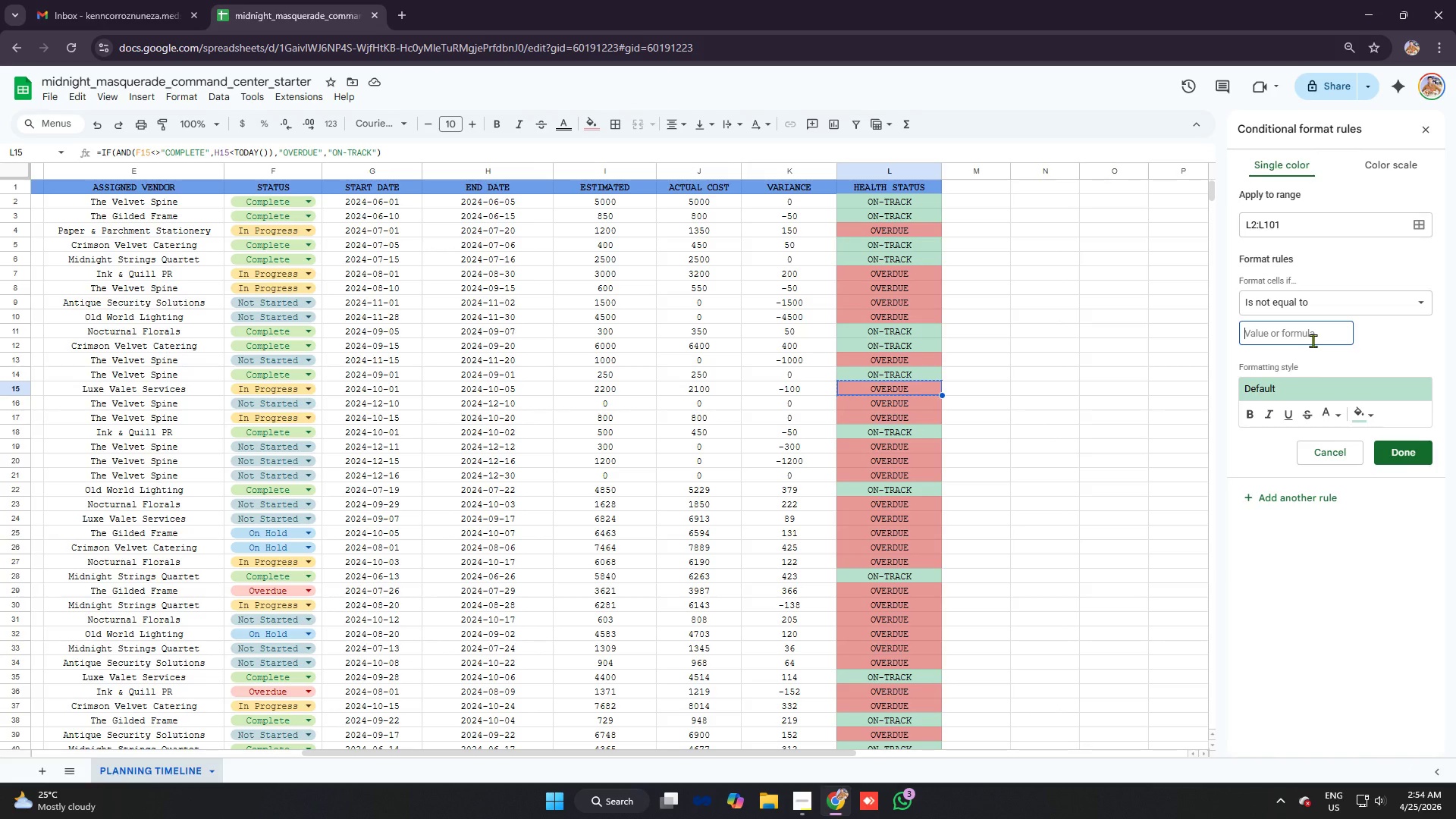 
key(Control+V)
 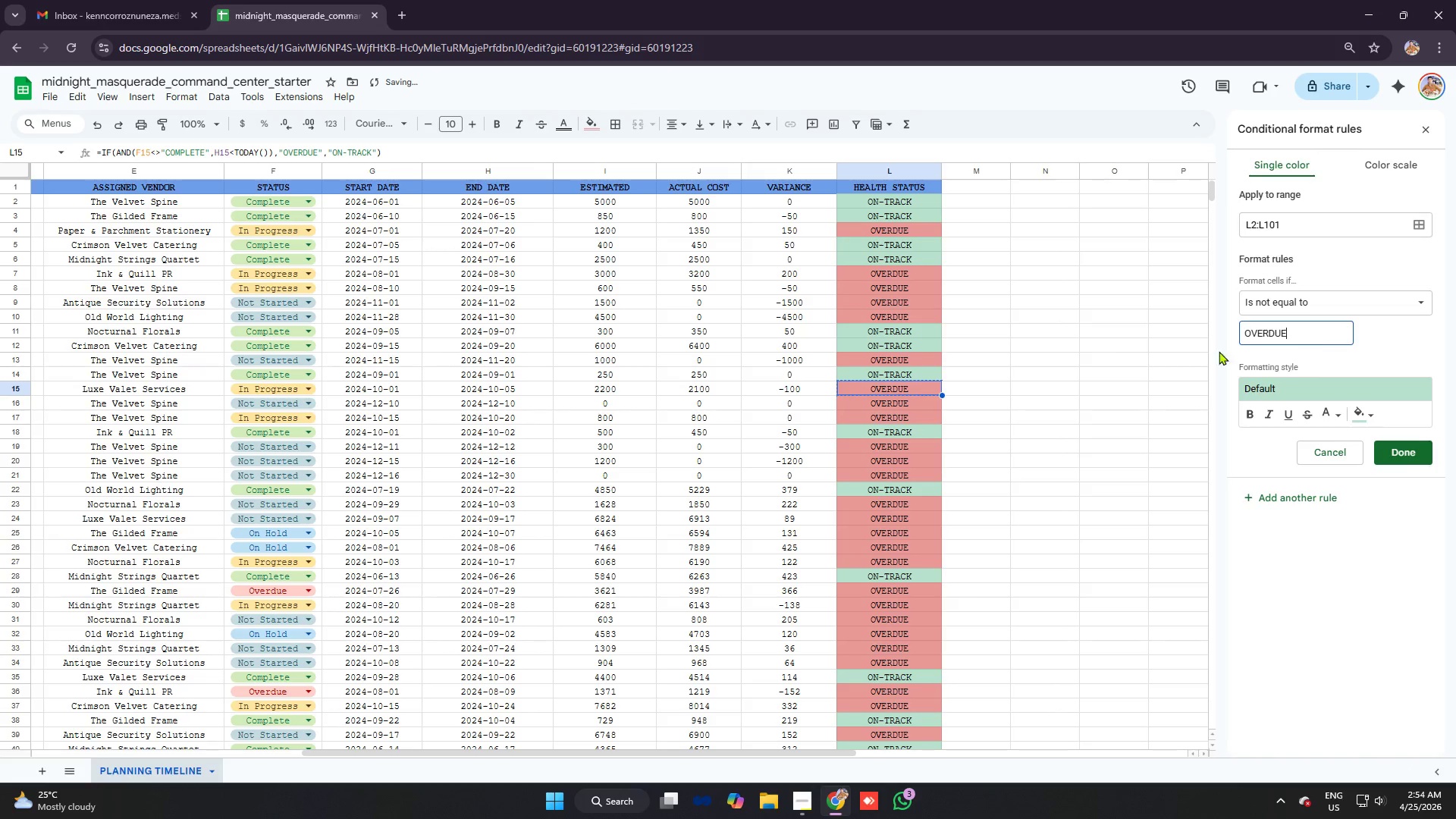 
left_click([1084, 351])
 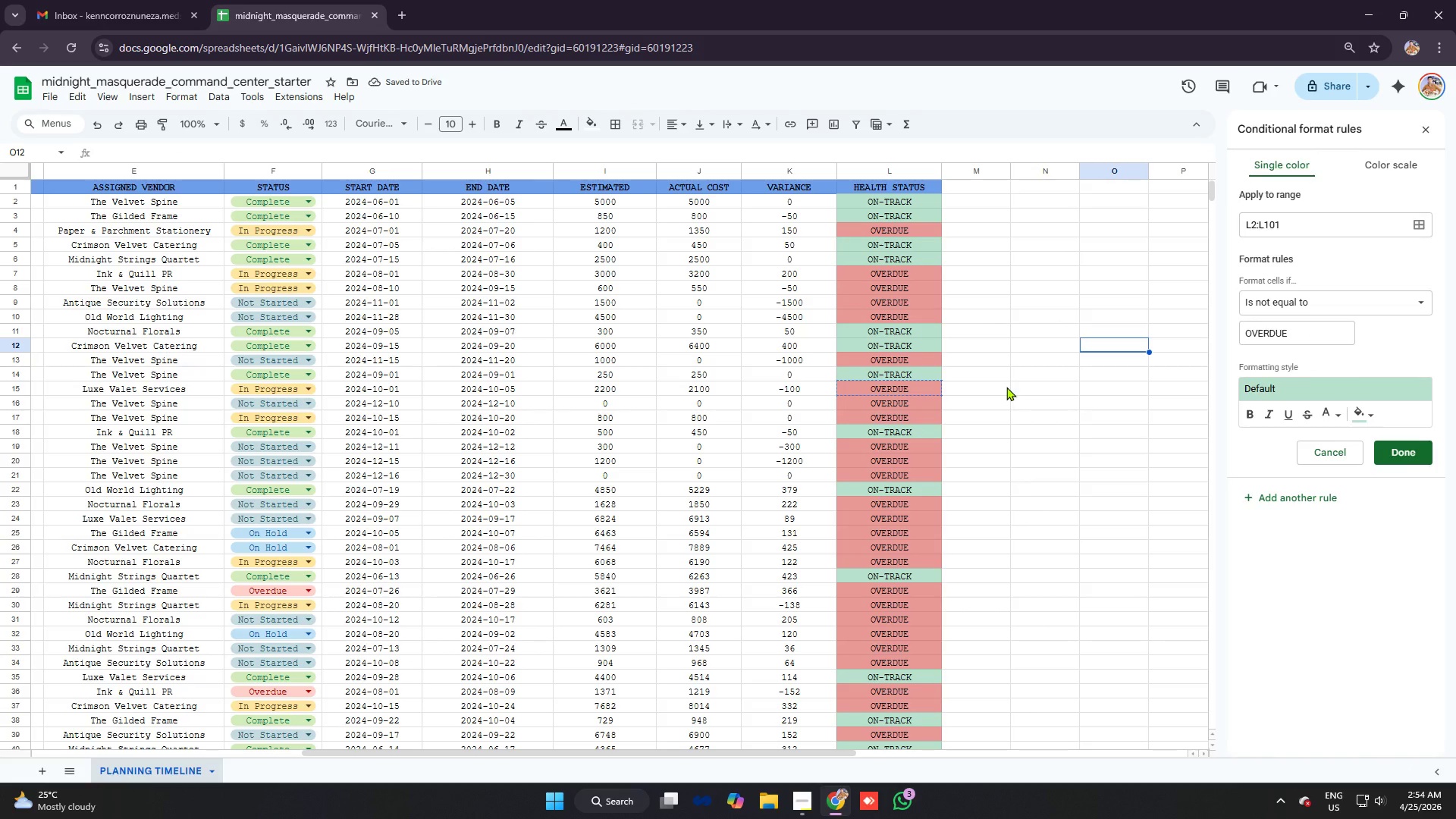 
key(Control+C)
 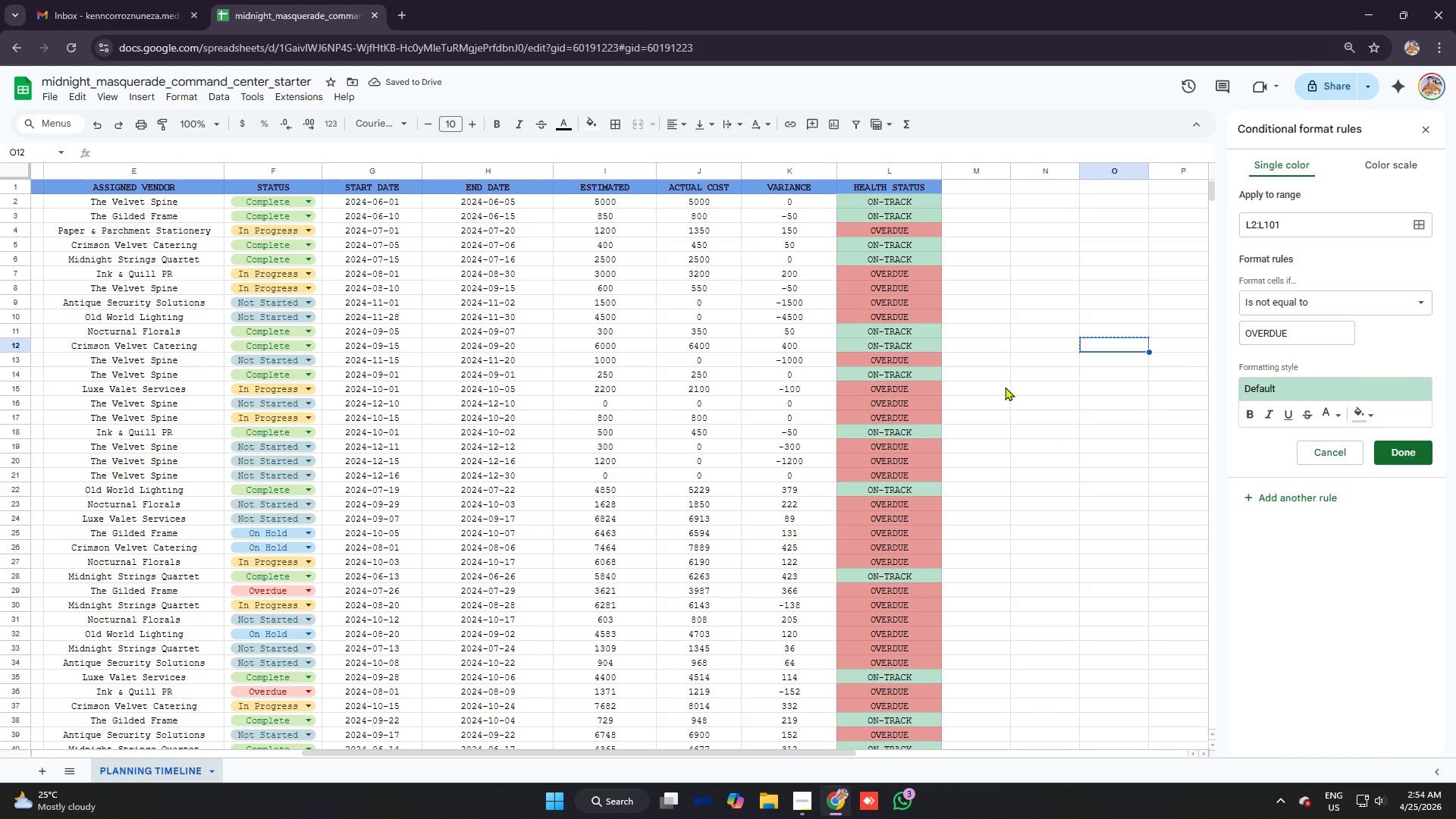 
key(Control+V)
 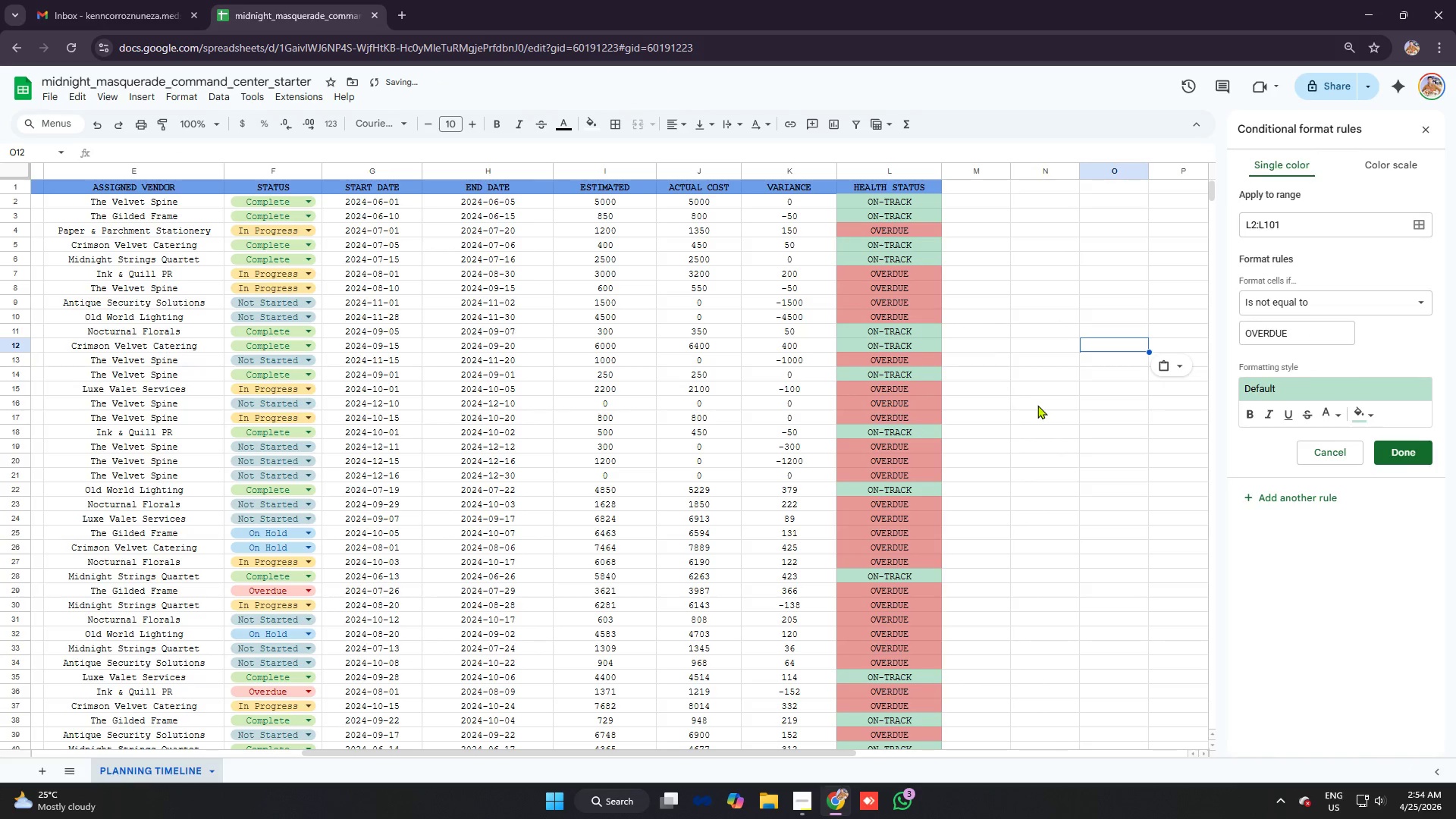 
left_click([1039, 406])
 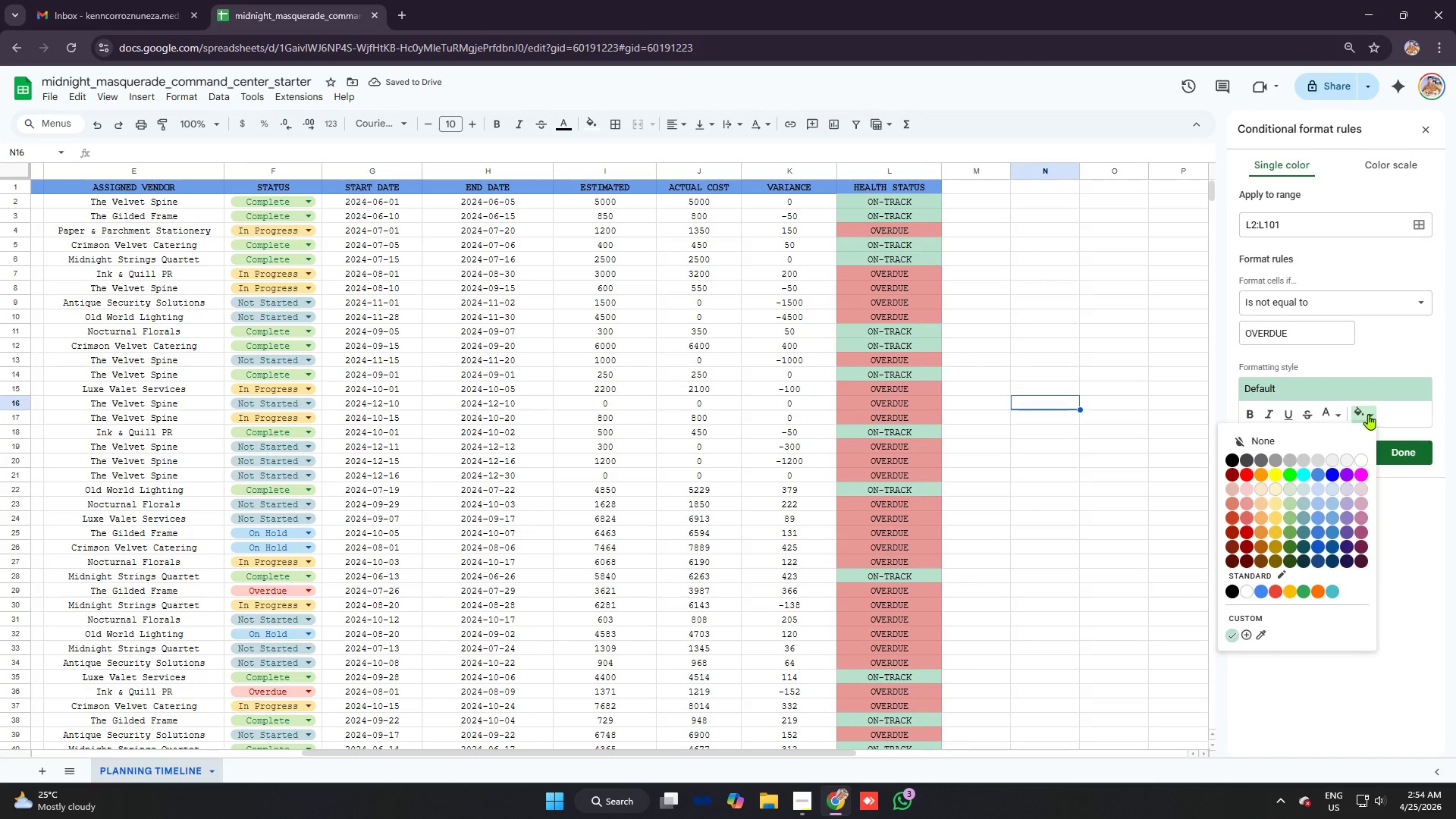 
wait(6.05)
 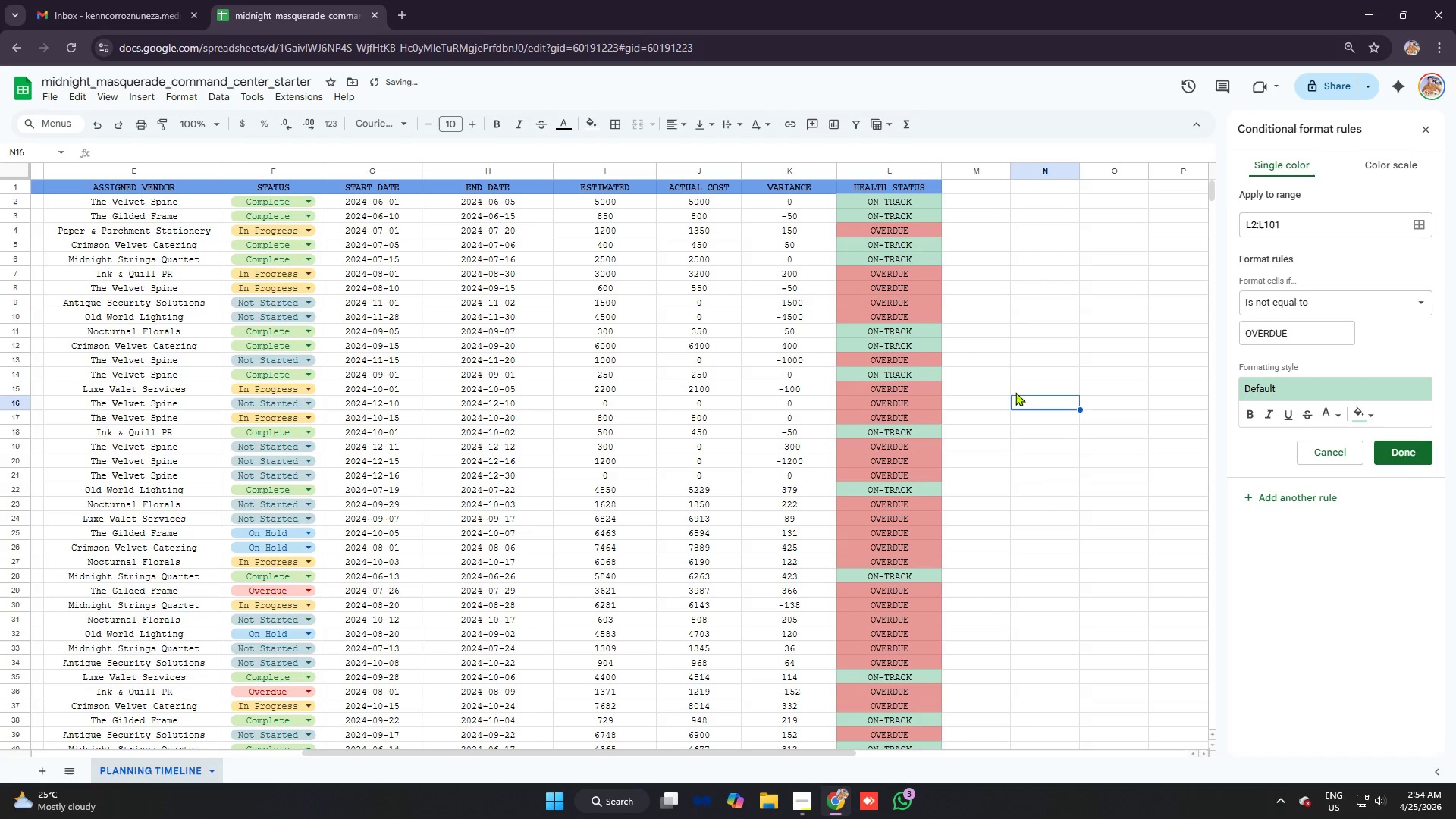 
left_click([1276, 502])
 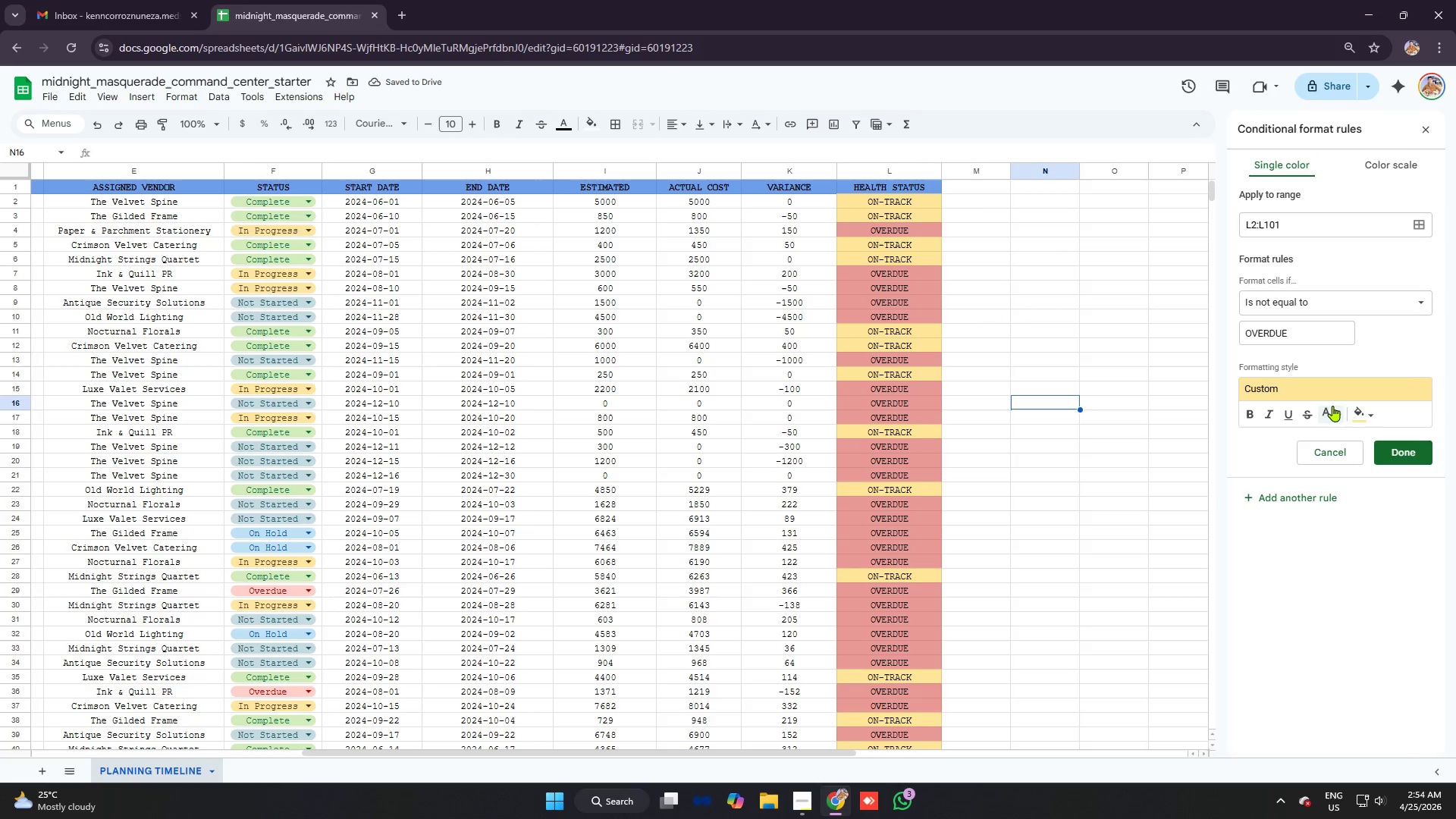 
left_click([1398, 418])
 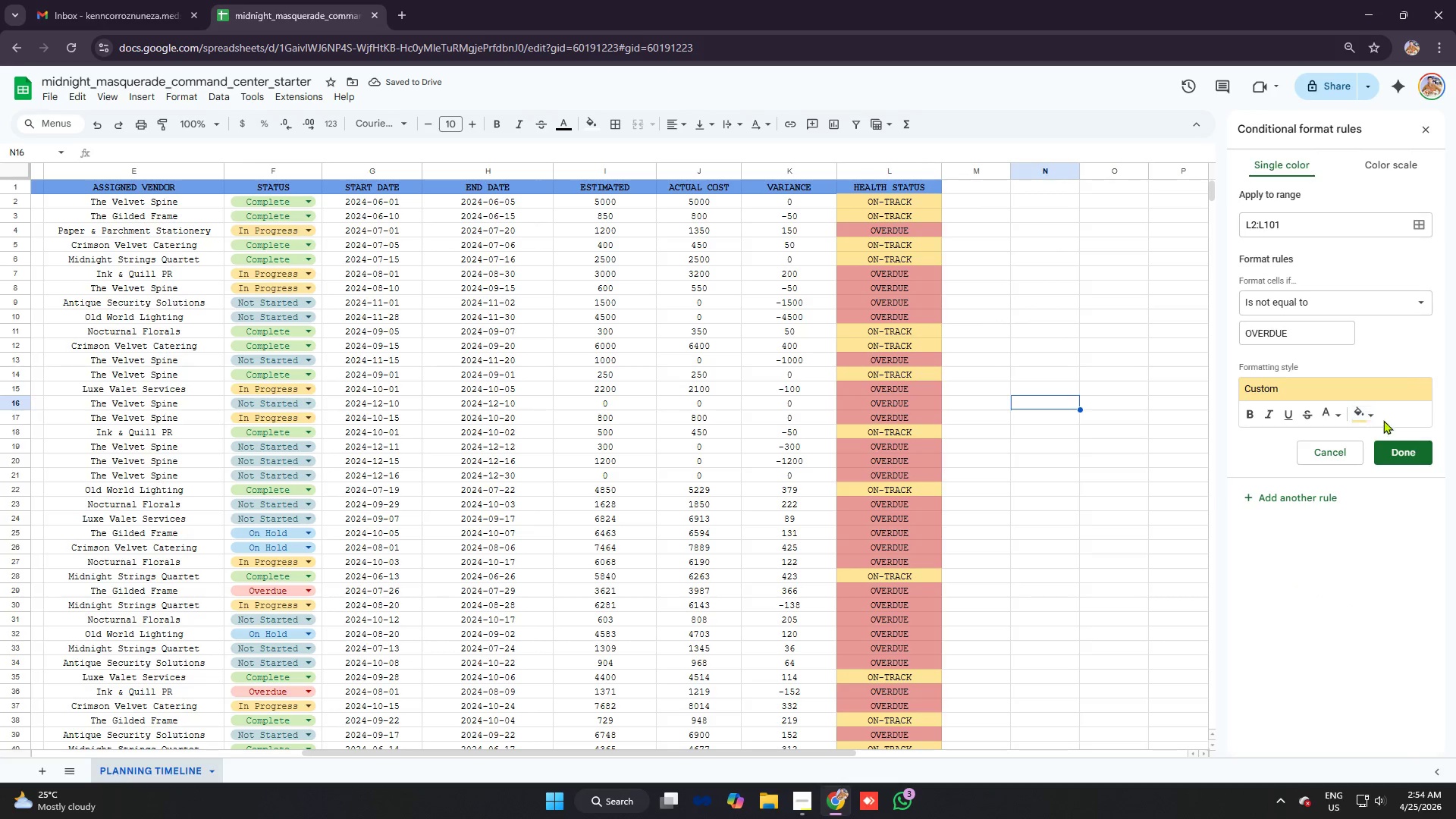 
left_click([1403, 449])
 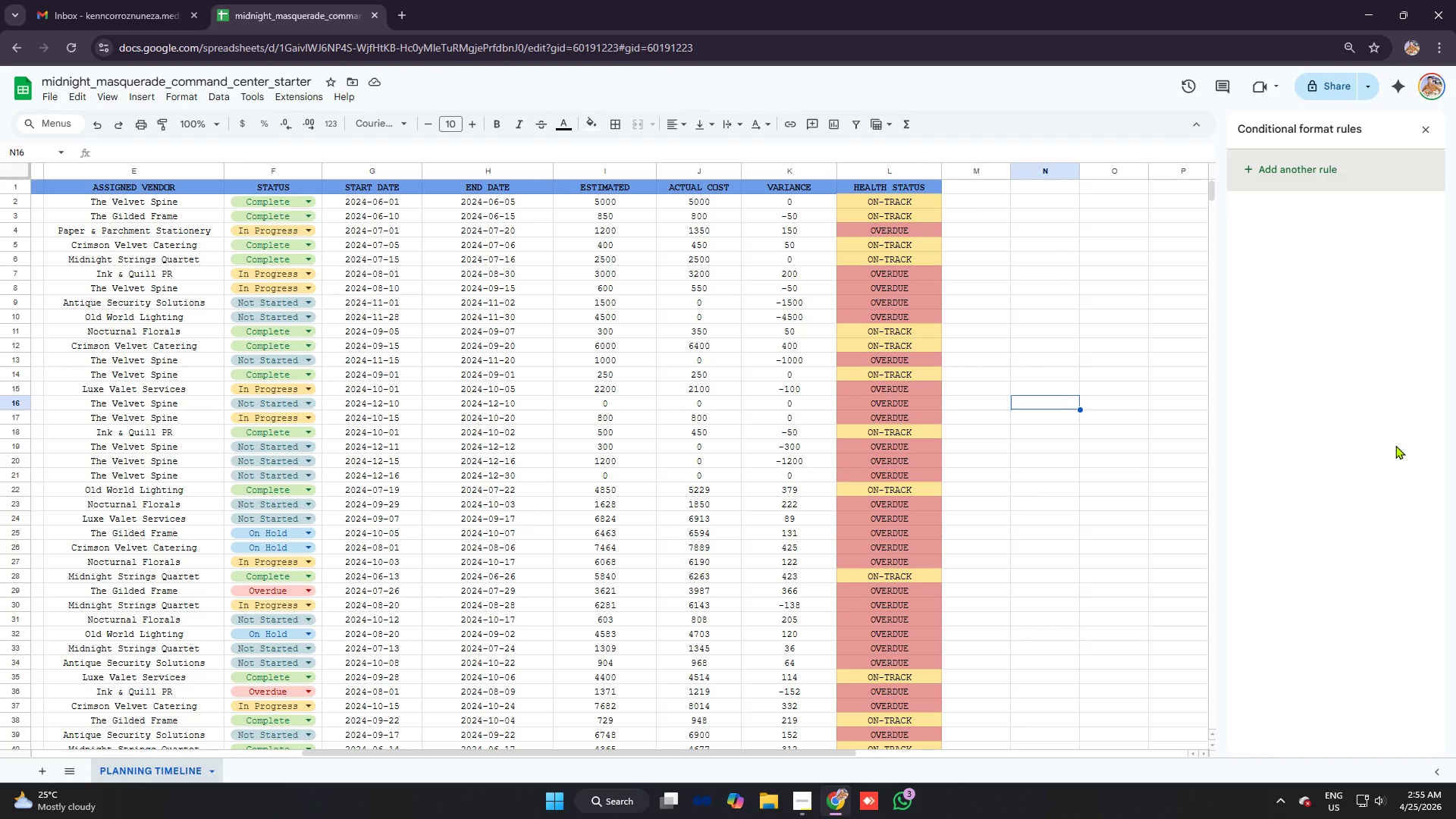 
scroll: coordinate [642, 510], scroll_direction: down, amount: 7.0
 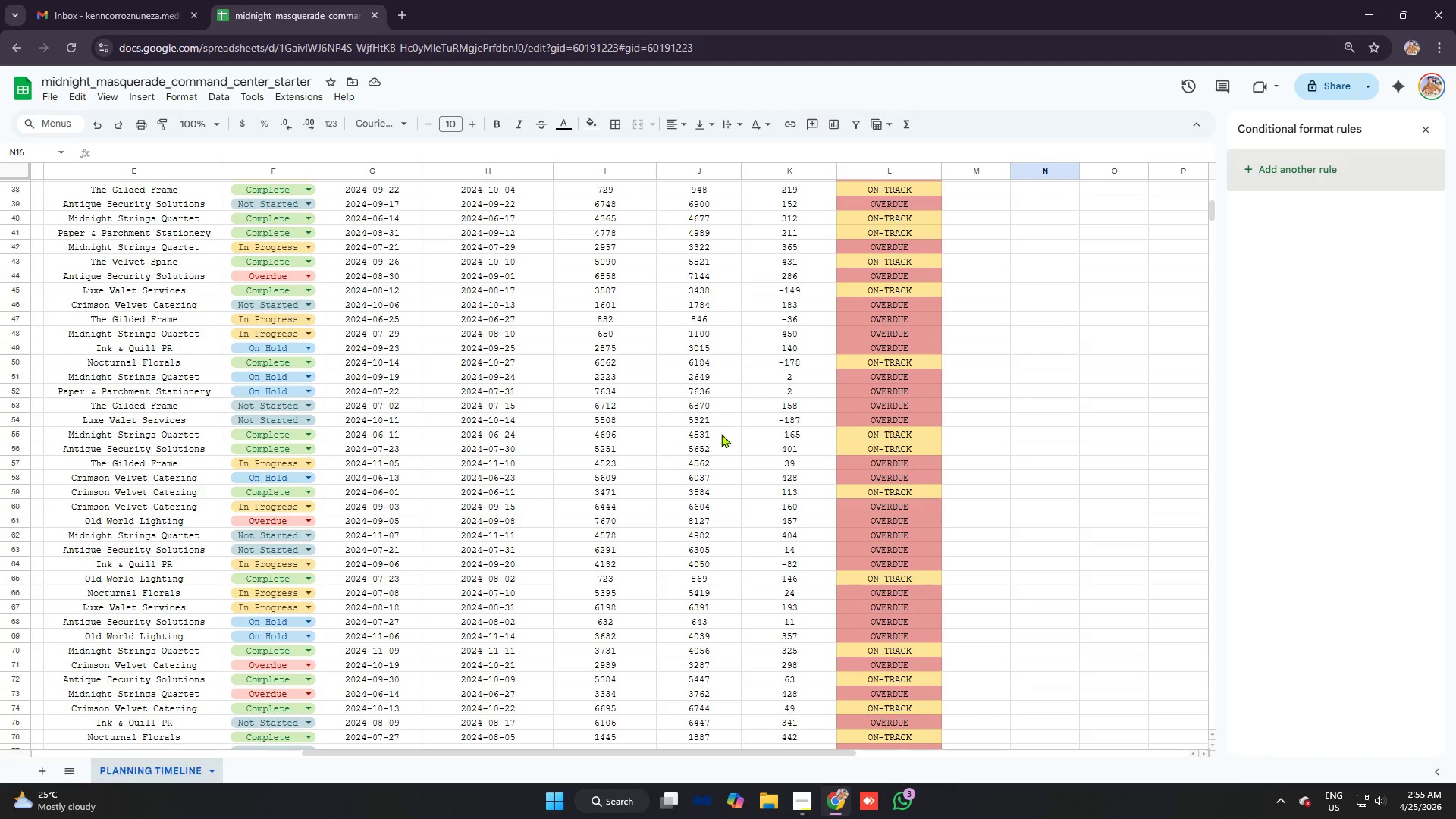 
wait(7.22)
 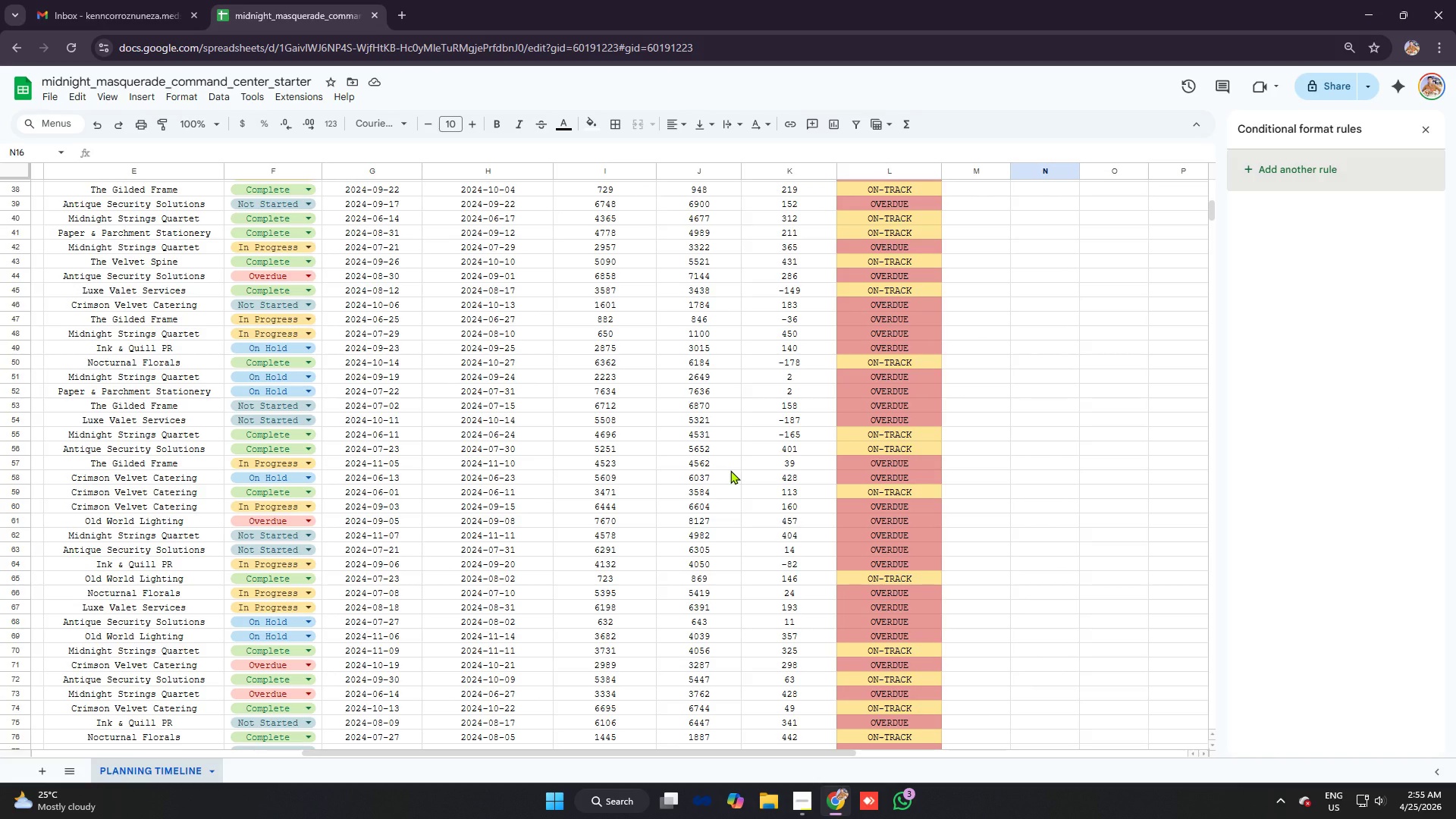 
scroll: coordinate [657, 389], scroll_direction: down, amount: 9.0
 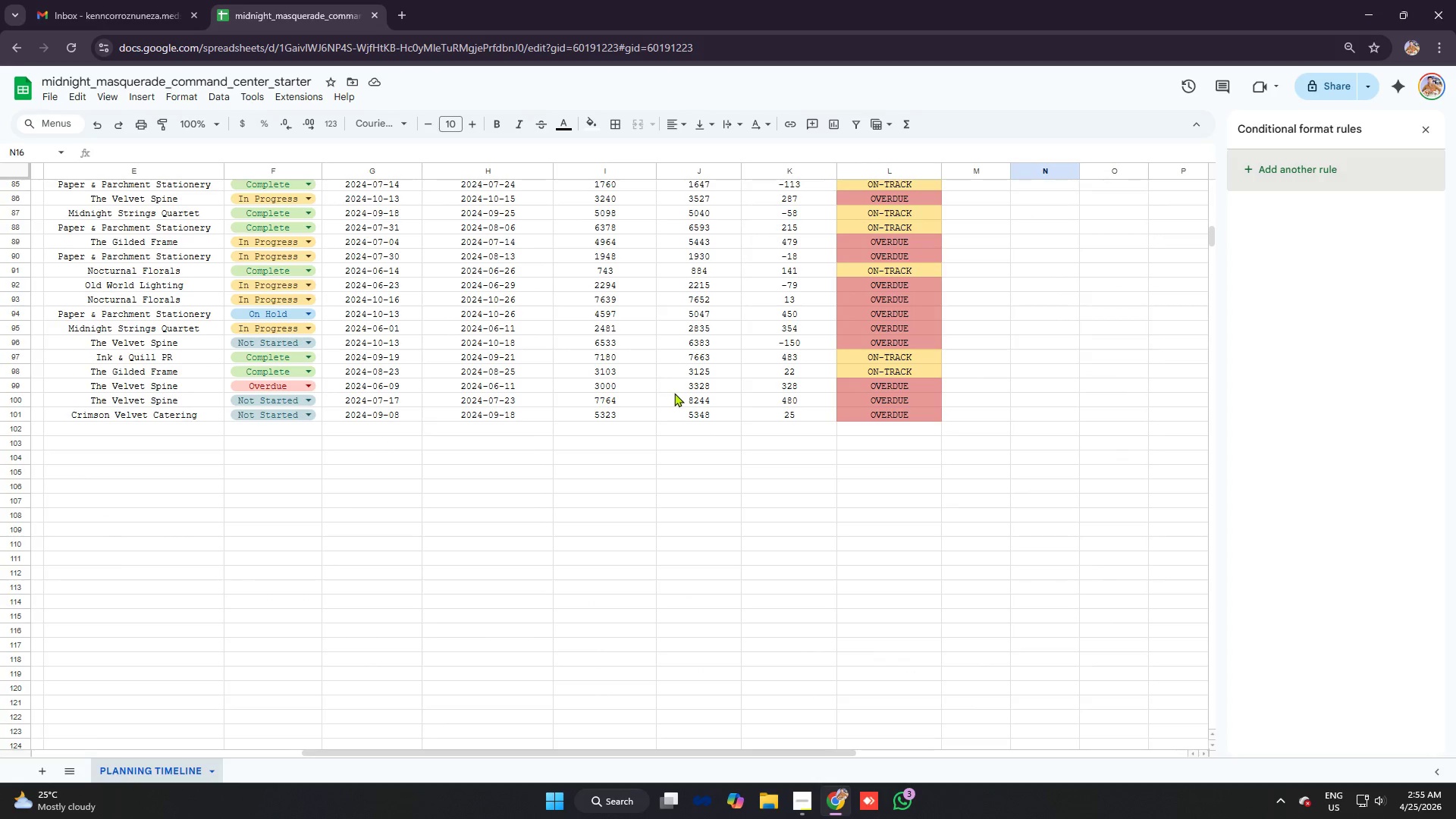 
wait(6.36)
 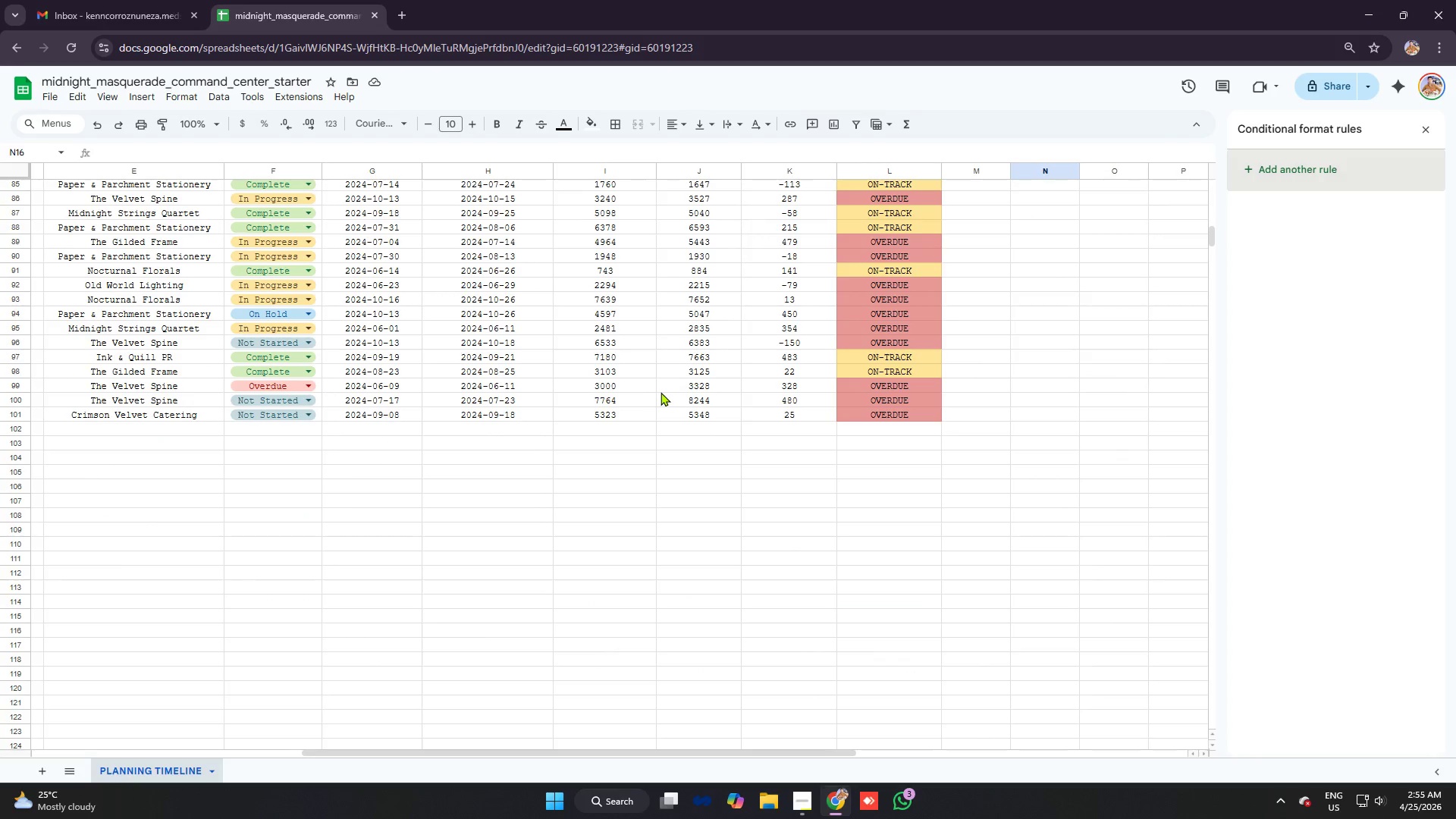 
scroll: coordinate [565, 353], scroll_direction: up, amount: 14.0
 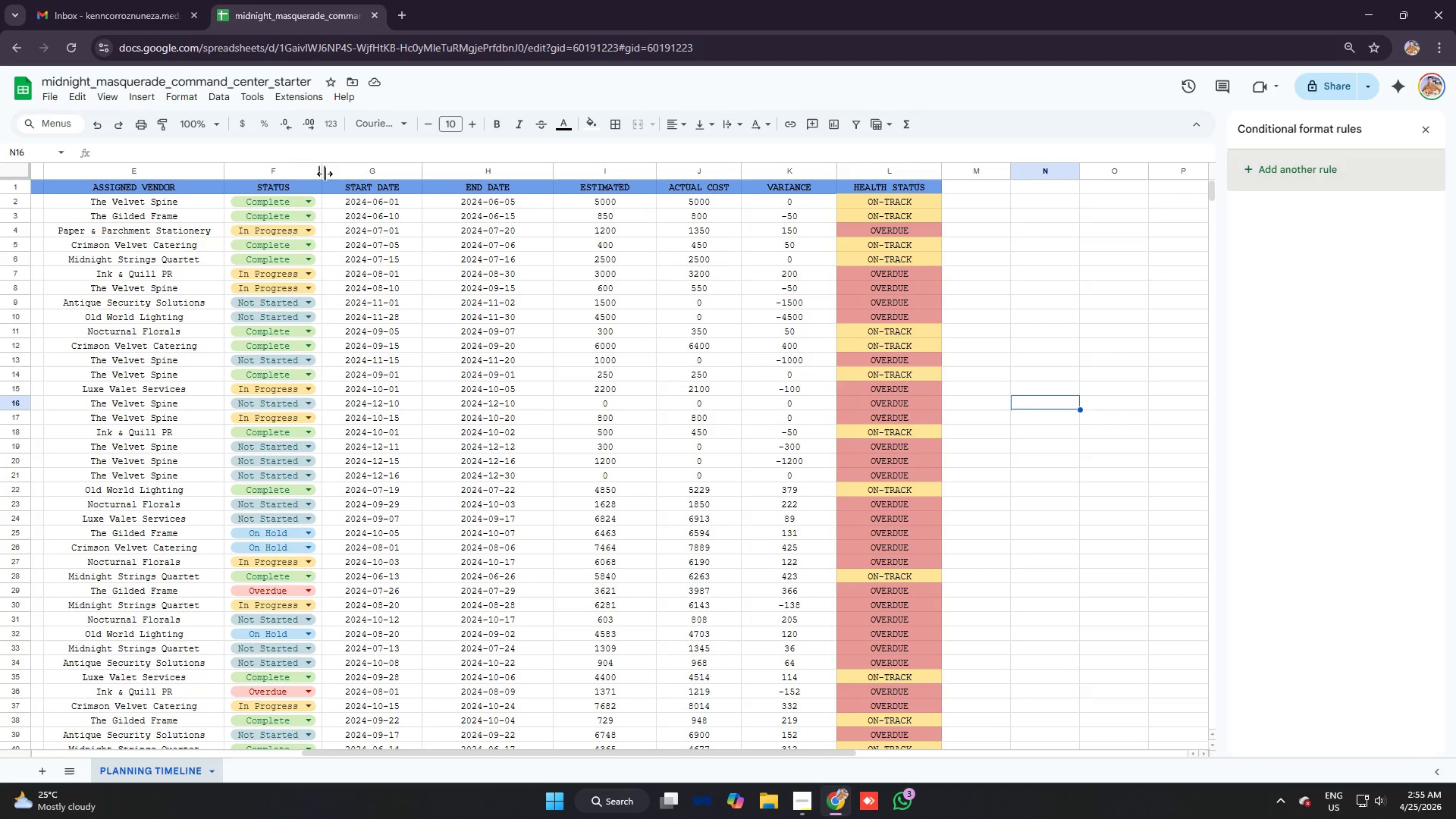 
left_click_drag(start_coordinate=[324, 173], to_coordinate=[332, 174])
 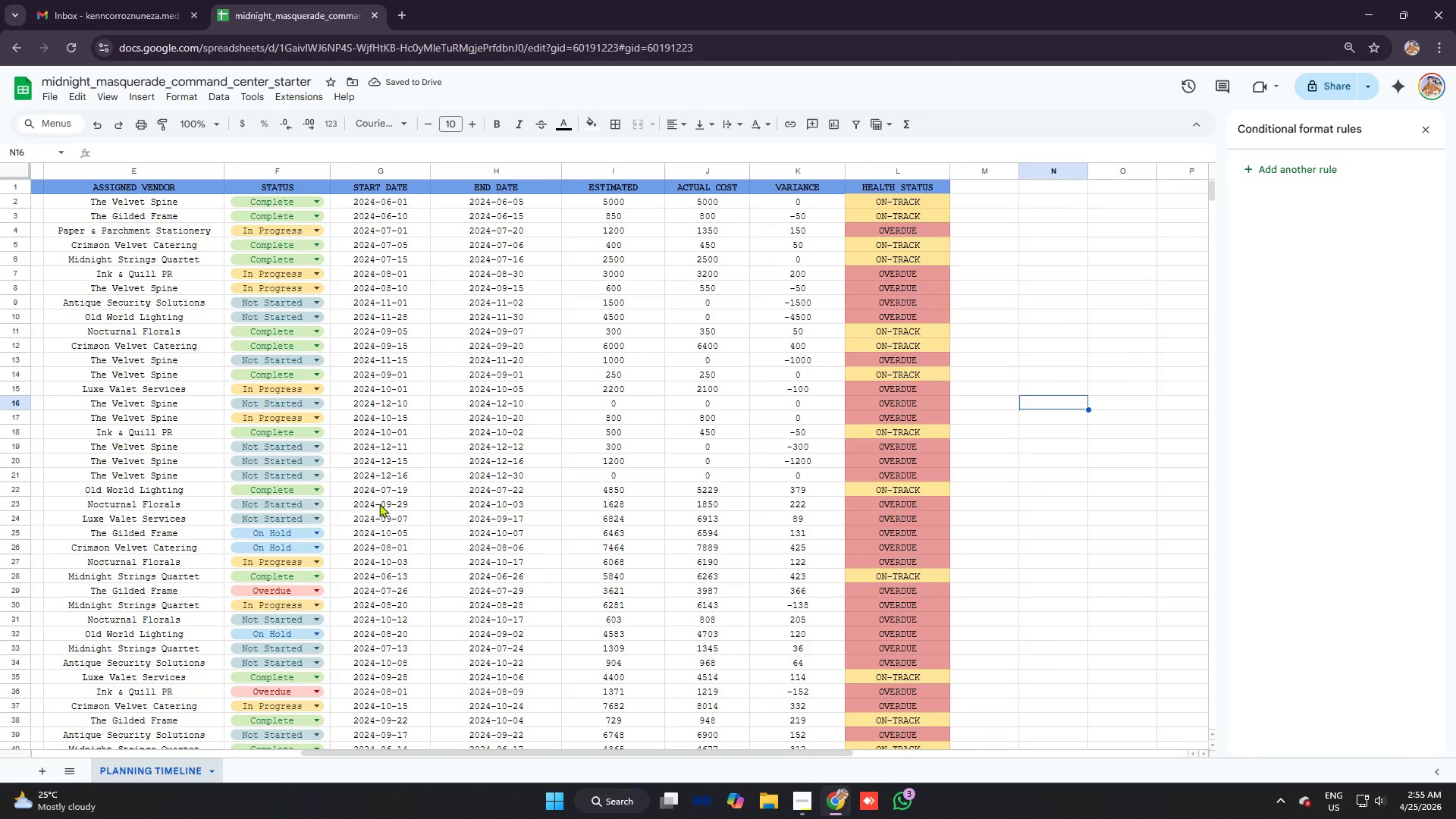 
left_click([471, 312])
 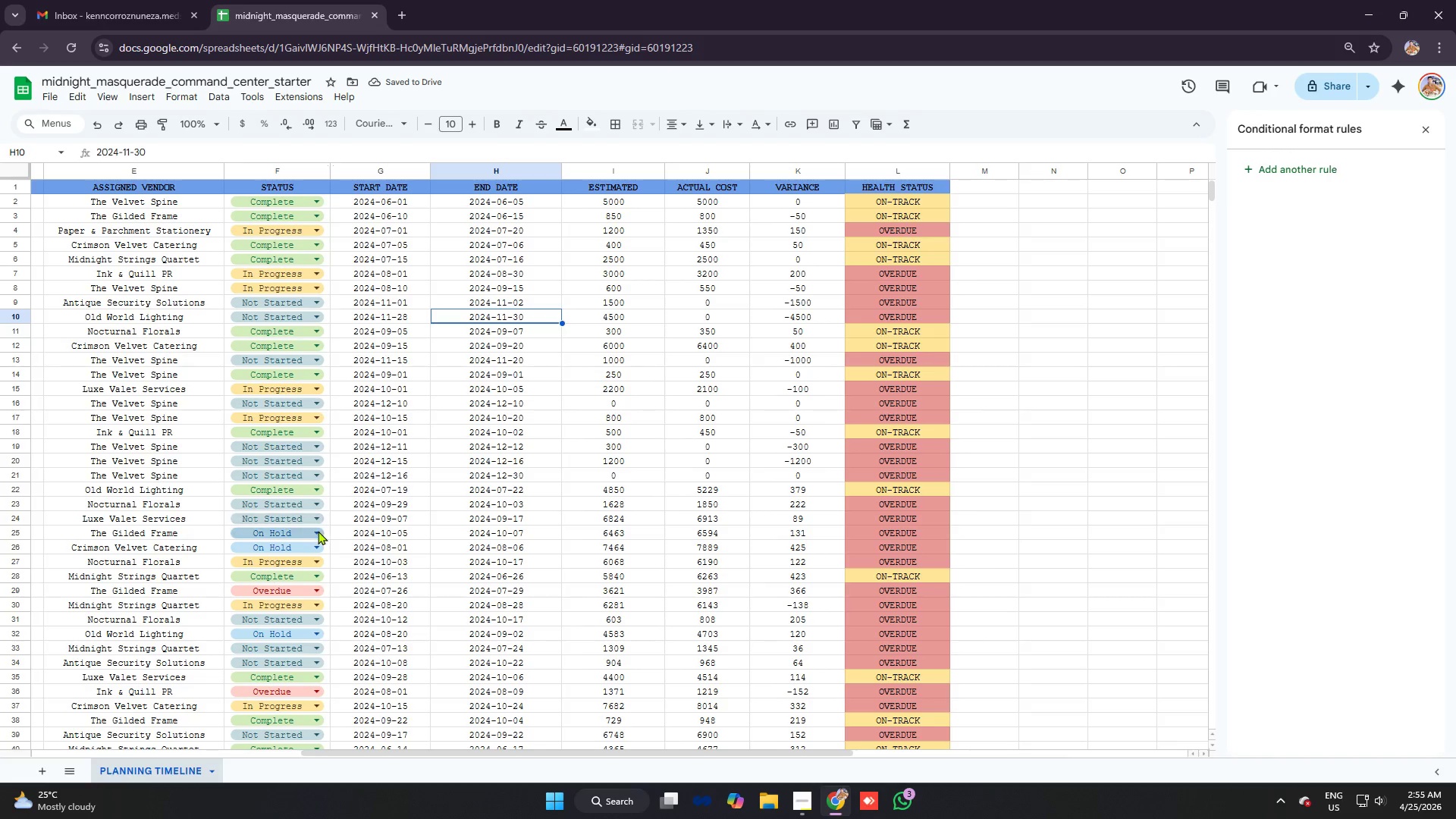 
left_click([317, 531])
 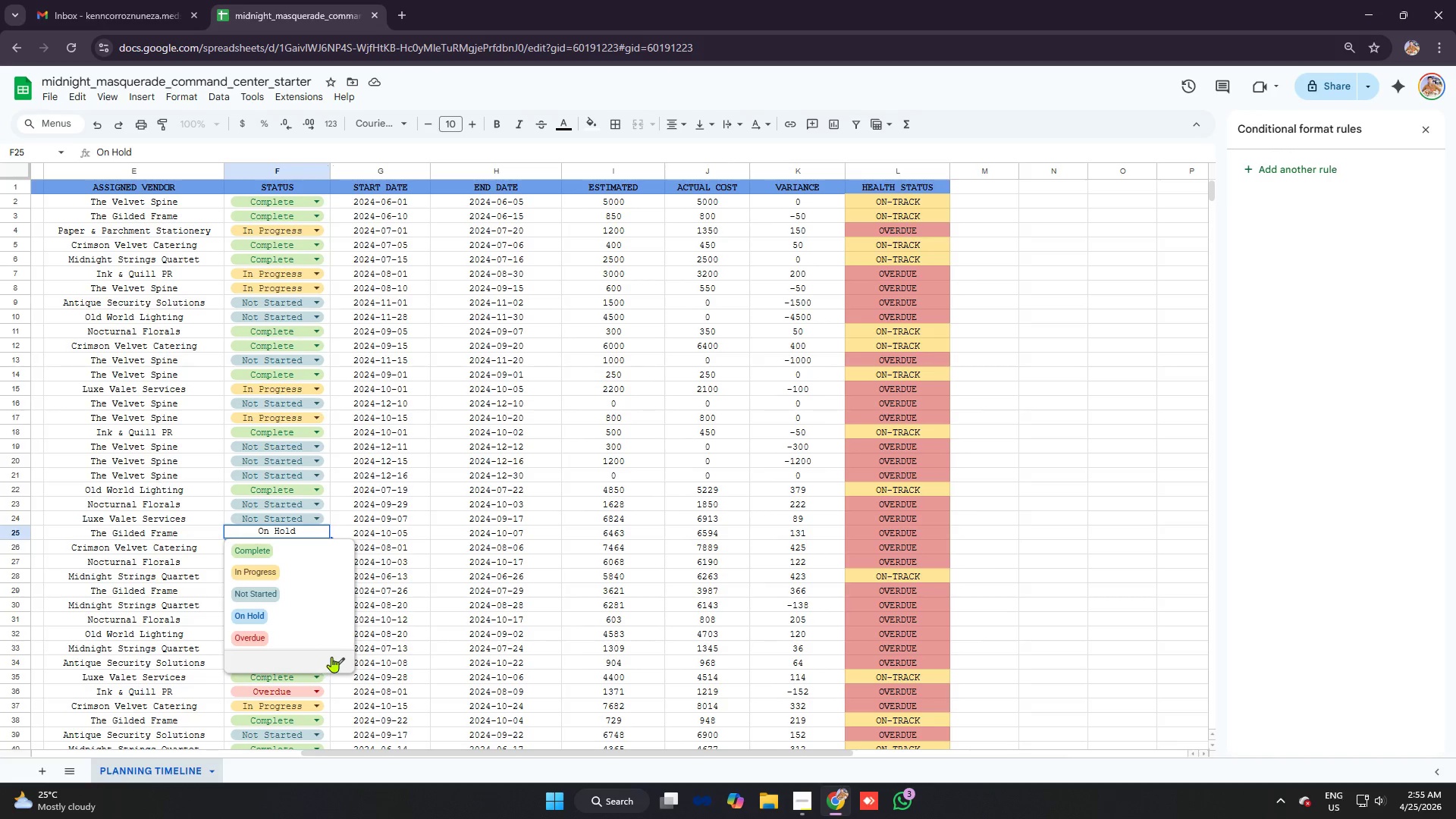 
left_click([339, 663])
 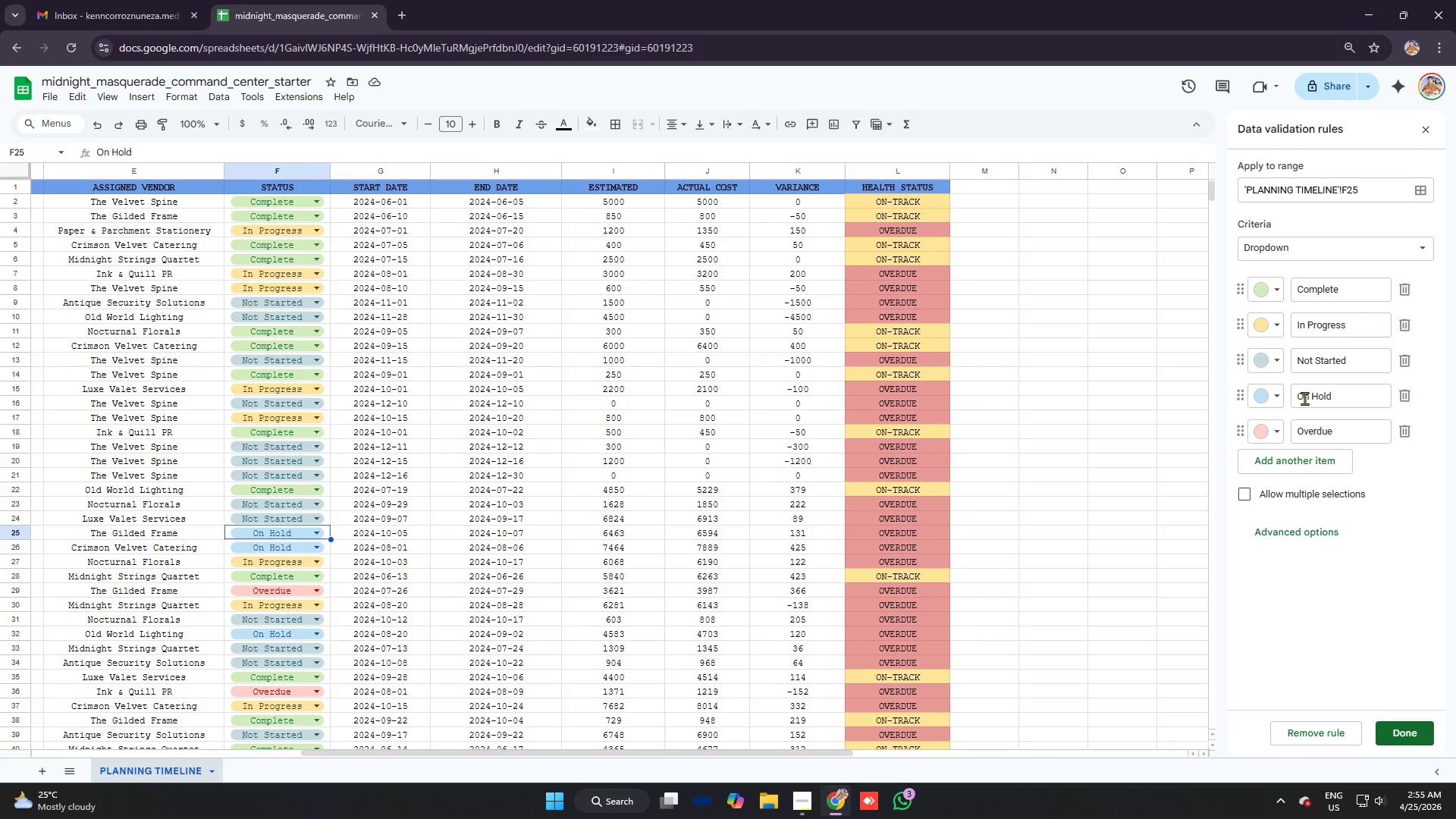 
left_click([1313, 399])
 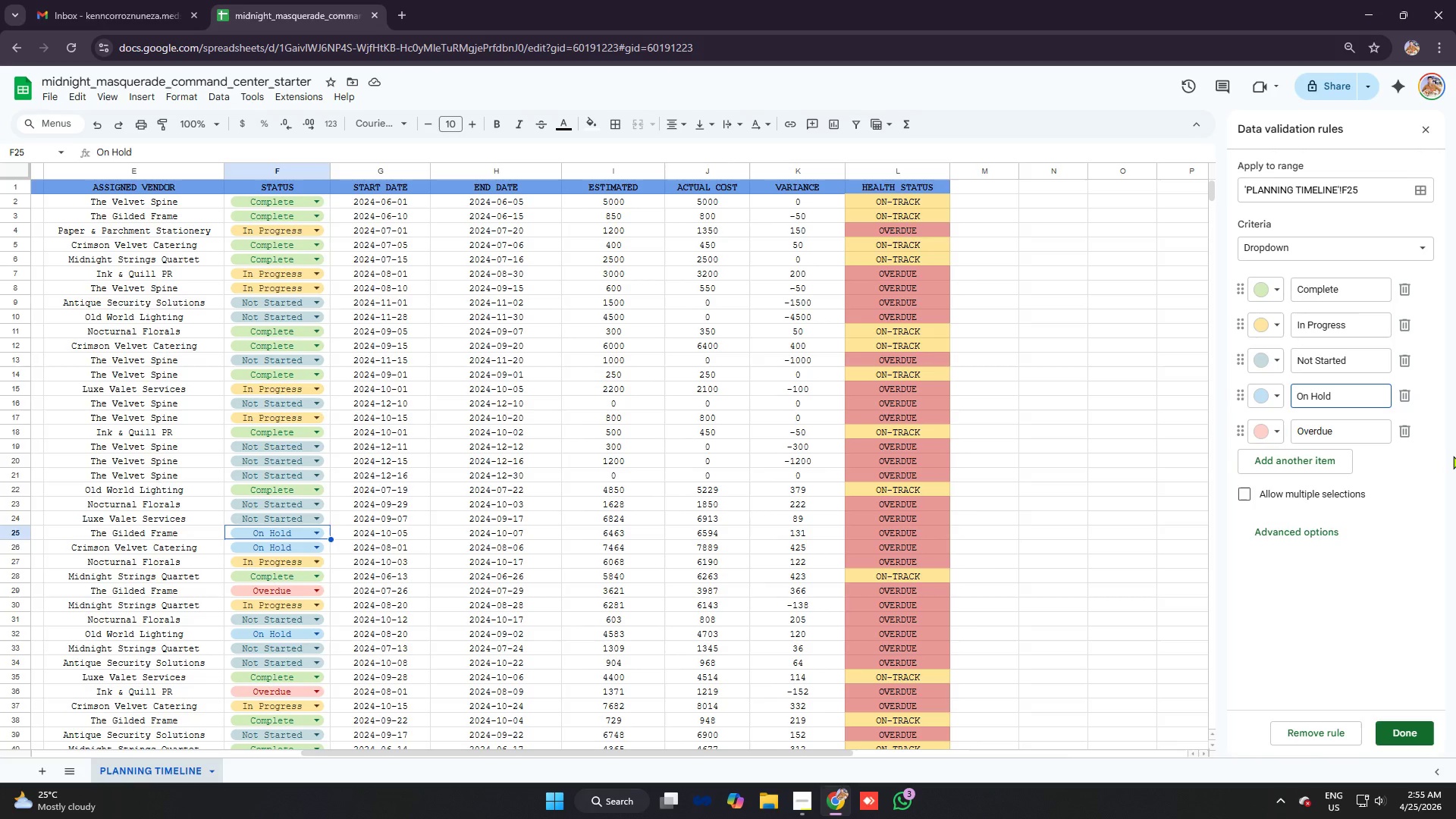 
key(Backspace)
 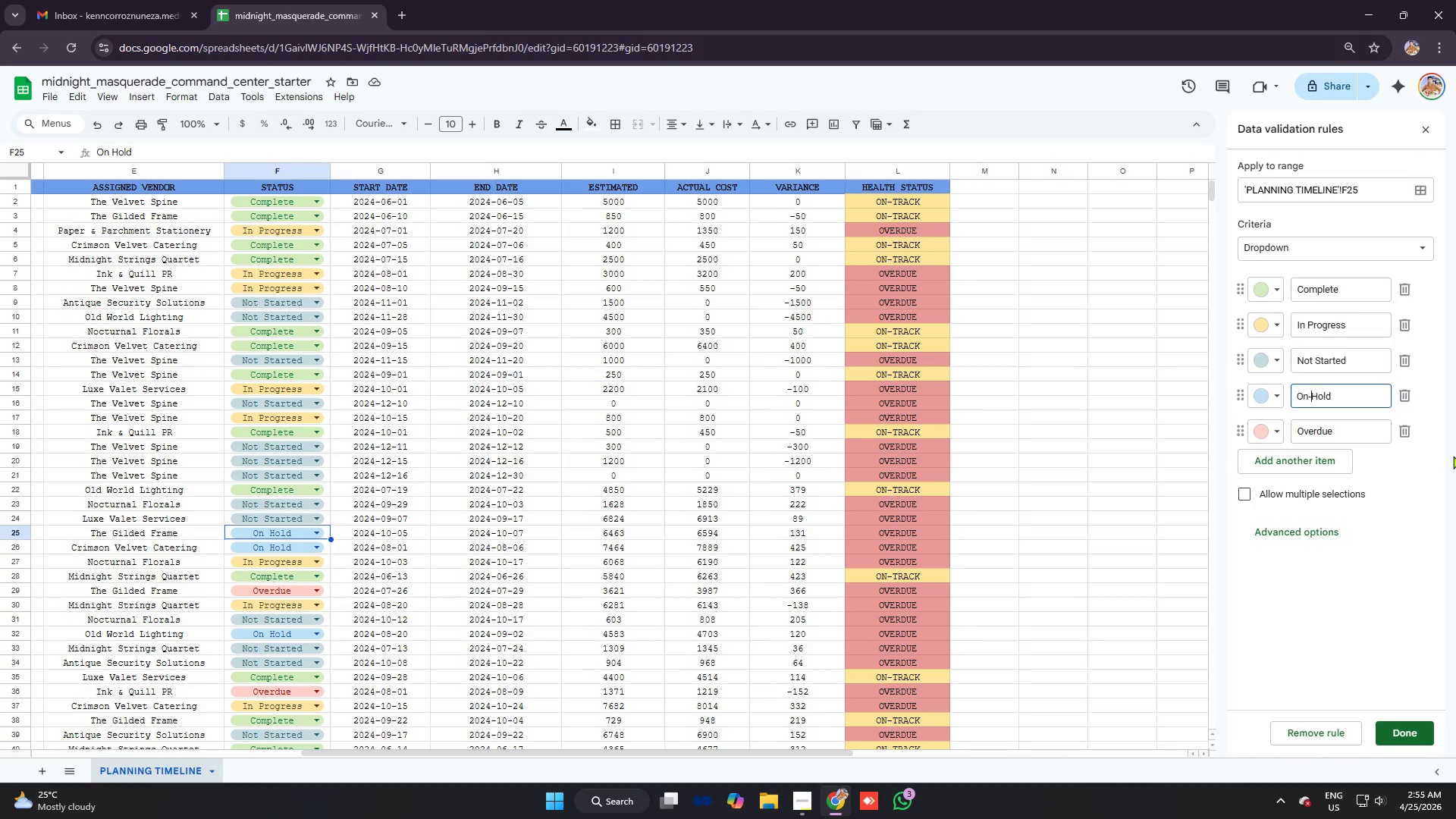 
key(Minus)
 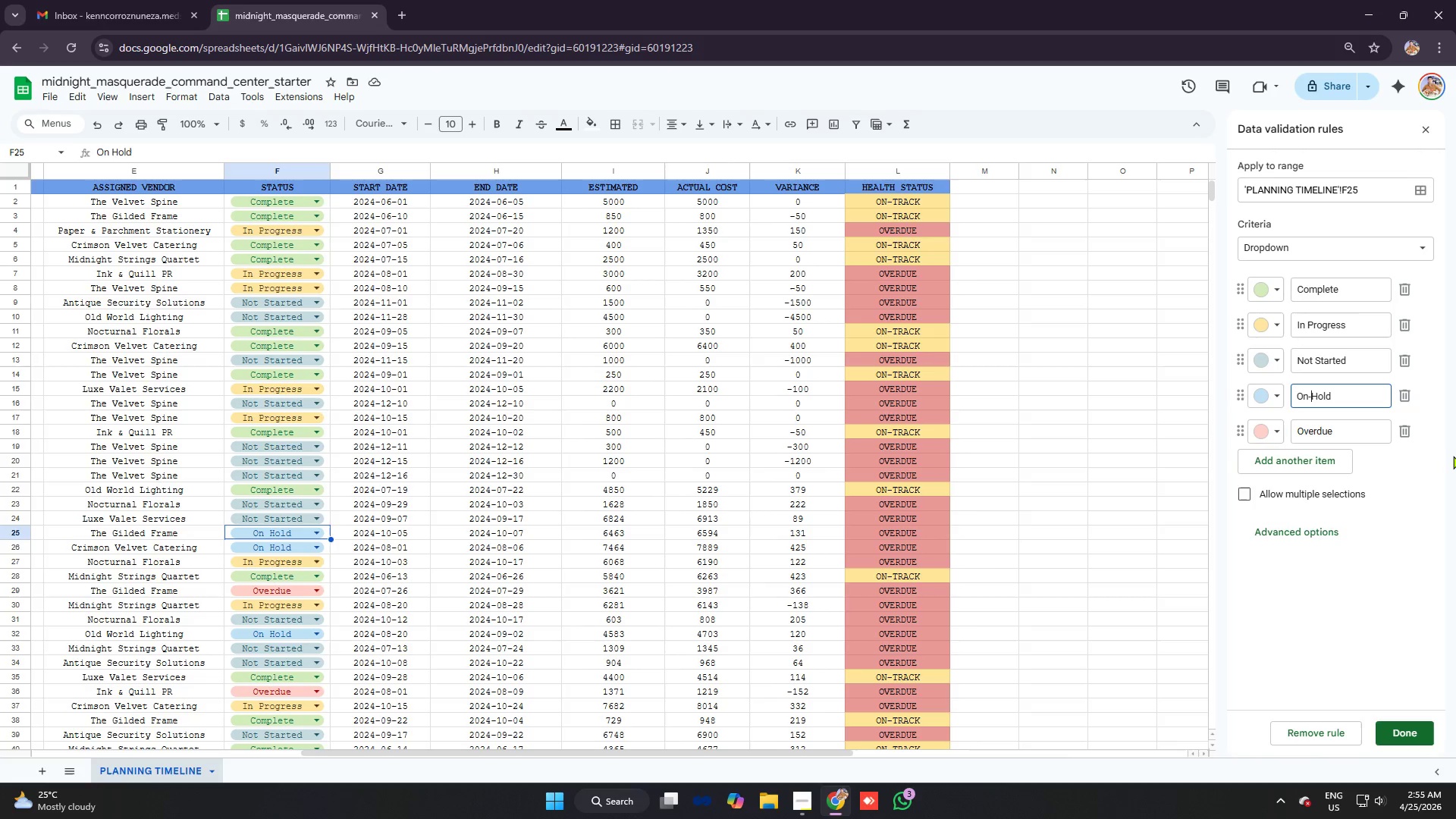 
key(Space)
 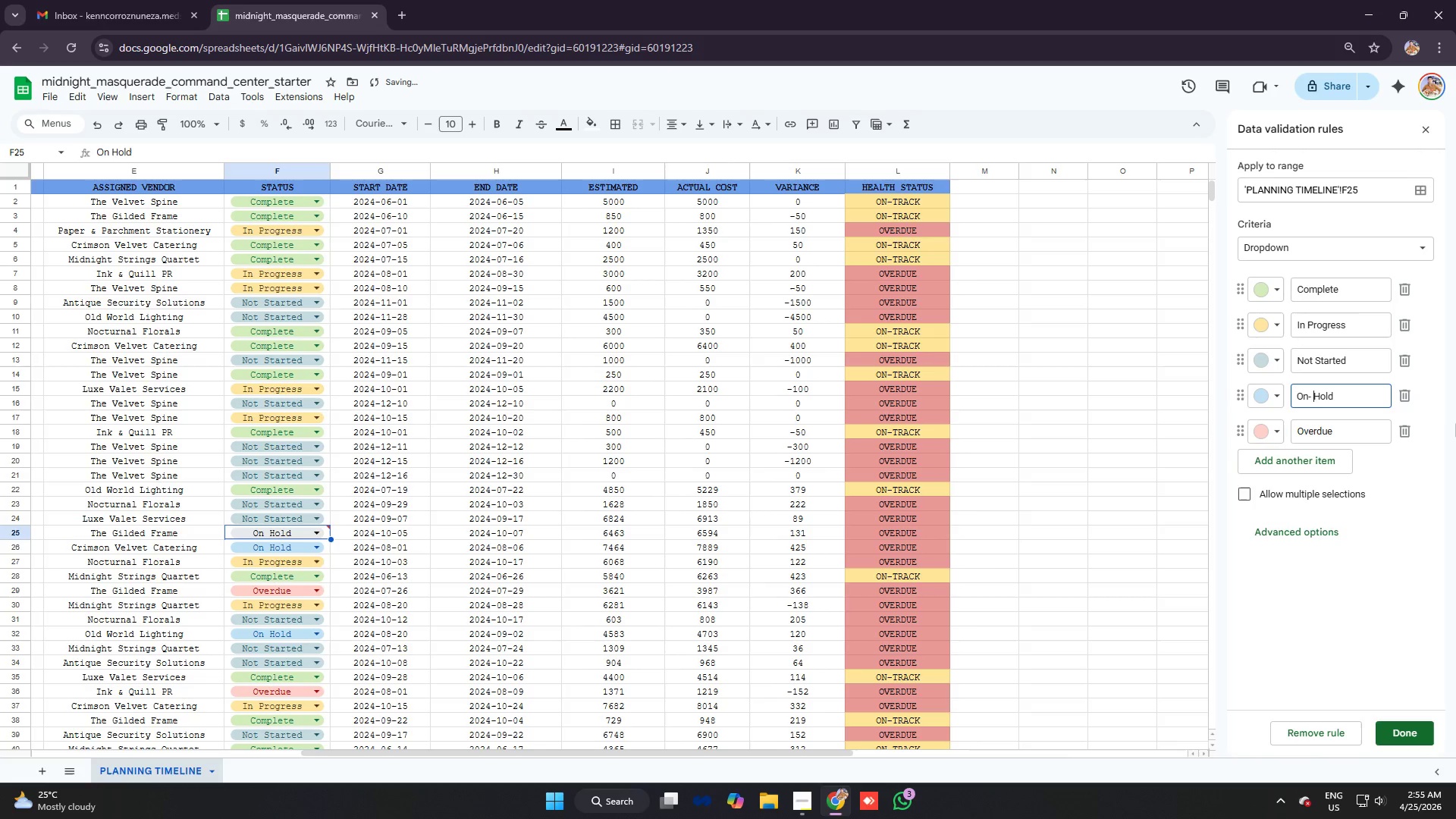 
key(Backspace)
 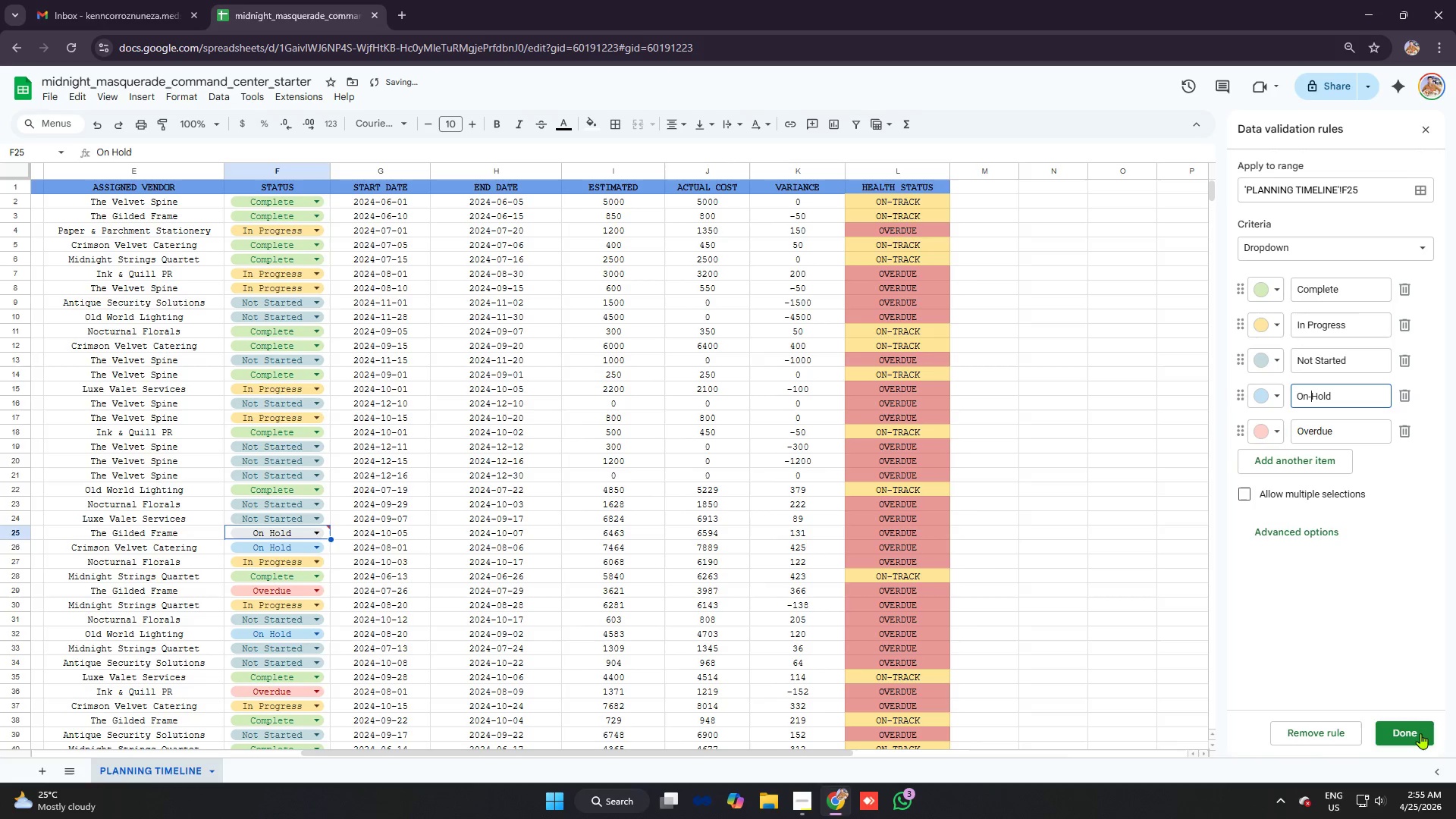 
left_click([1420, 733])
 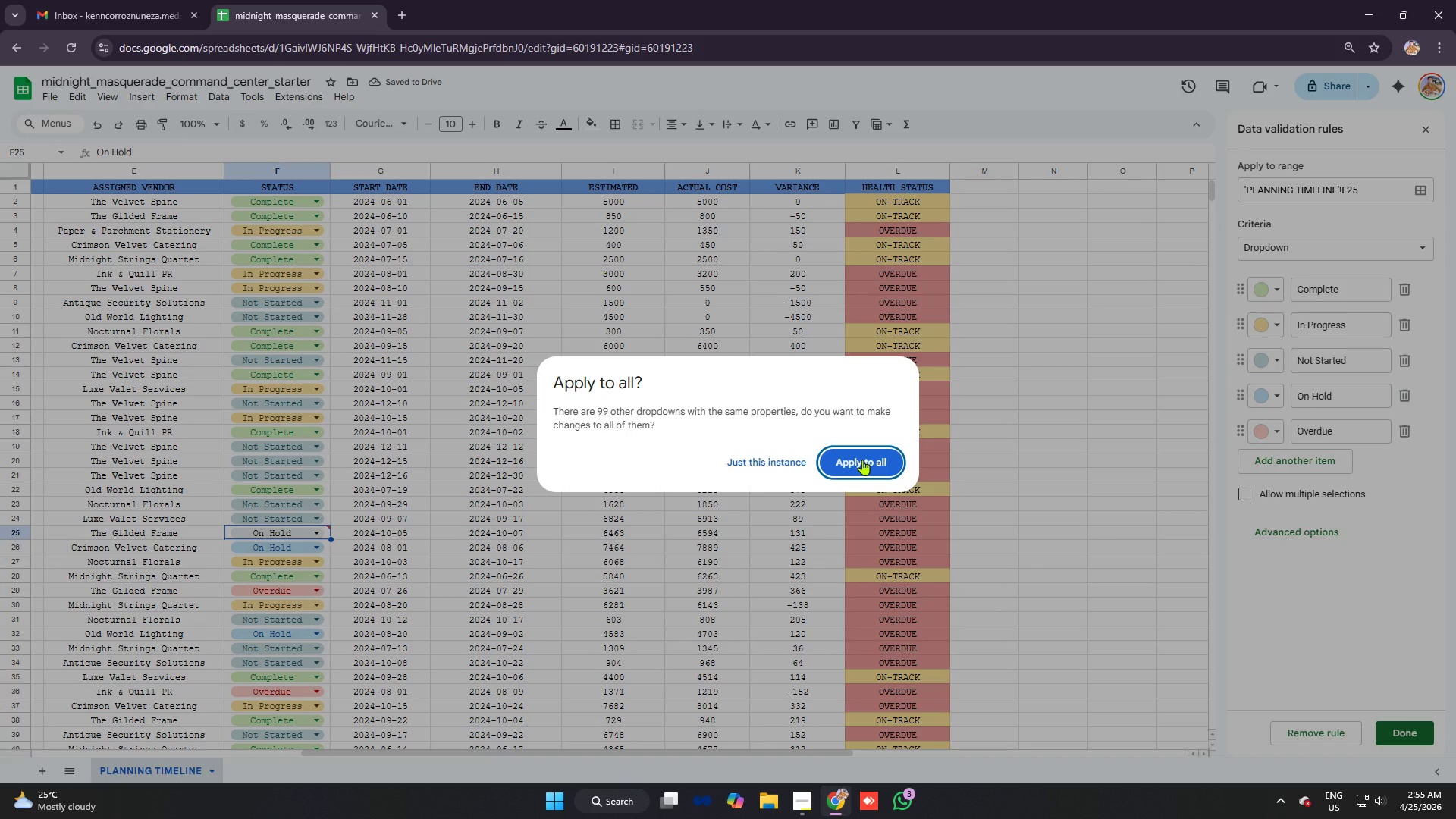 
left_click([862, 460])
 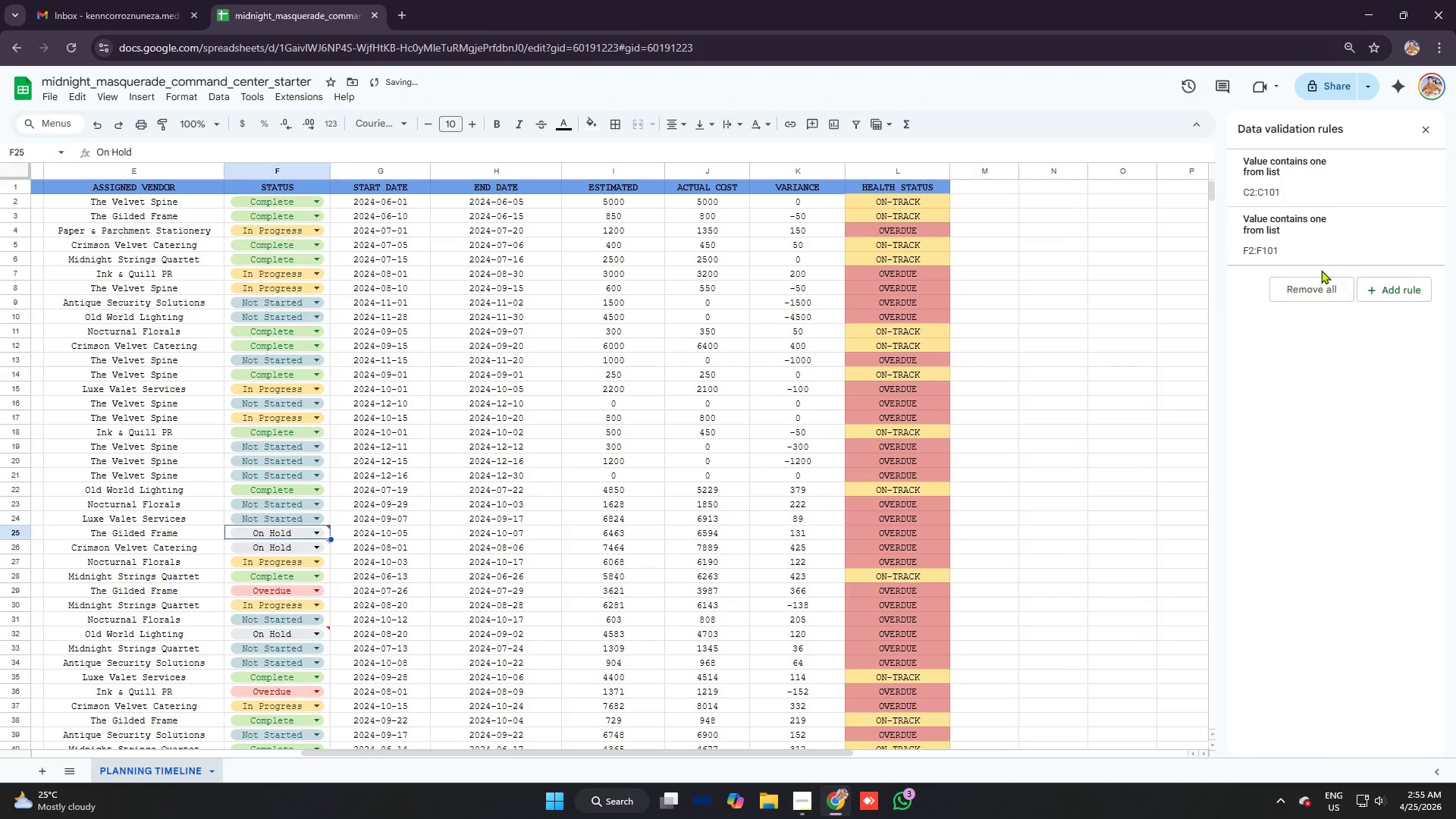 
left_click([1320, 174])
 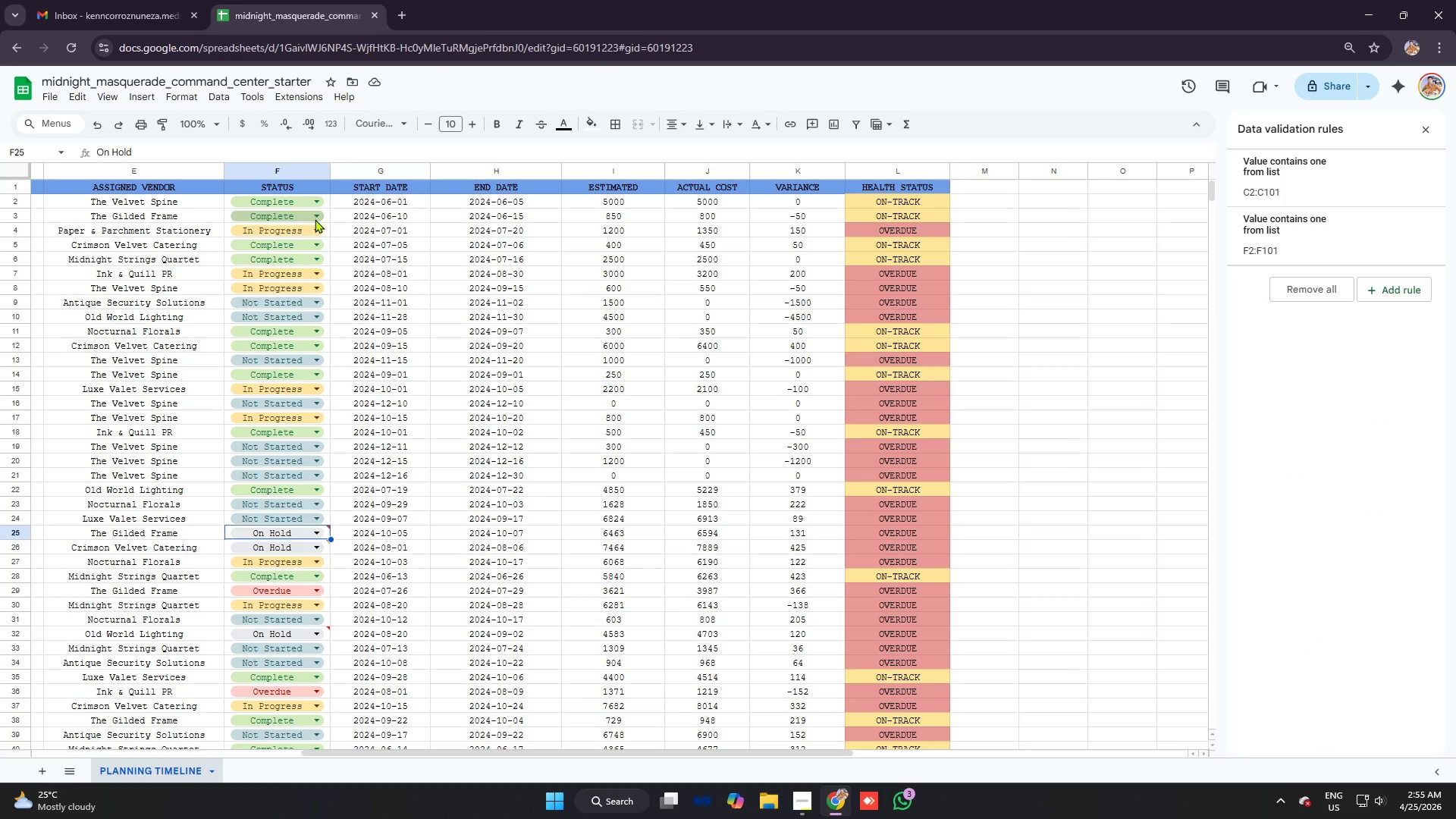 
wait(6.34)
 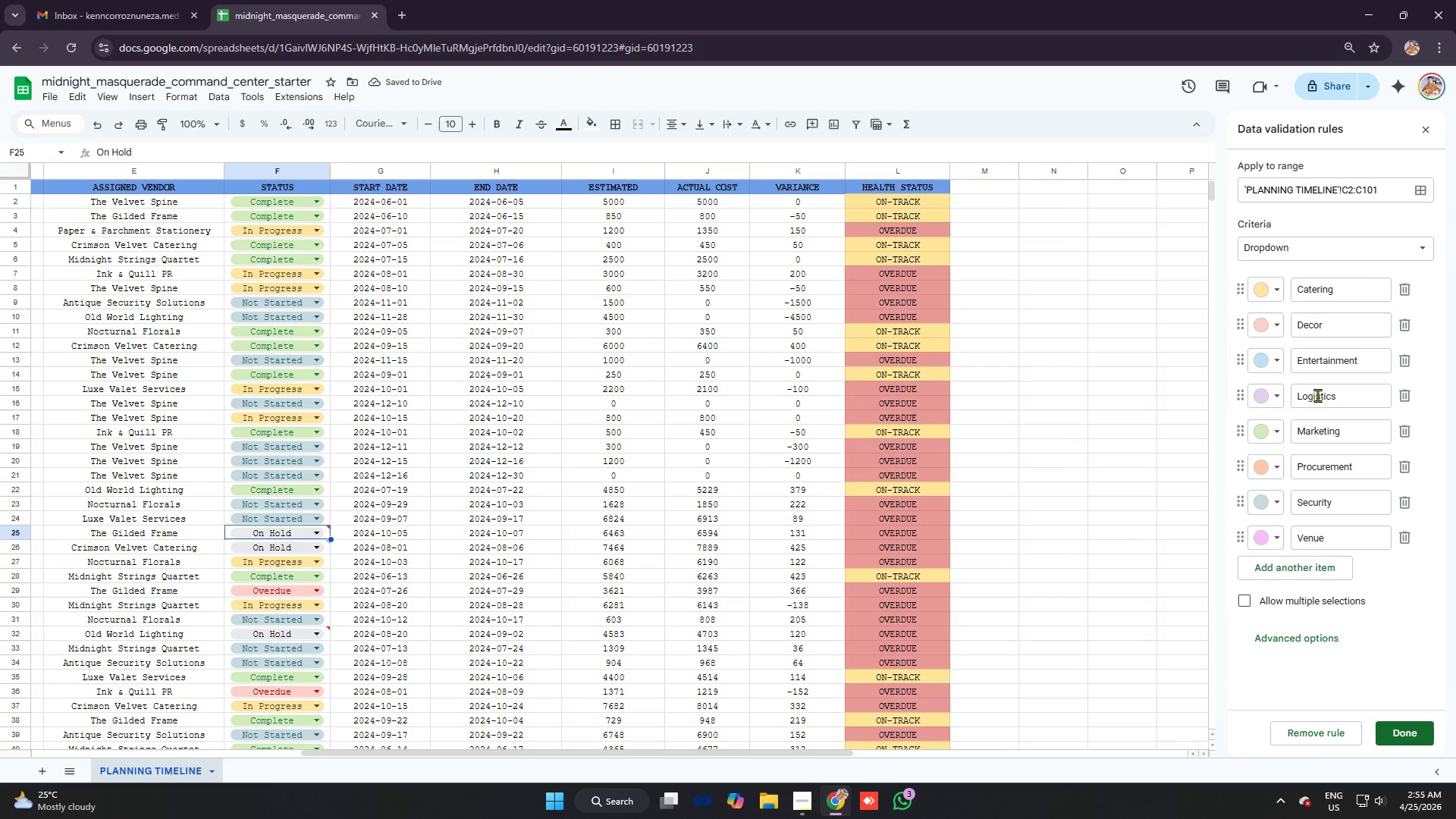 
left_click([317, 345])
 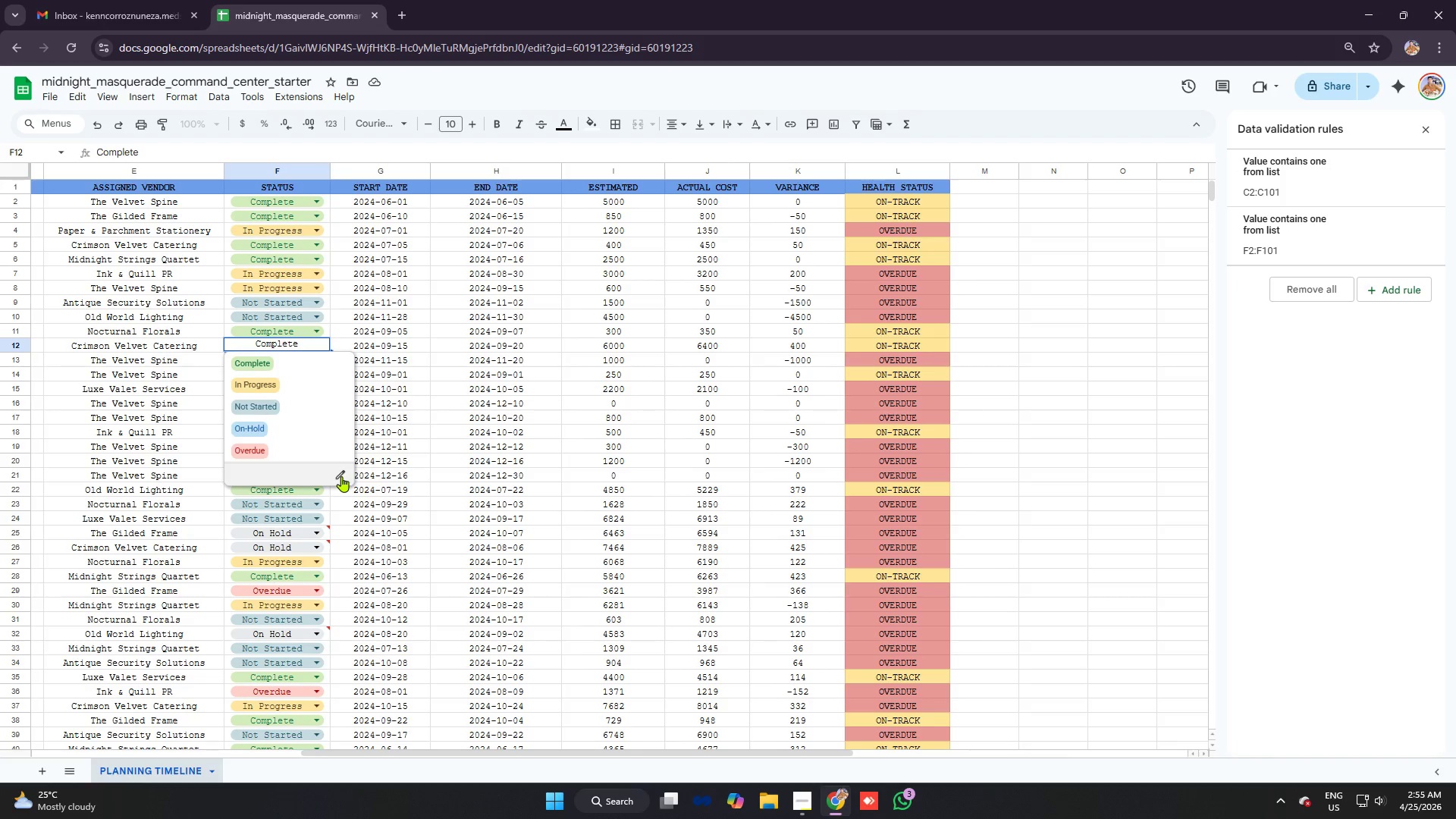 
left_click([342, 476])
 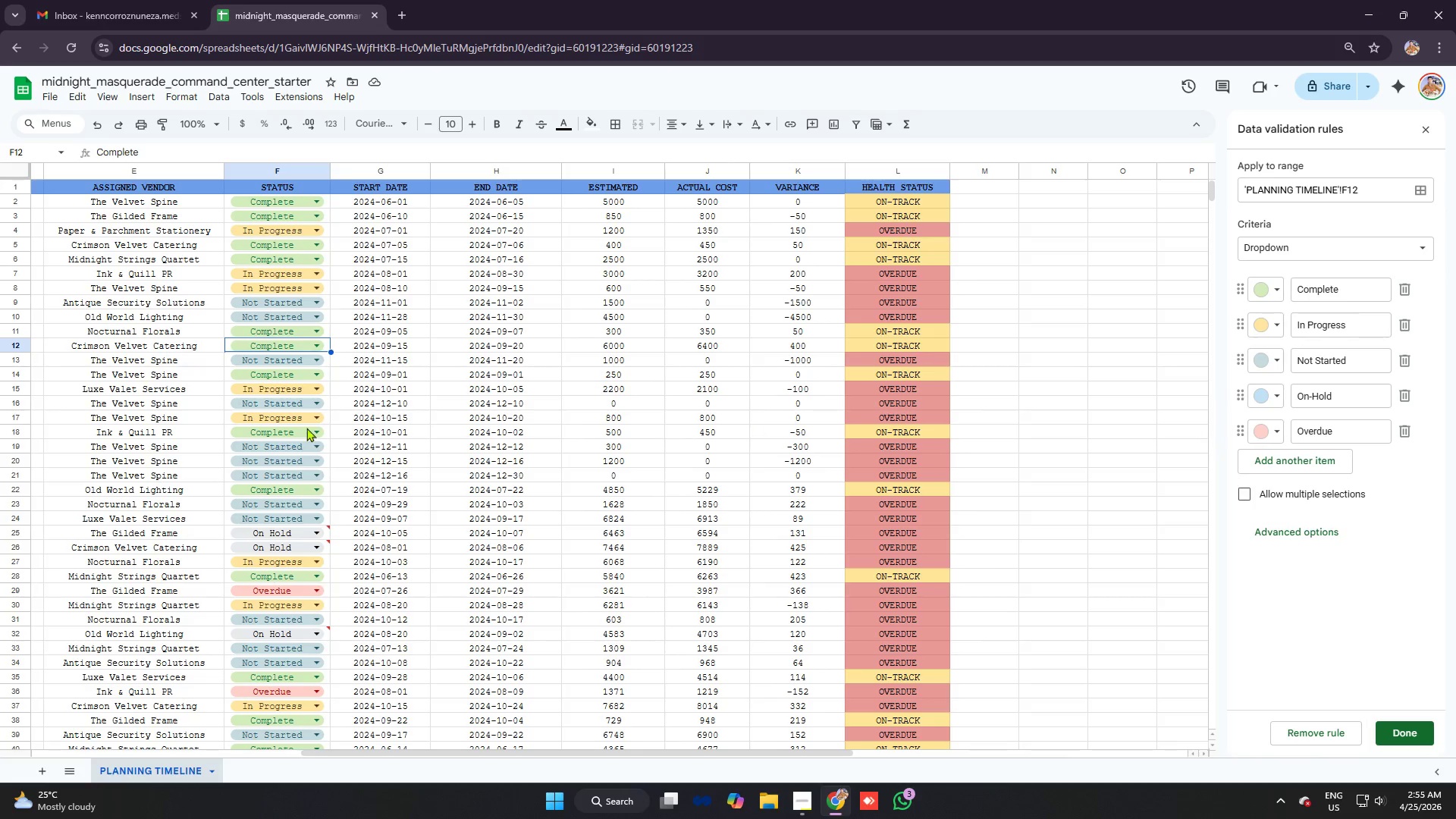 
scroll: coordinate [259, 469], scroll_direction: down, amount: 2.0
 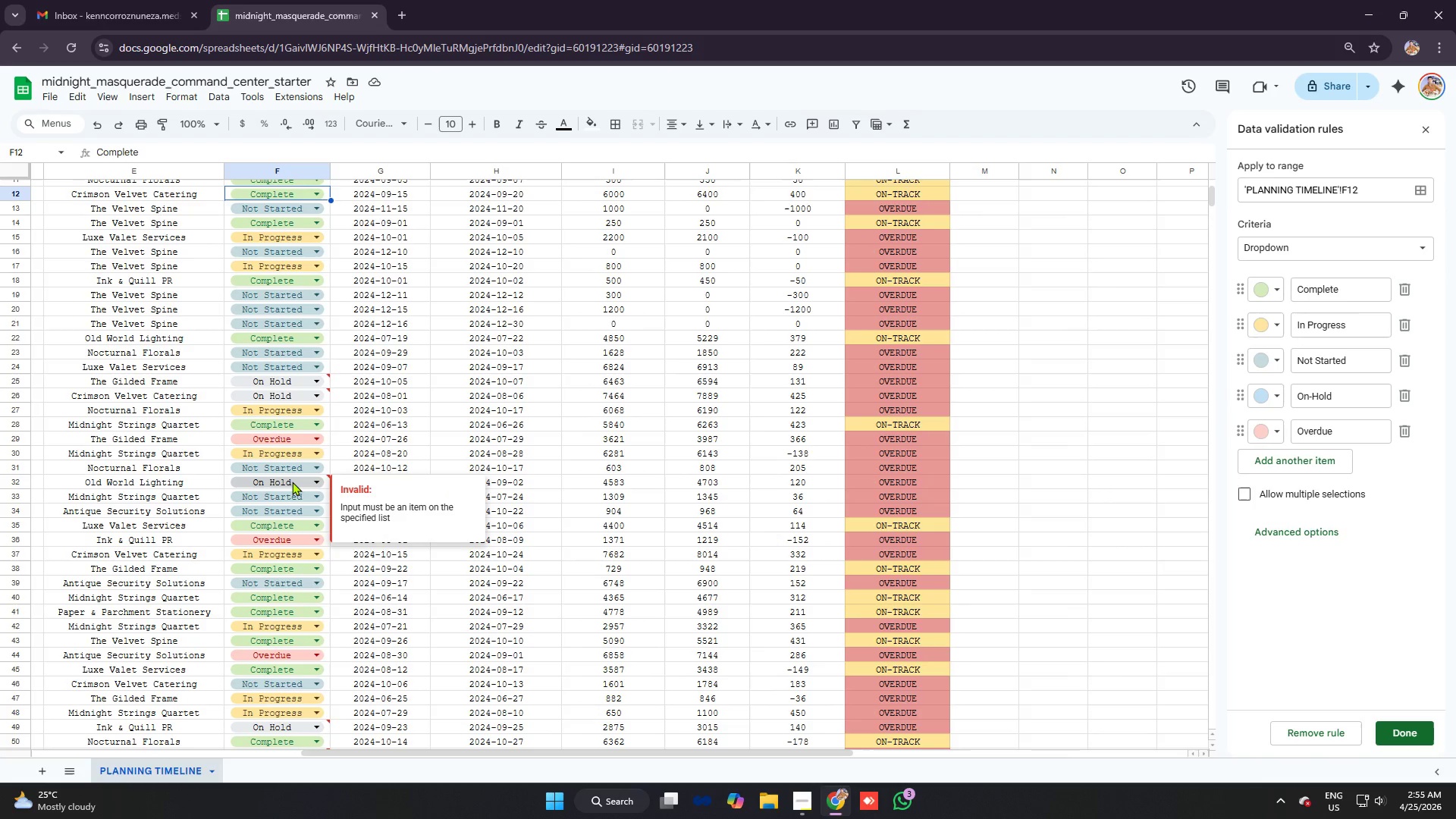 
left_click([292, 482])
 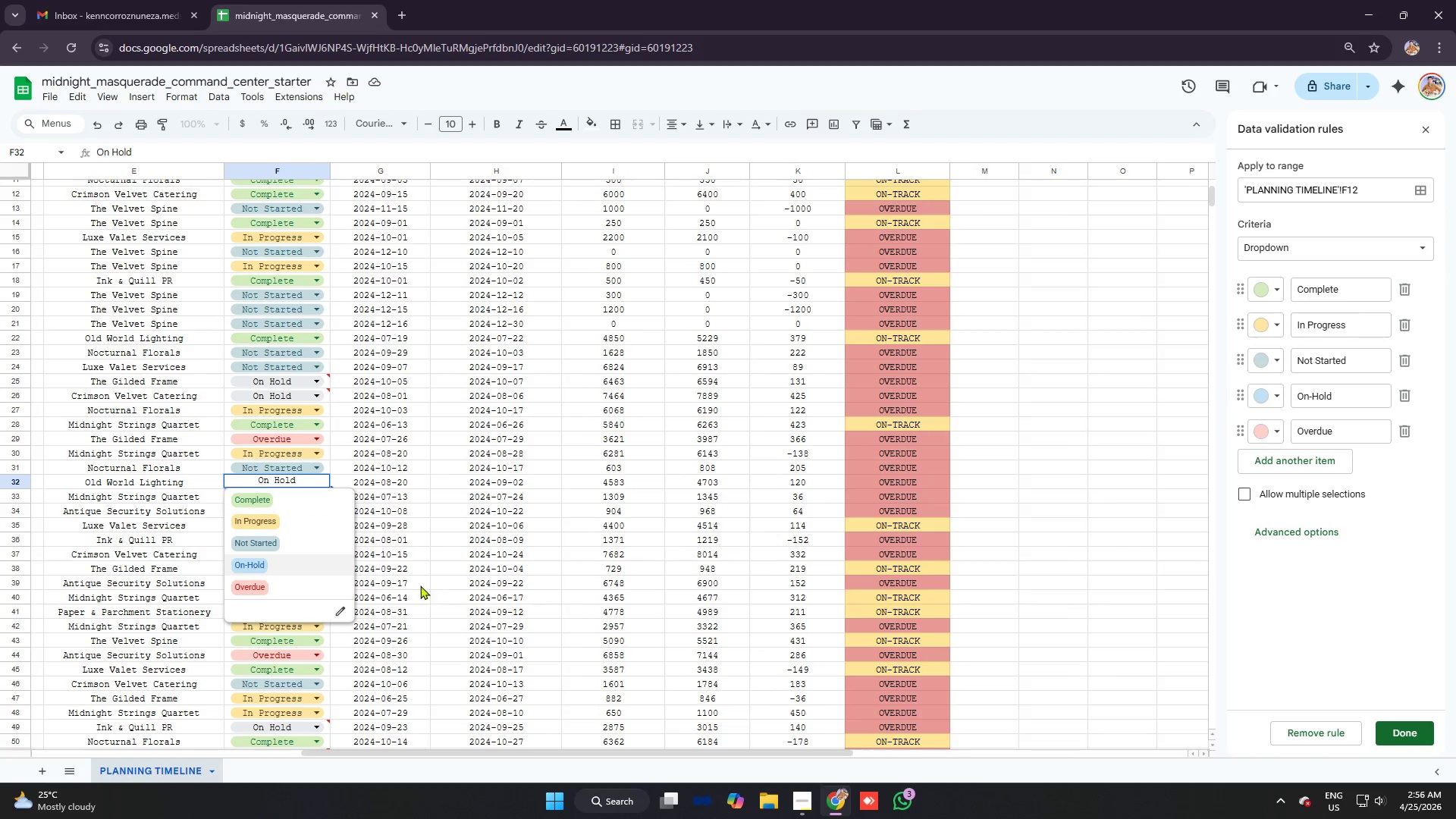 
left_click([304, 561])
 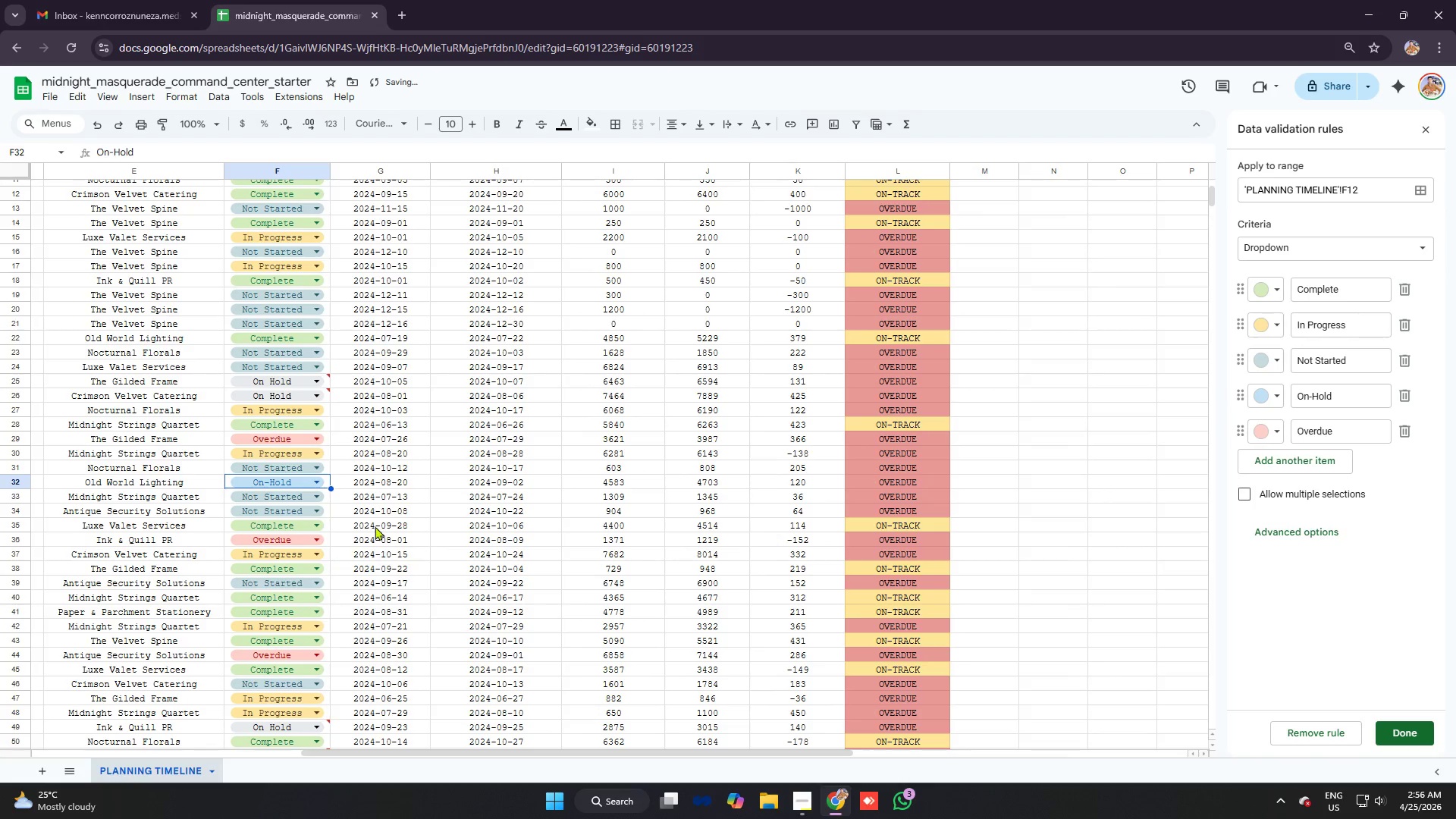 
left_click([410, 508])
 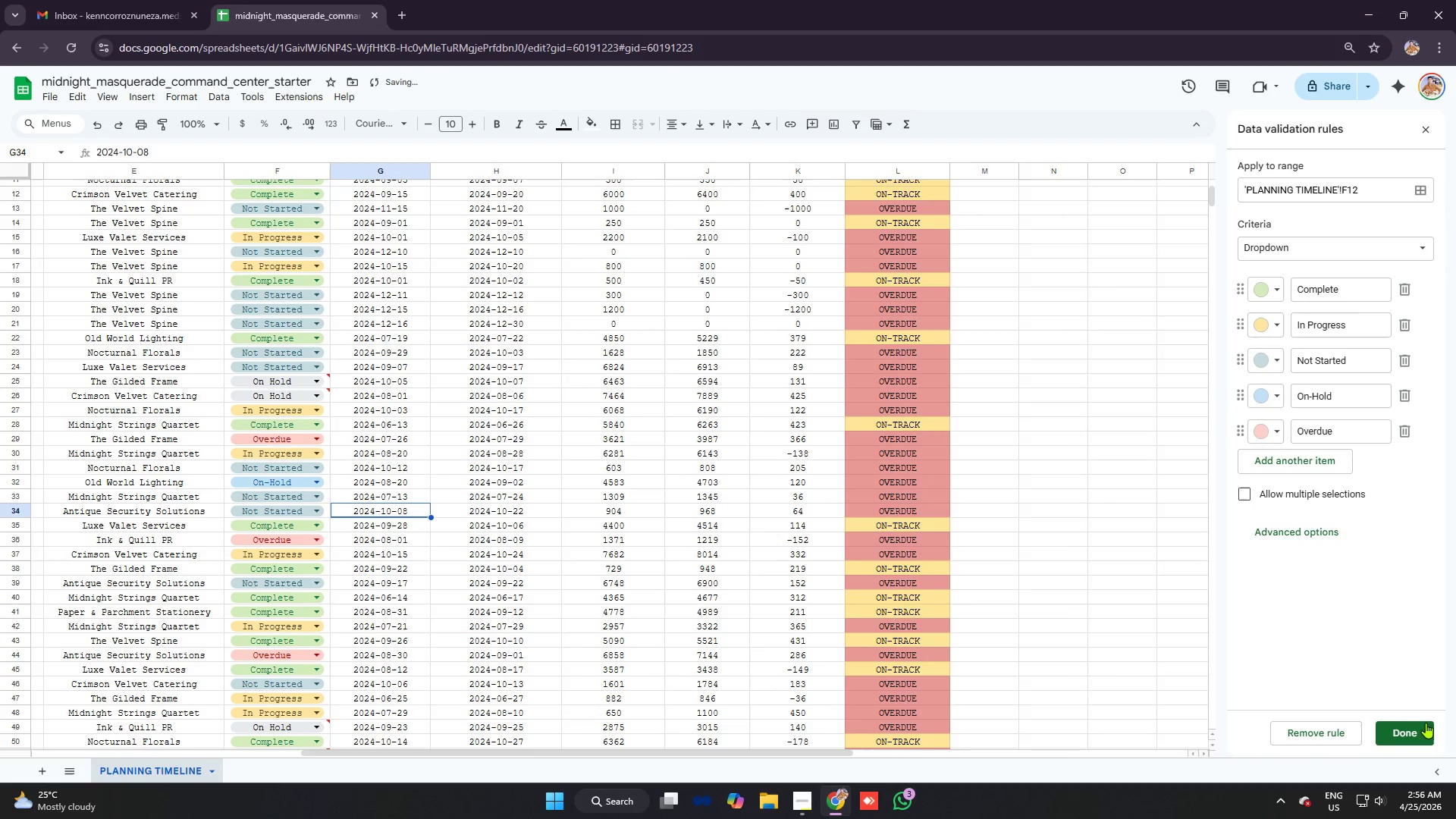 
left_click([1420, 728])
 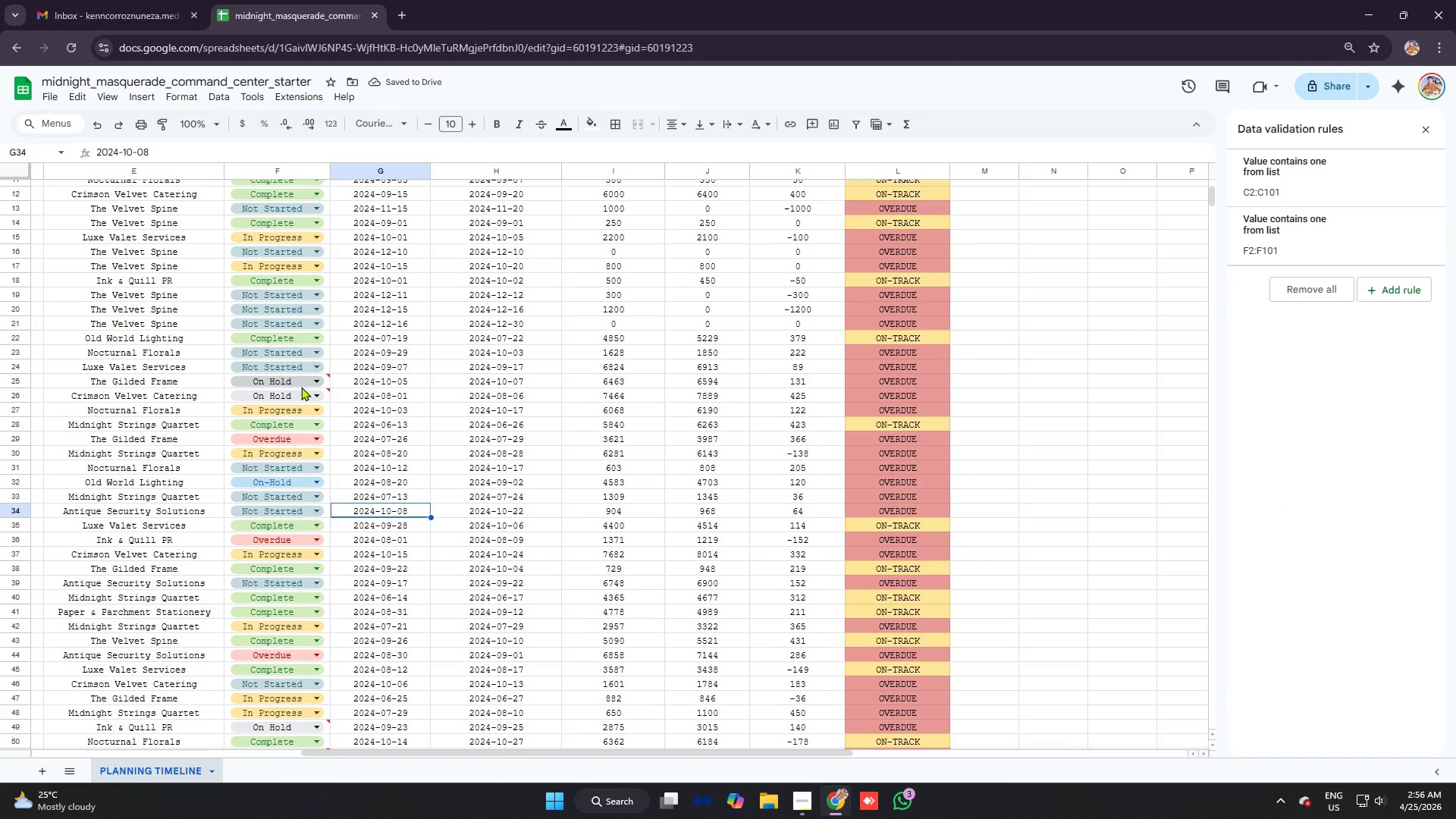 
left_click([297, 381])
 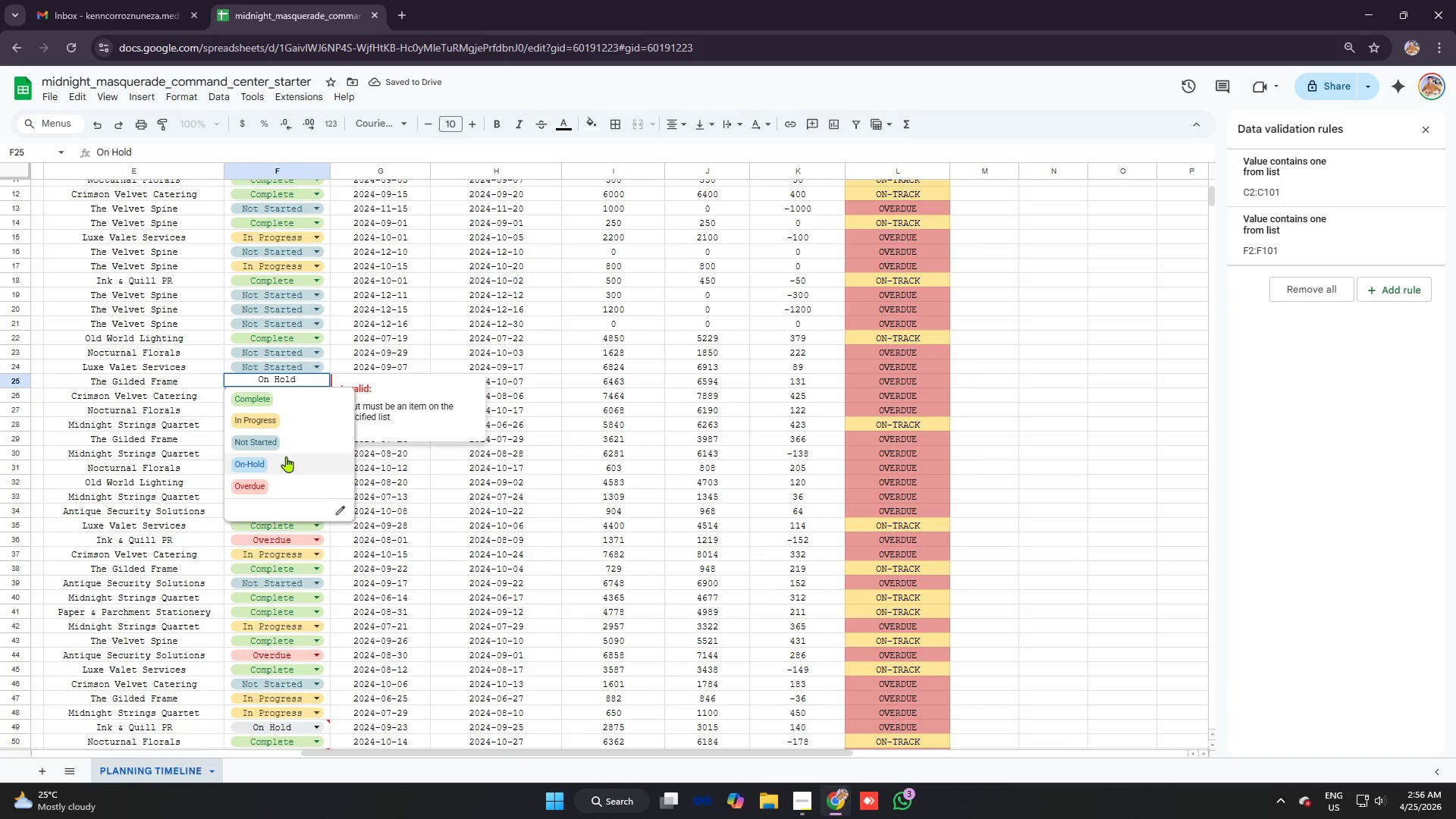 
left_click([287, 457])
 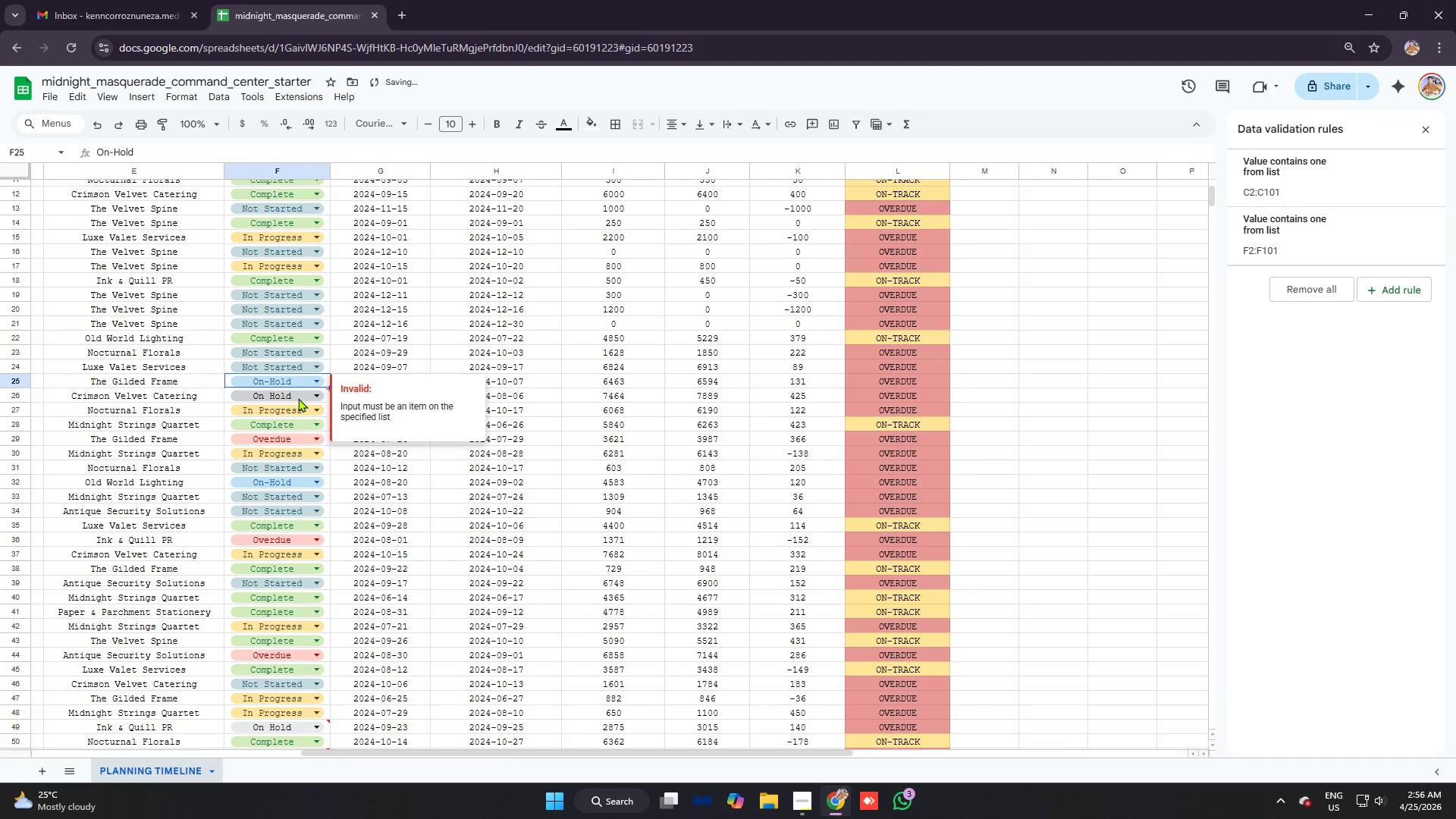 
left_click([298, 398])
 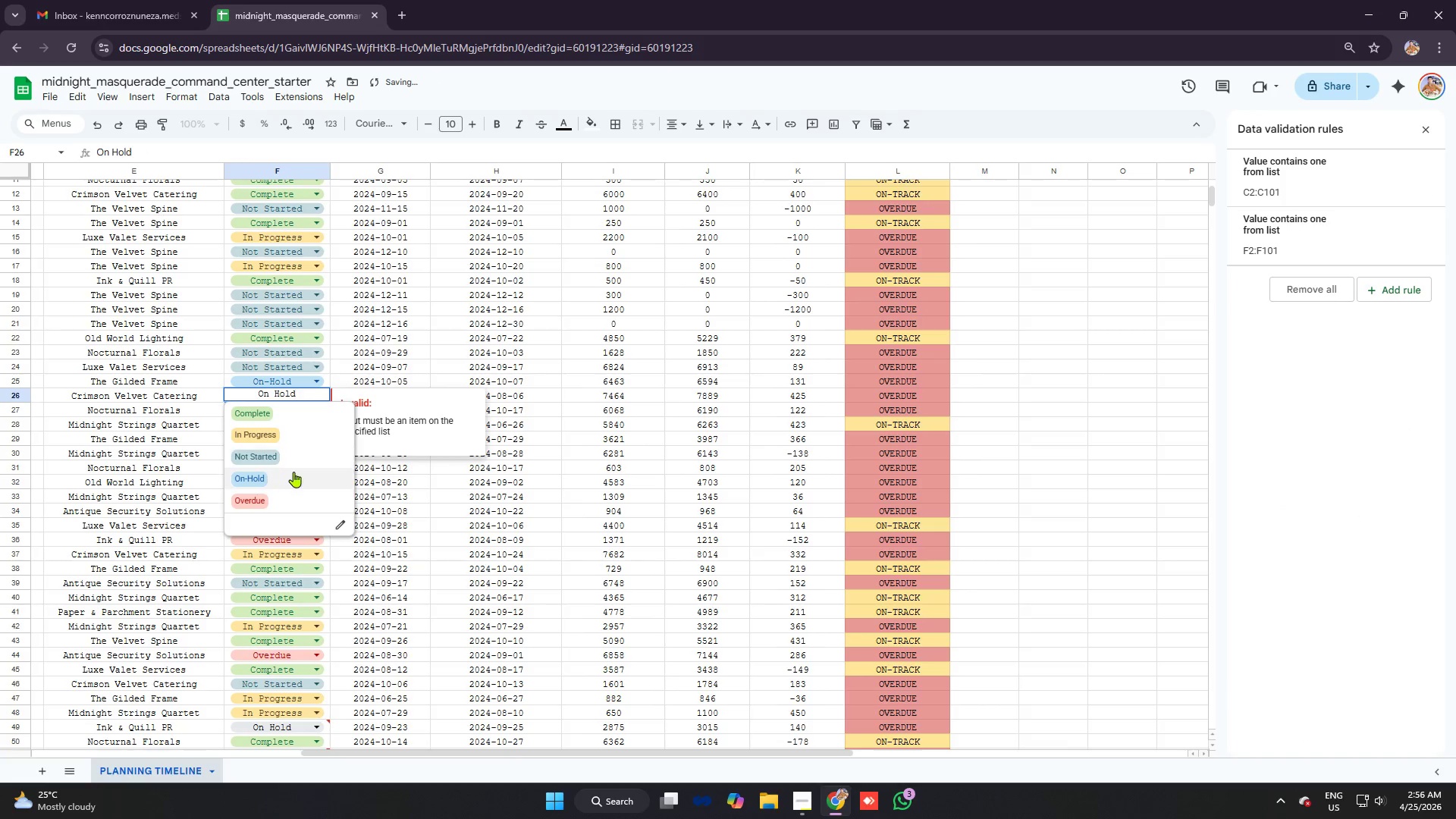 
left_click([293, 475])
 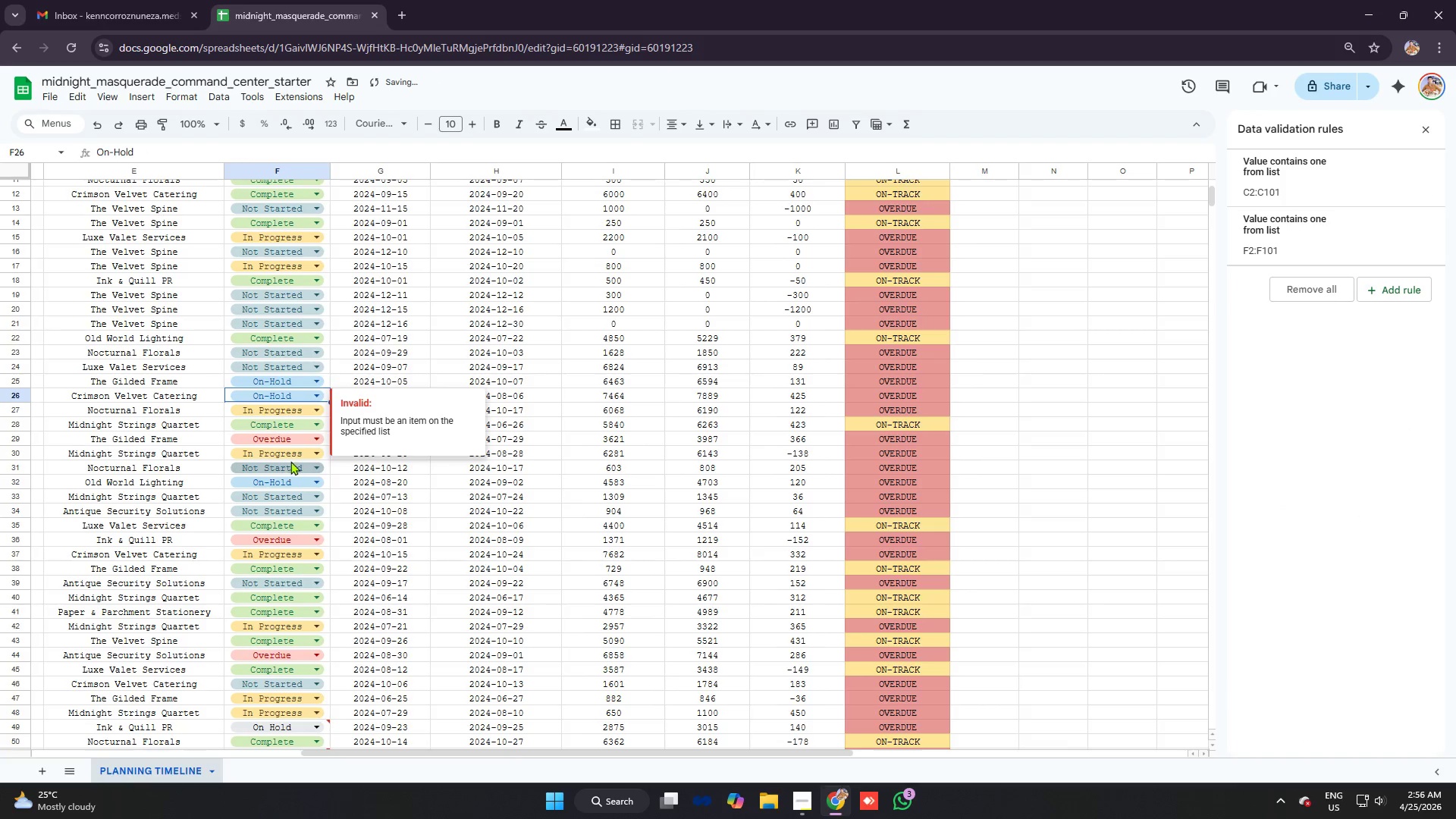 
scroll: coordinate [303, 458], scroll_direction: down, amount: 4.0
 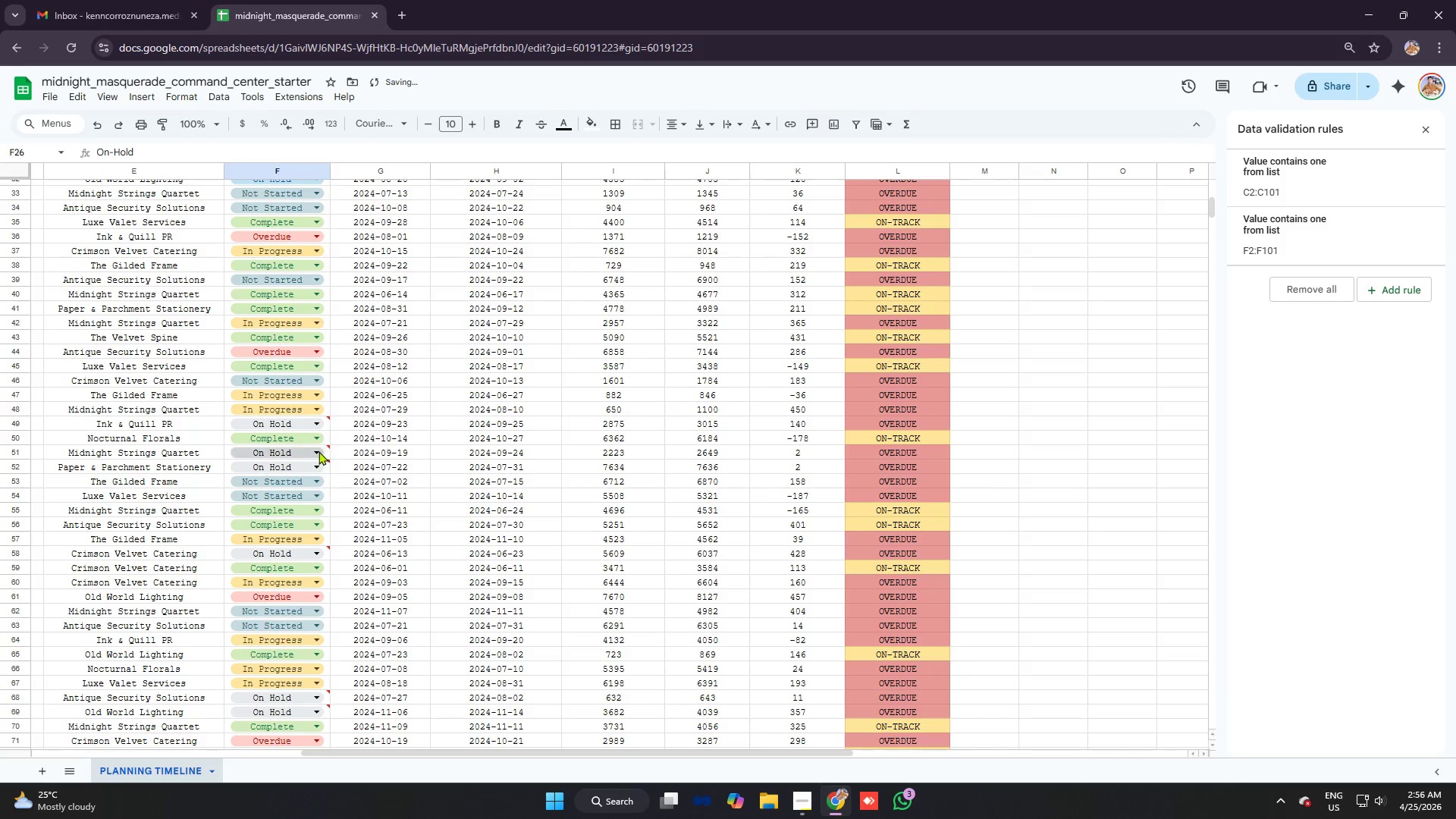 
left_click([307, 453])
 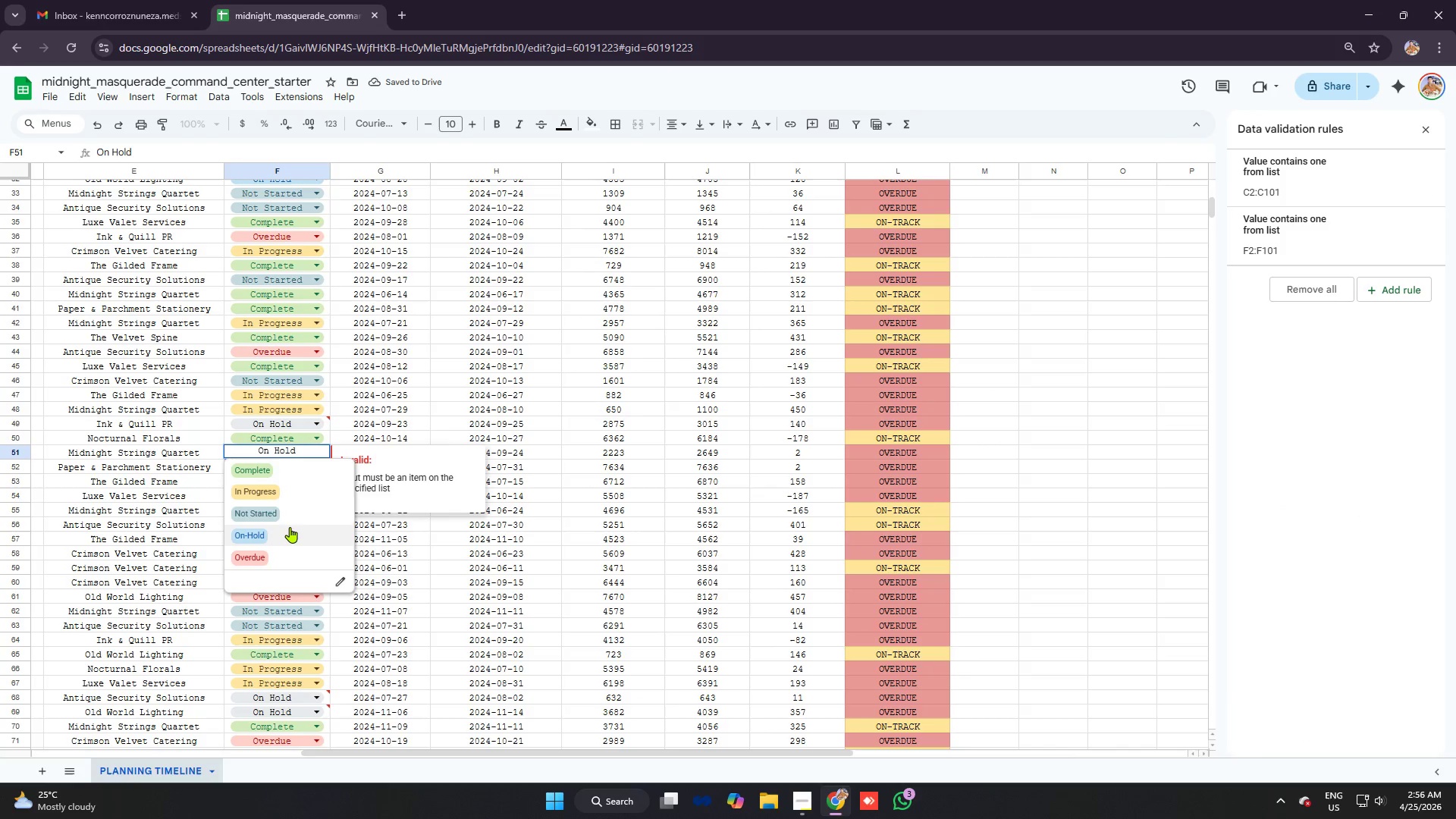 
left_click([290, 528])
 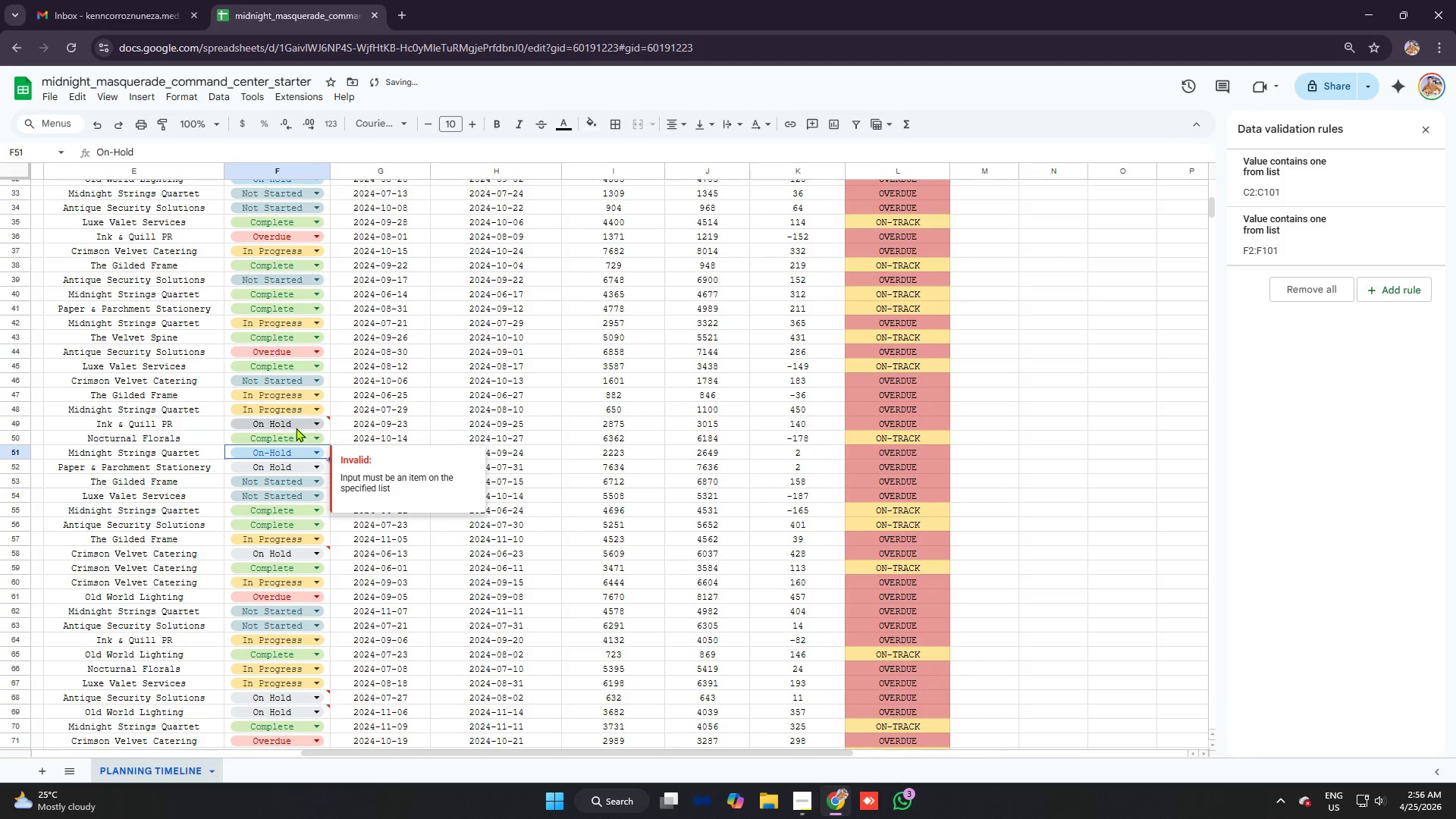 
left_click([296, 428])
 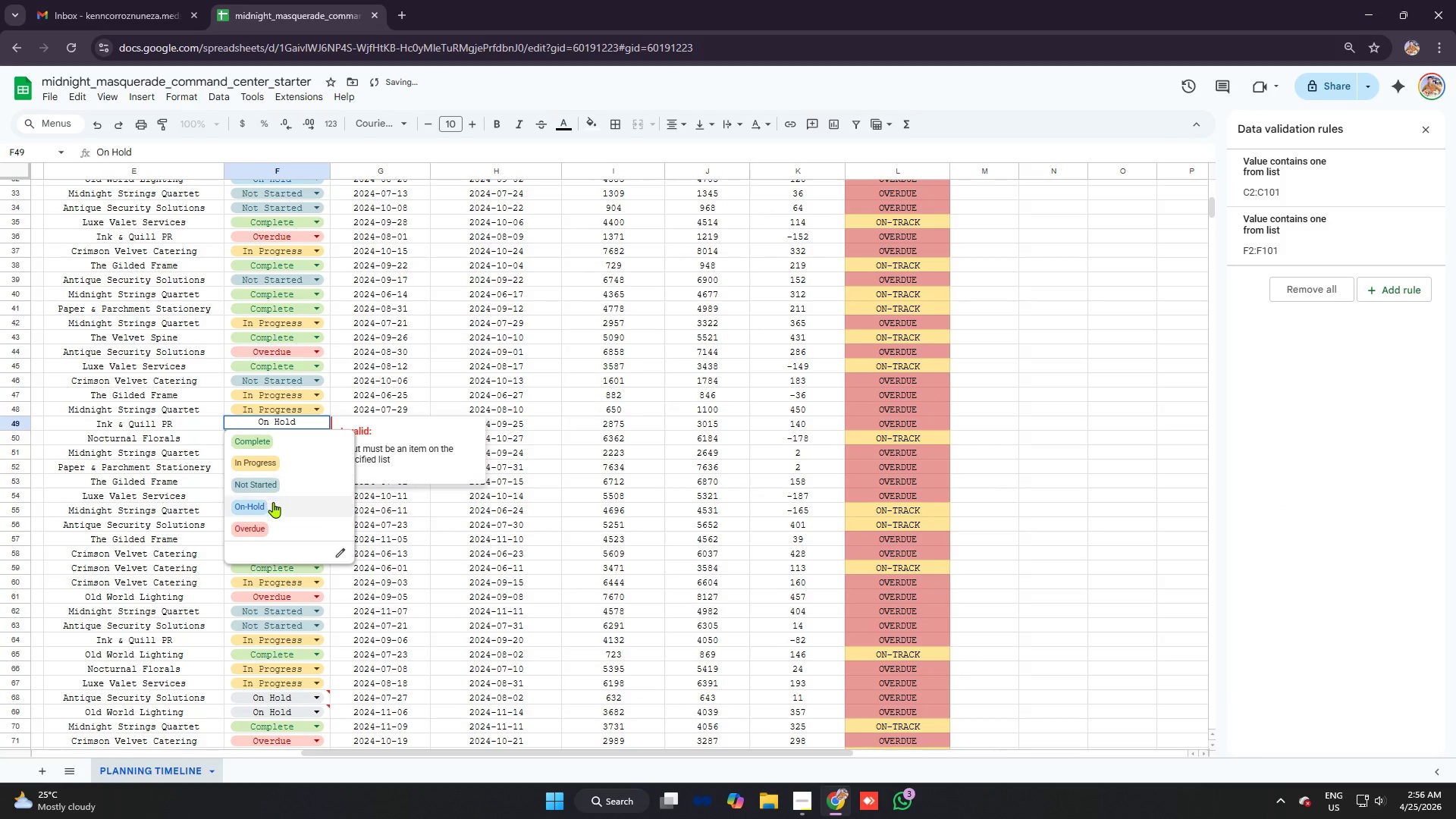 
left_click([274, 502])
 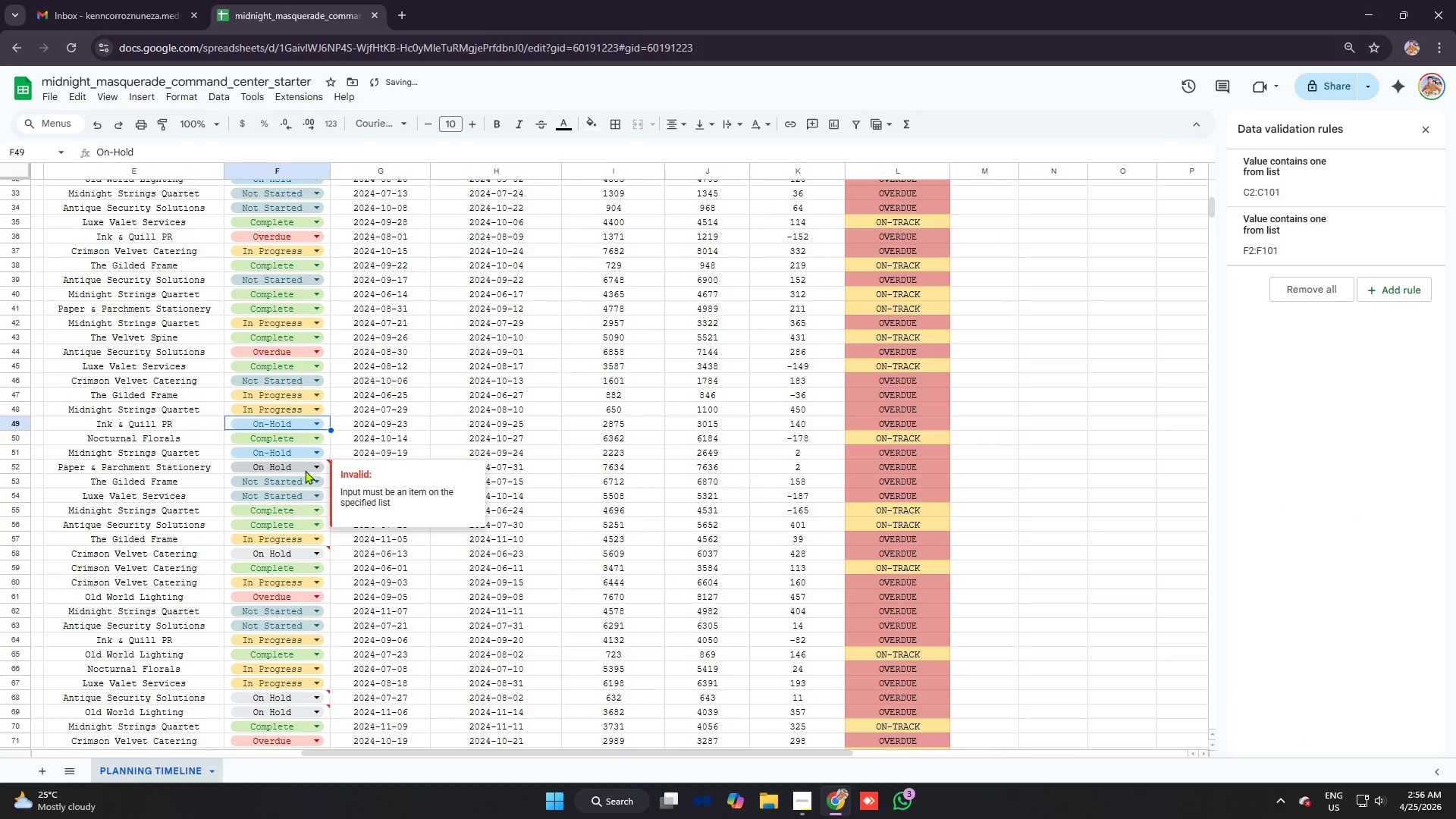 
left_click([305, 470])
 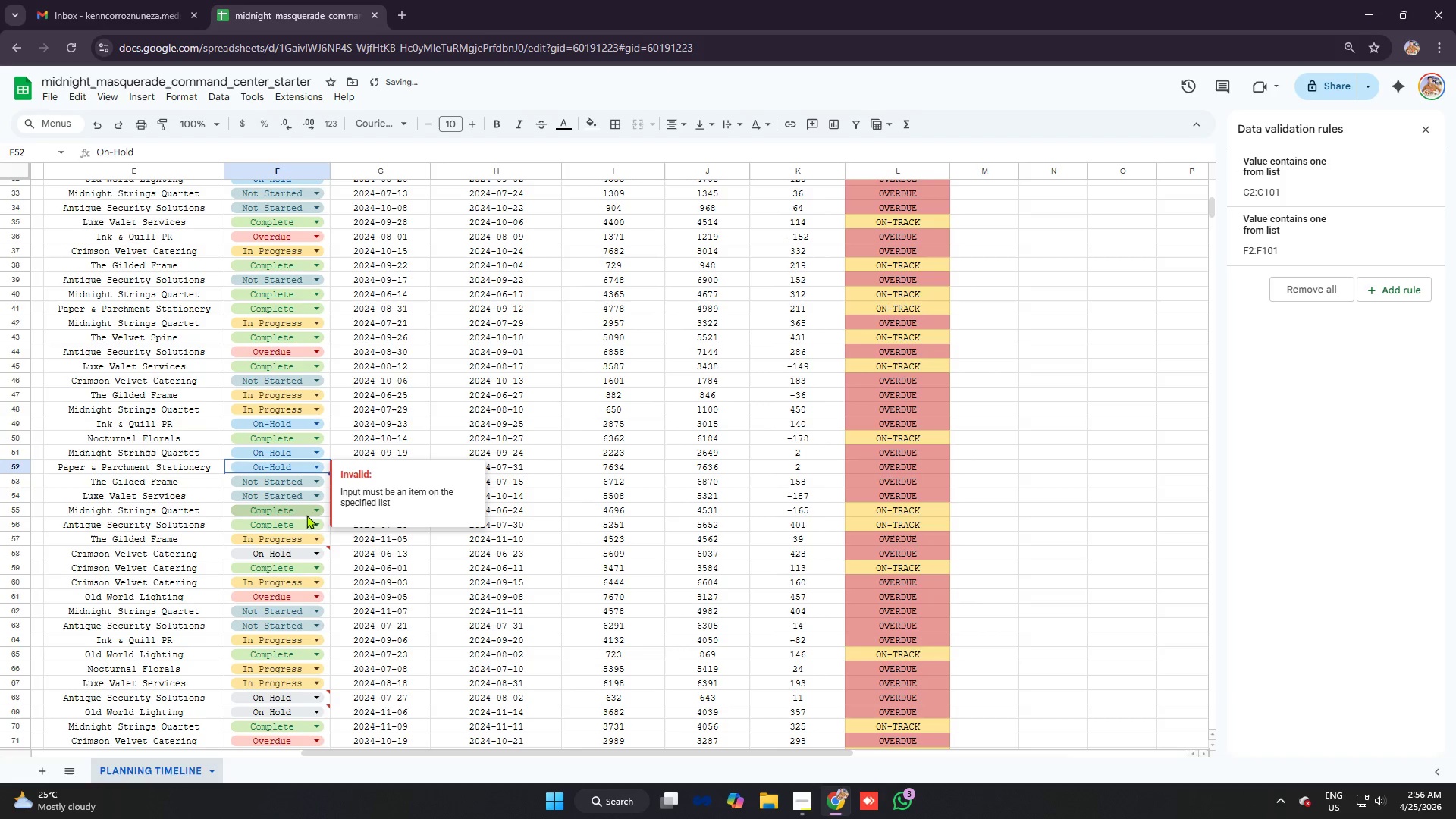 
scroll: coordinate [326, 486], scroll_direction: down, amount: 2.0
 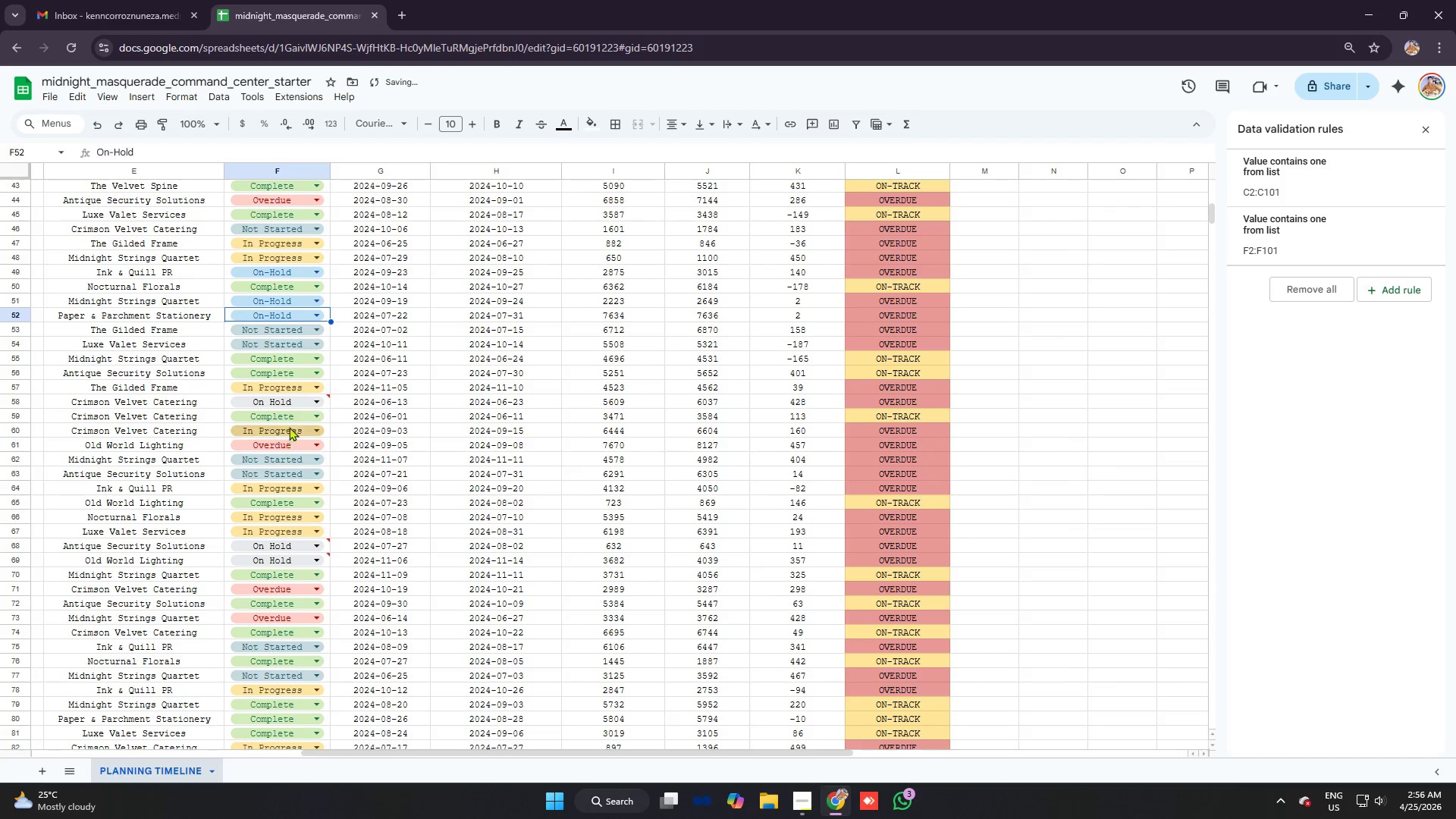 
left_click([285, 400])
 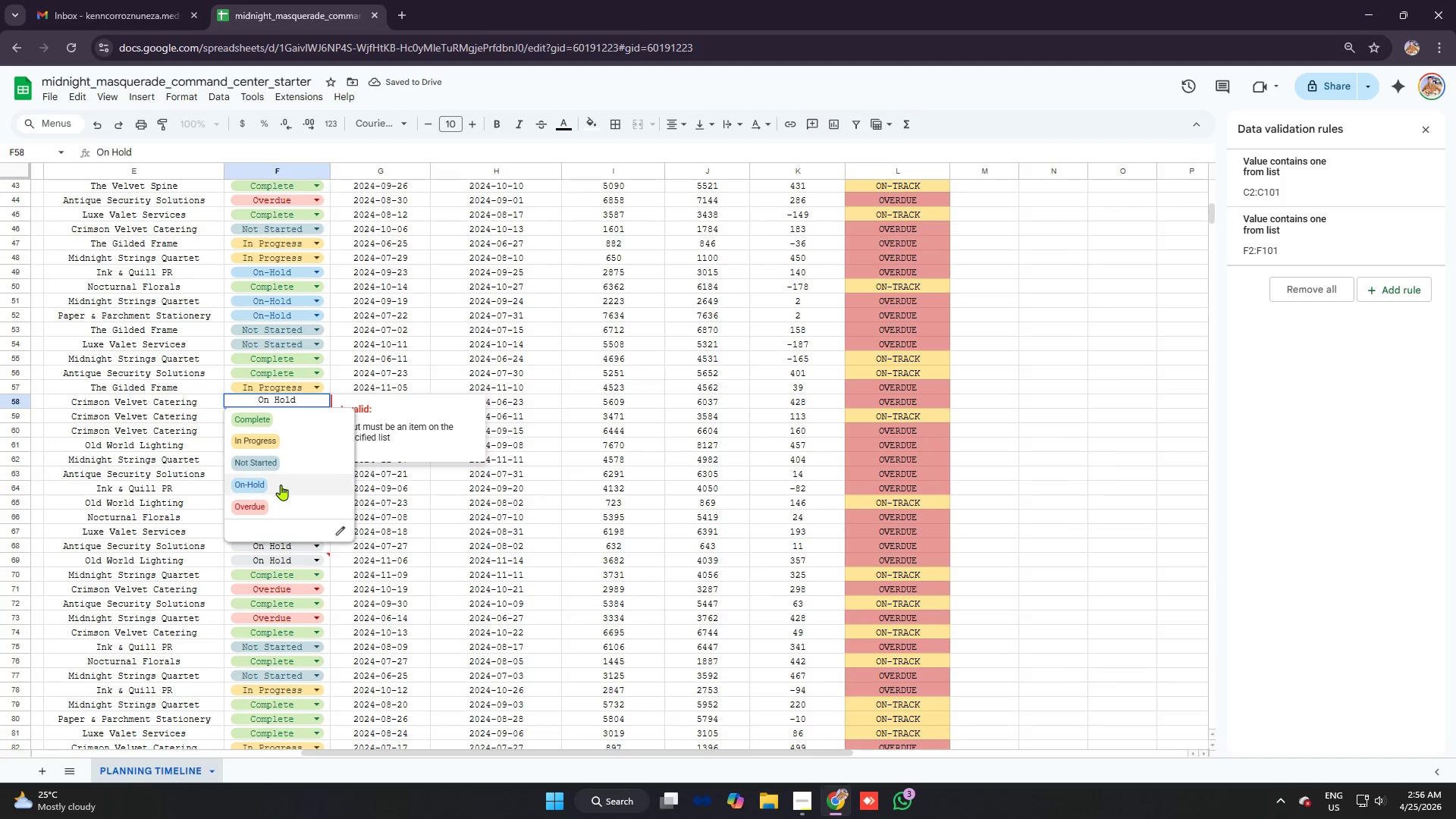 
left_click([281, 485])
 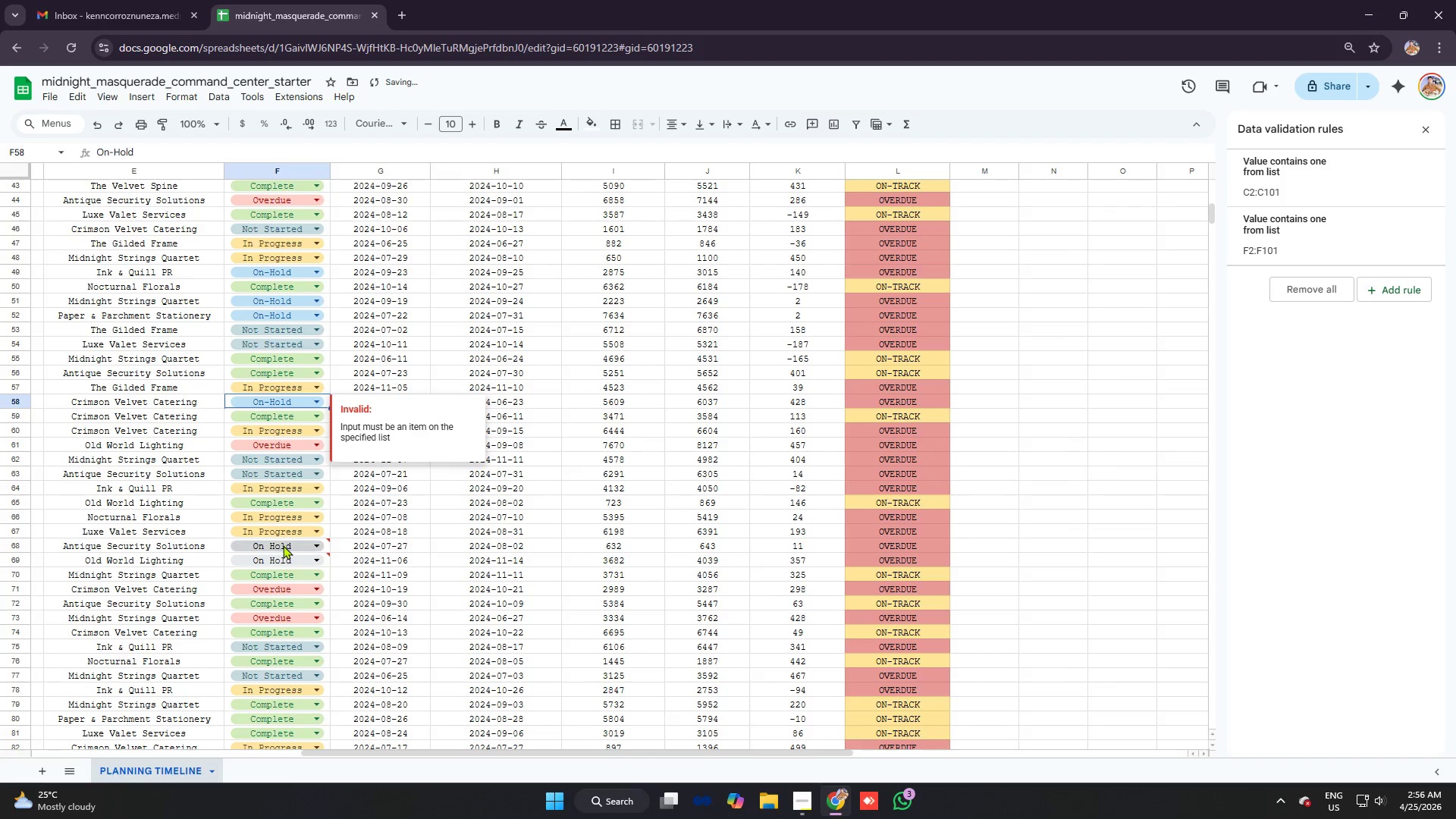 
left_click([283, 548])
 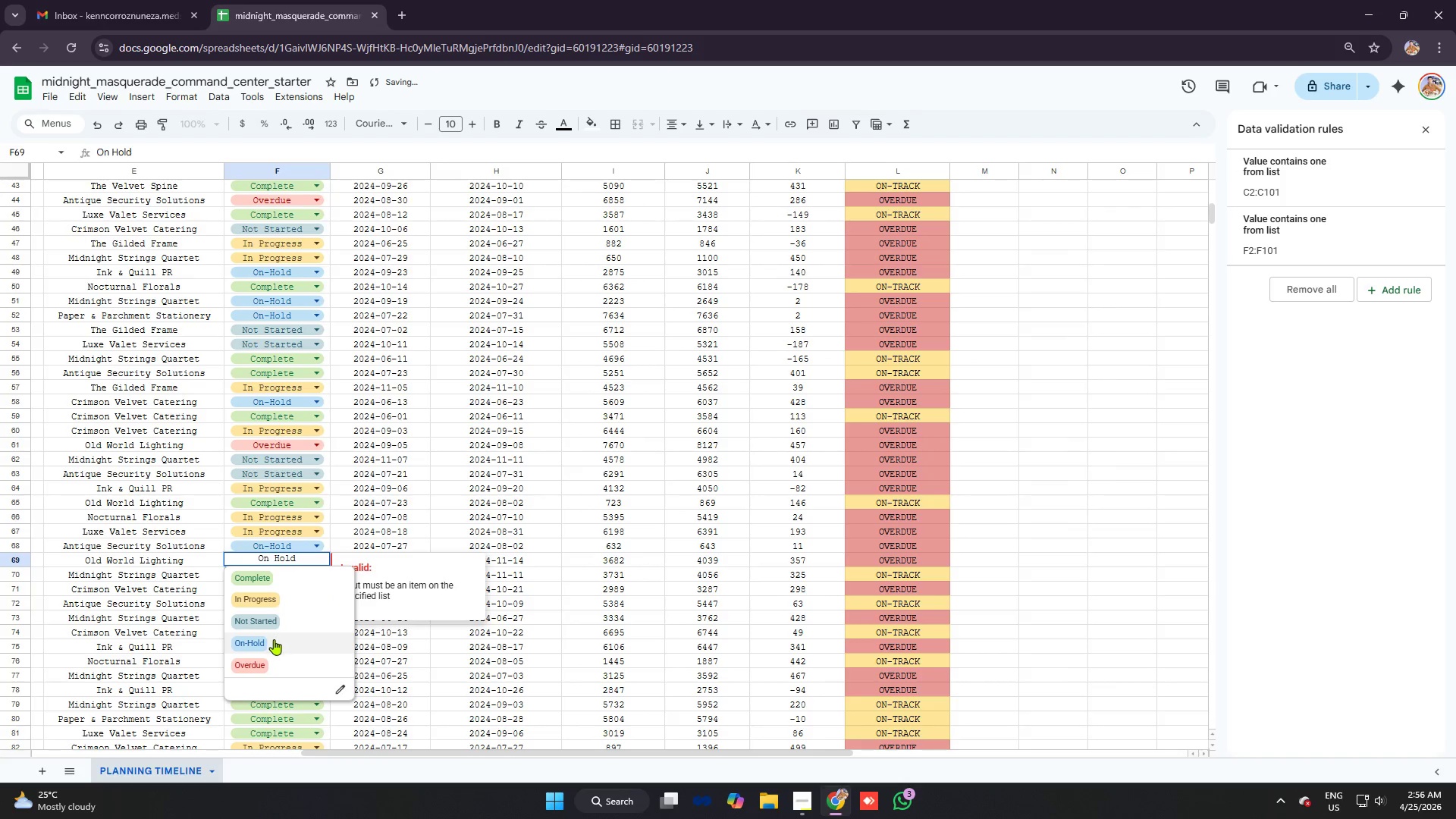 
scroll: coordinate [400, 458], scroll_direction: down, amount: 4.0
 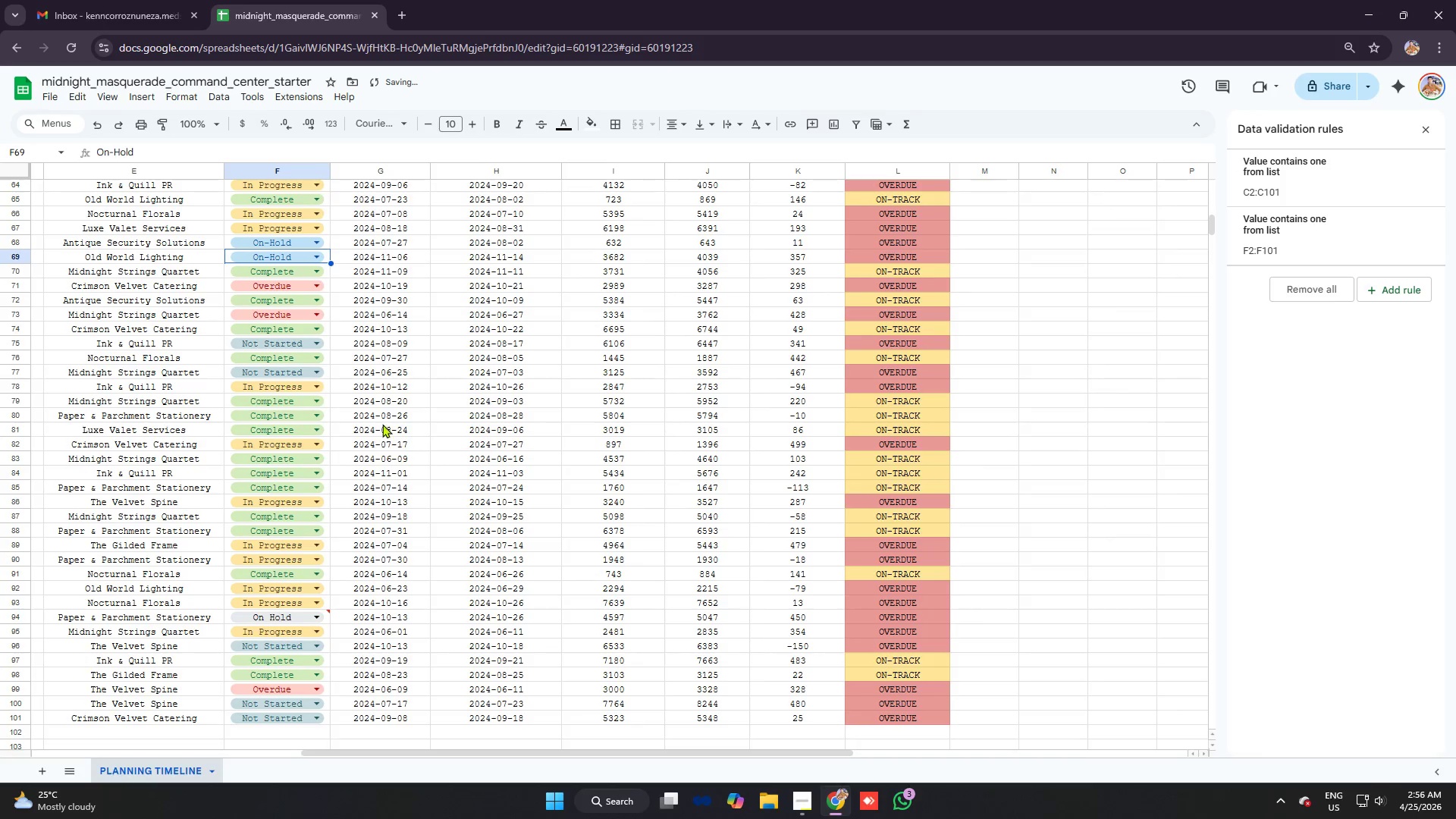 
left_click([381, 422])
 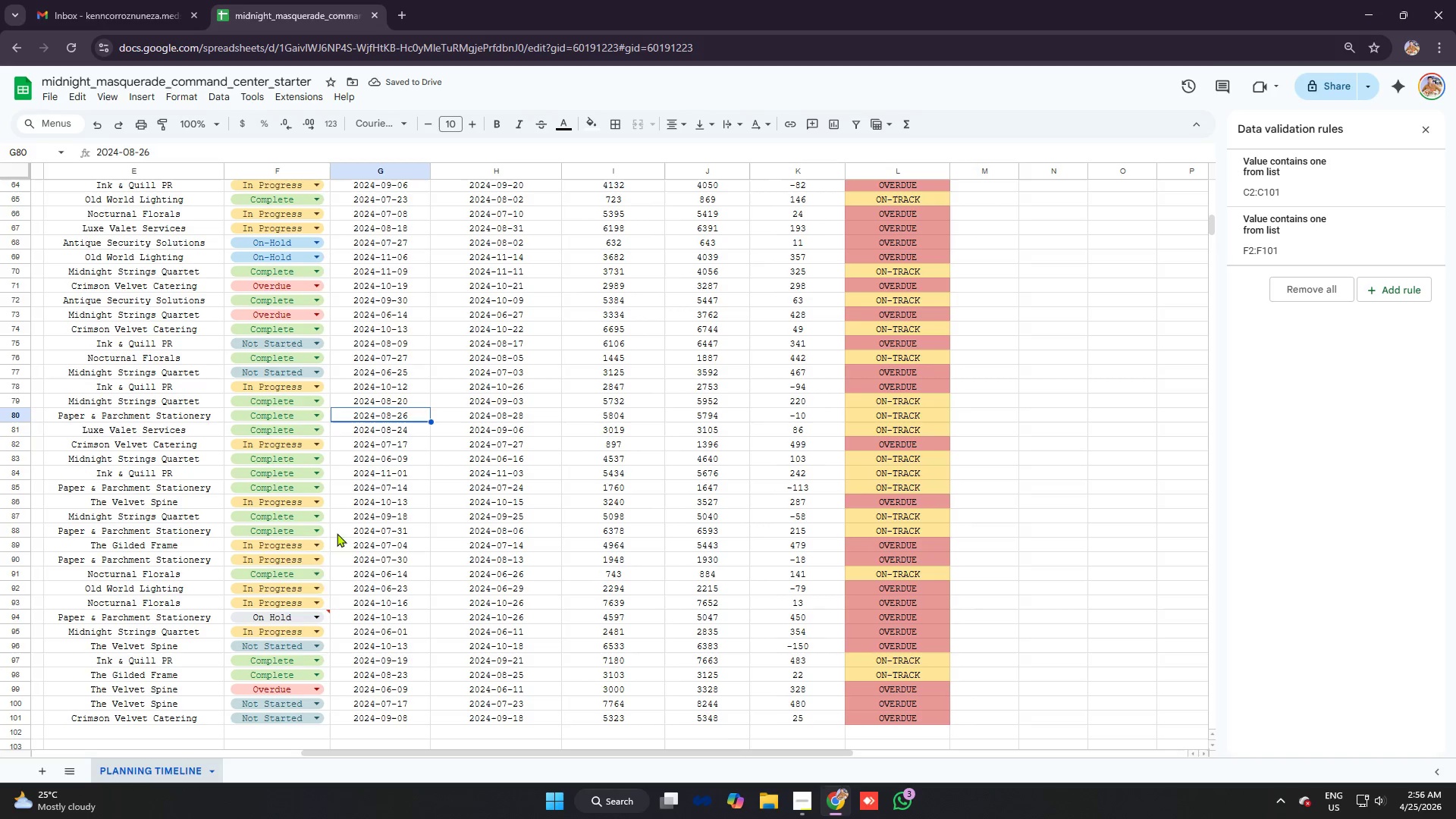 
mouse_move([281, 648])
 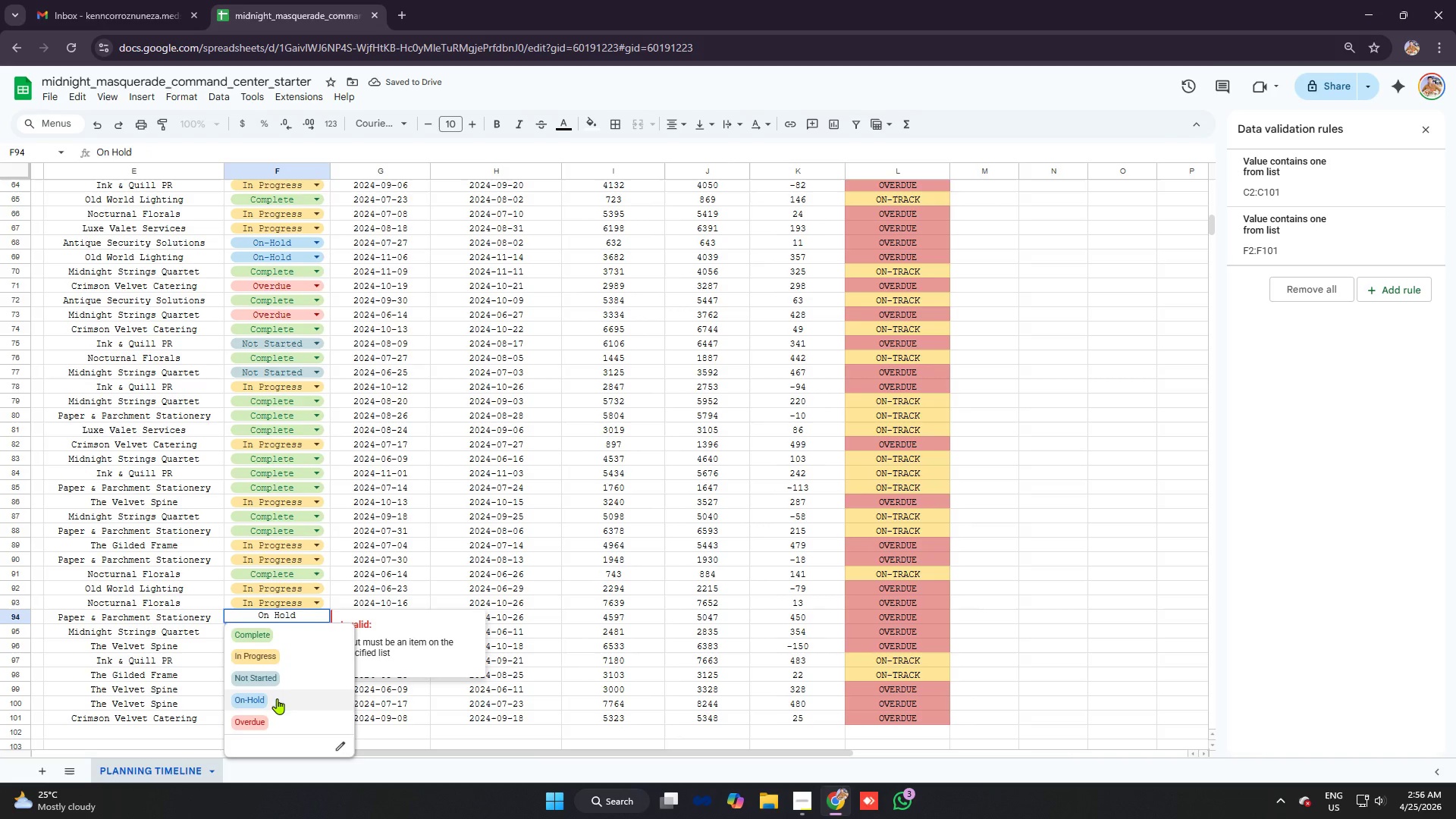 
left_click([277, 698])
 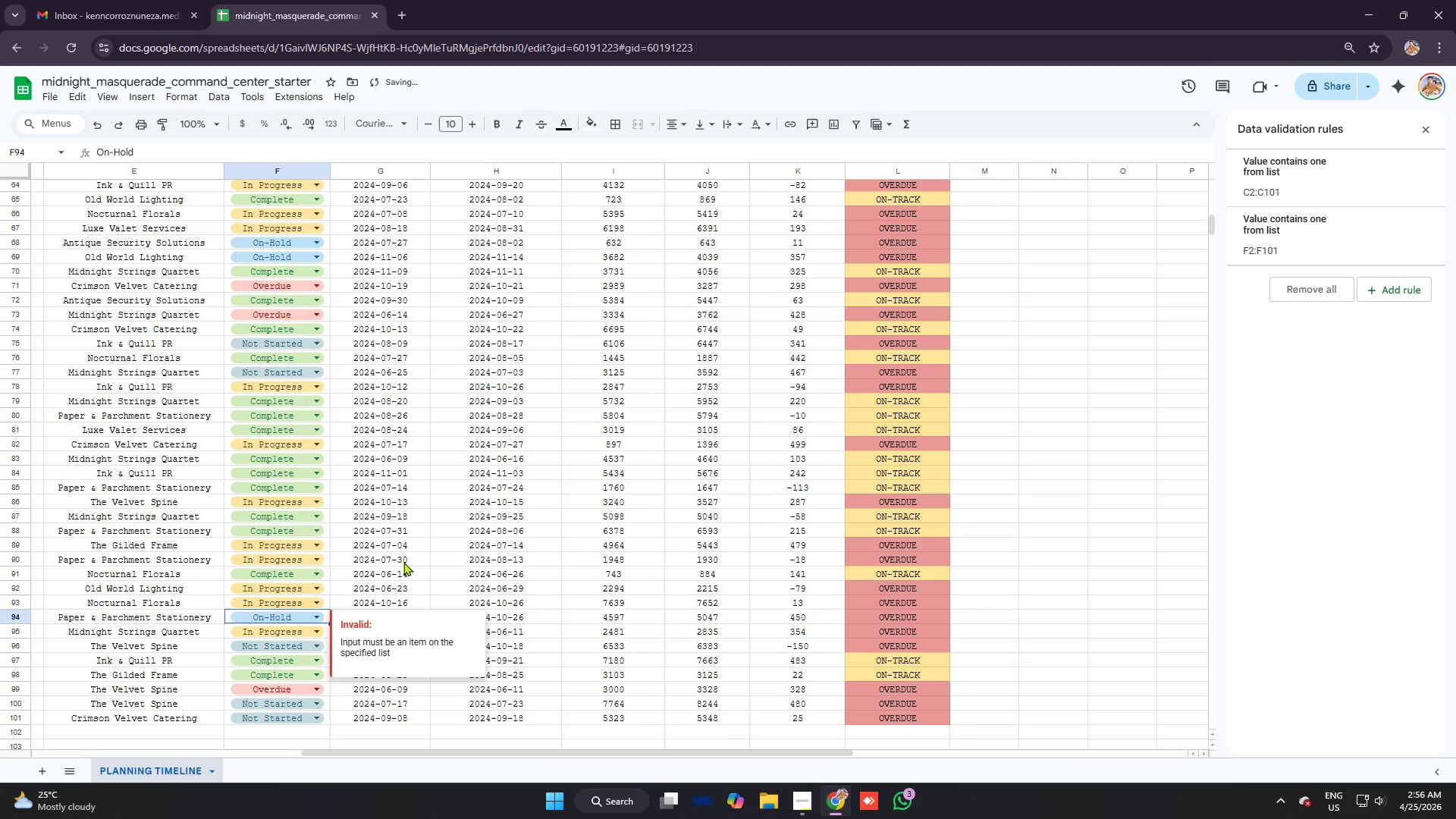 
left_click([415, 557])
 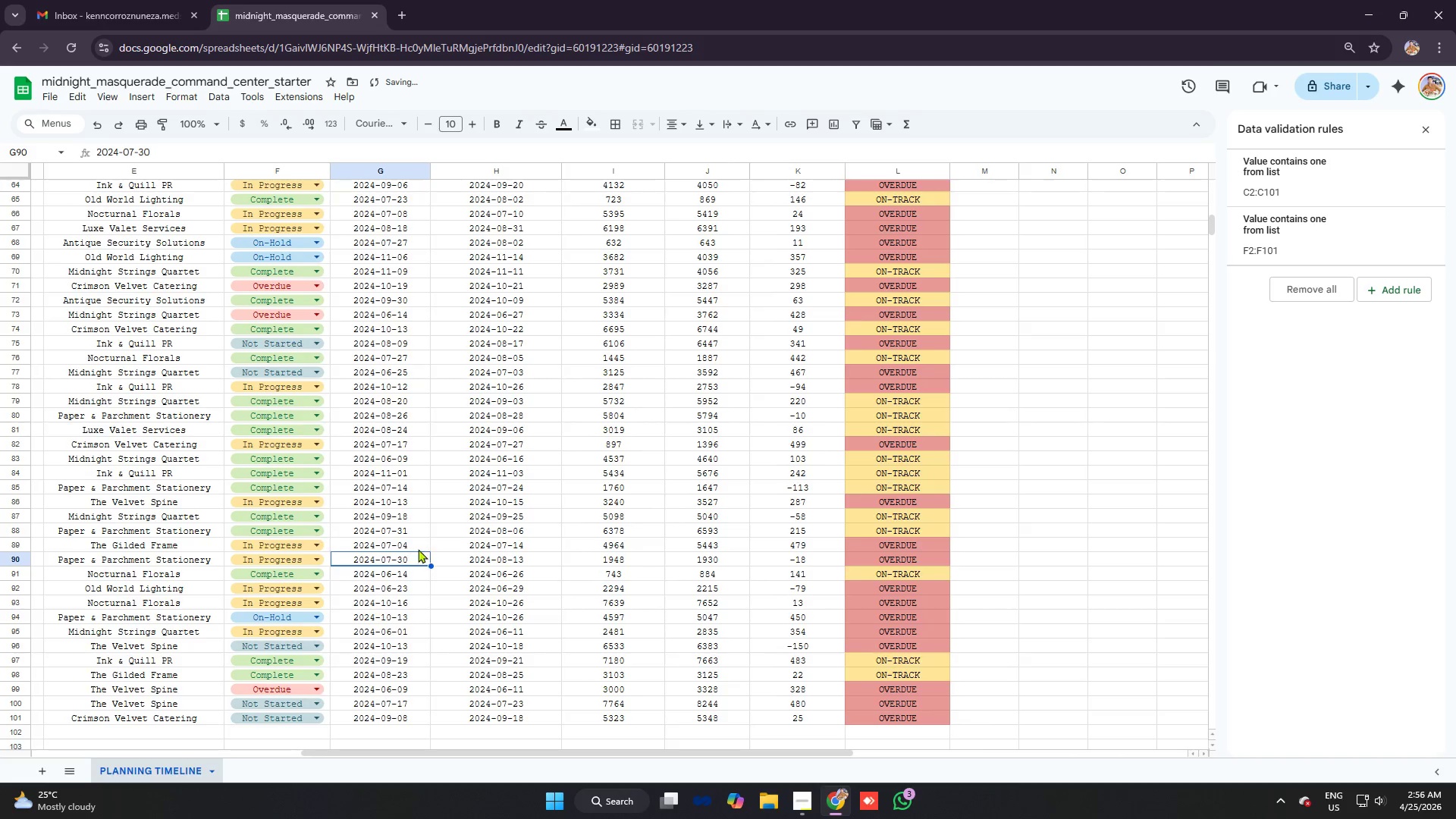 
scroll: coordinate [403, 535], scroll_direction: down, amount: 1.0
 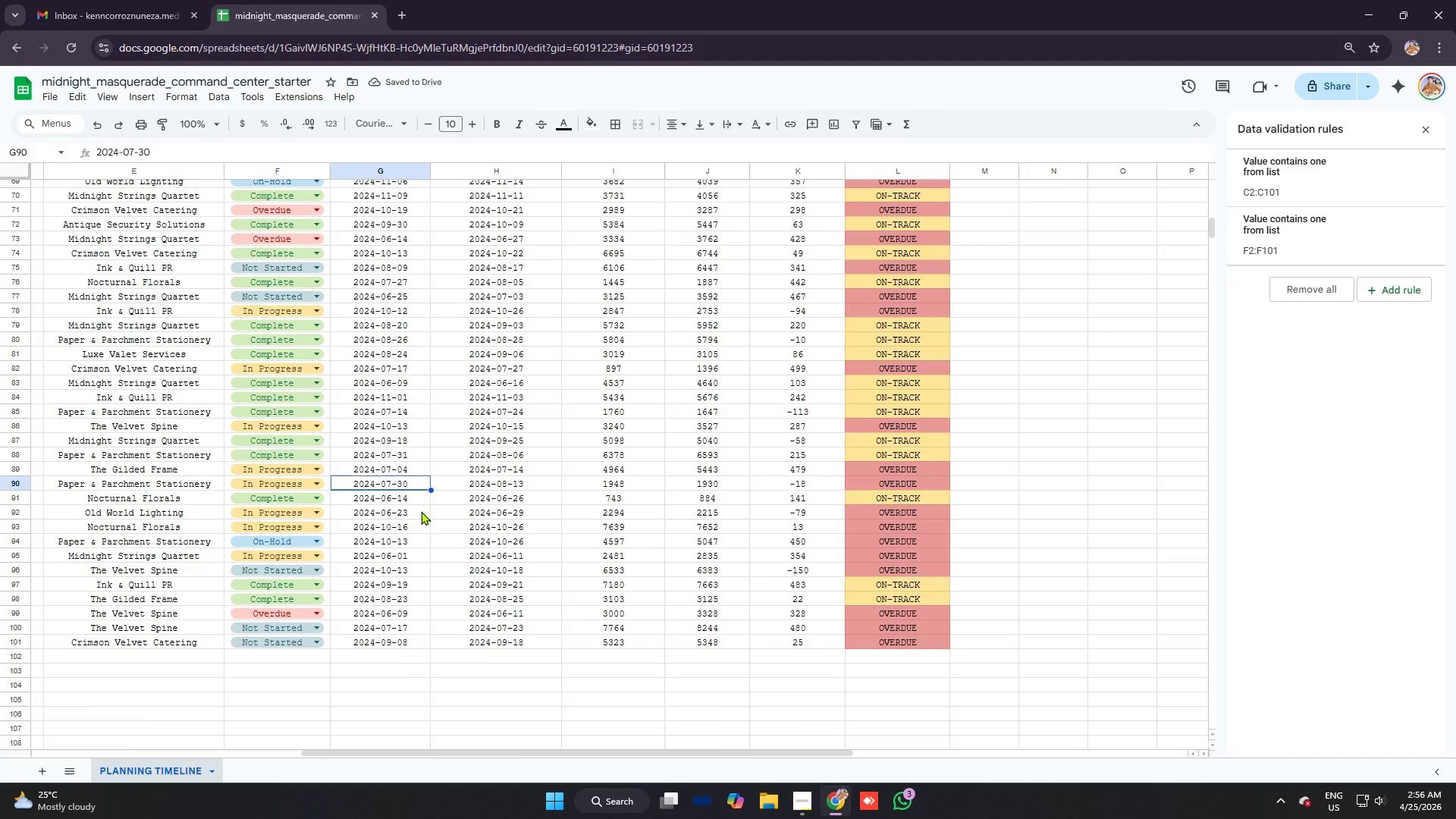 
scroll: coordinate [421, 511], scroll_direction: up, amount: 19.0
 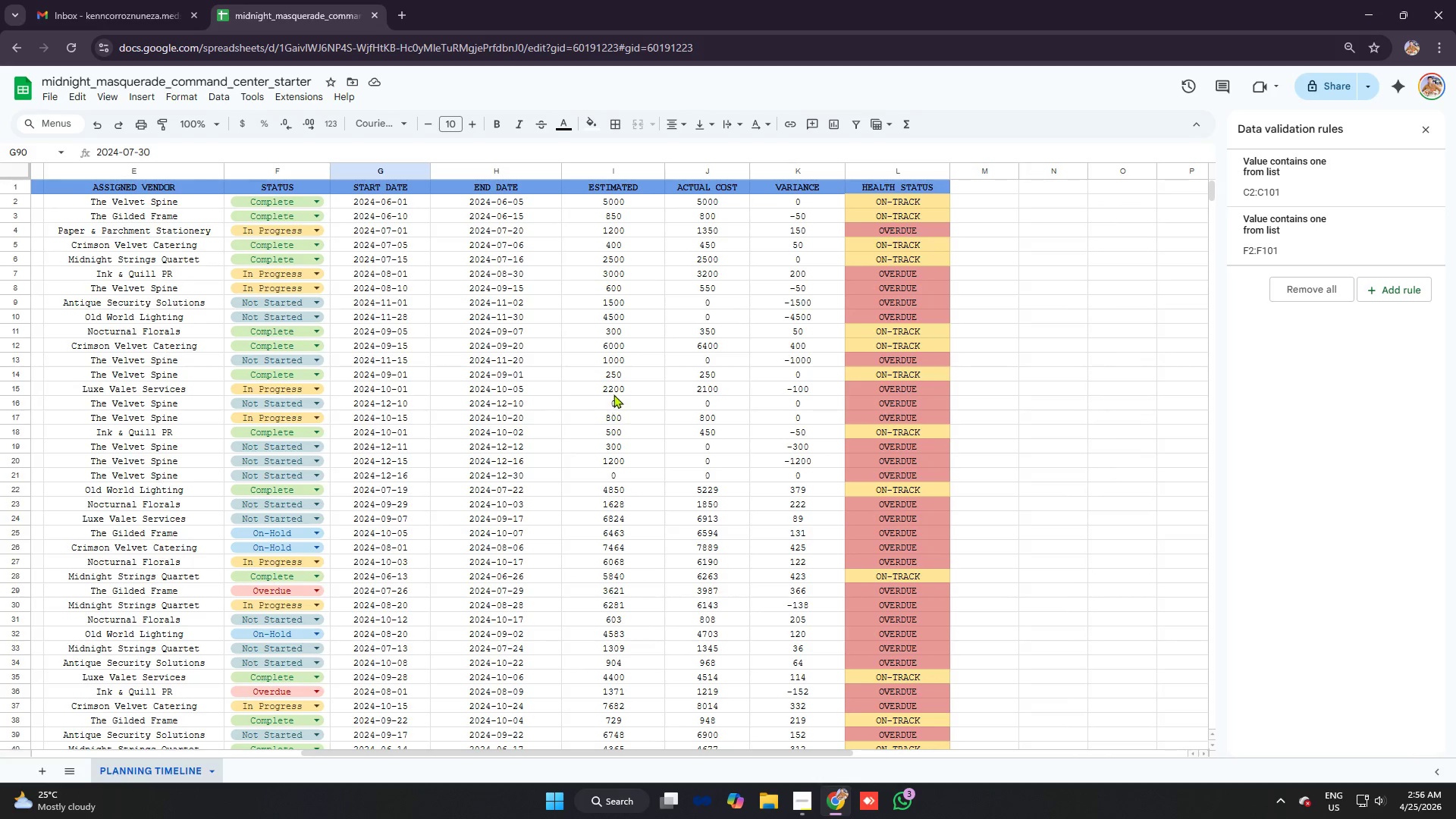 
left_click([629, 476])
 